 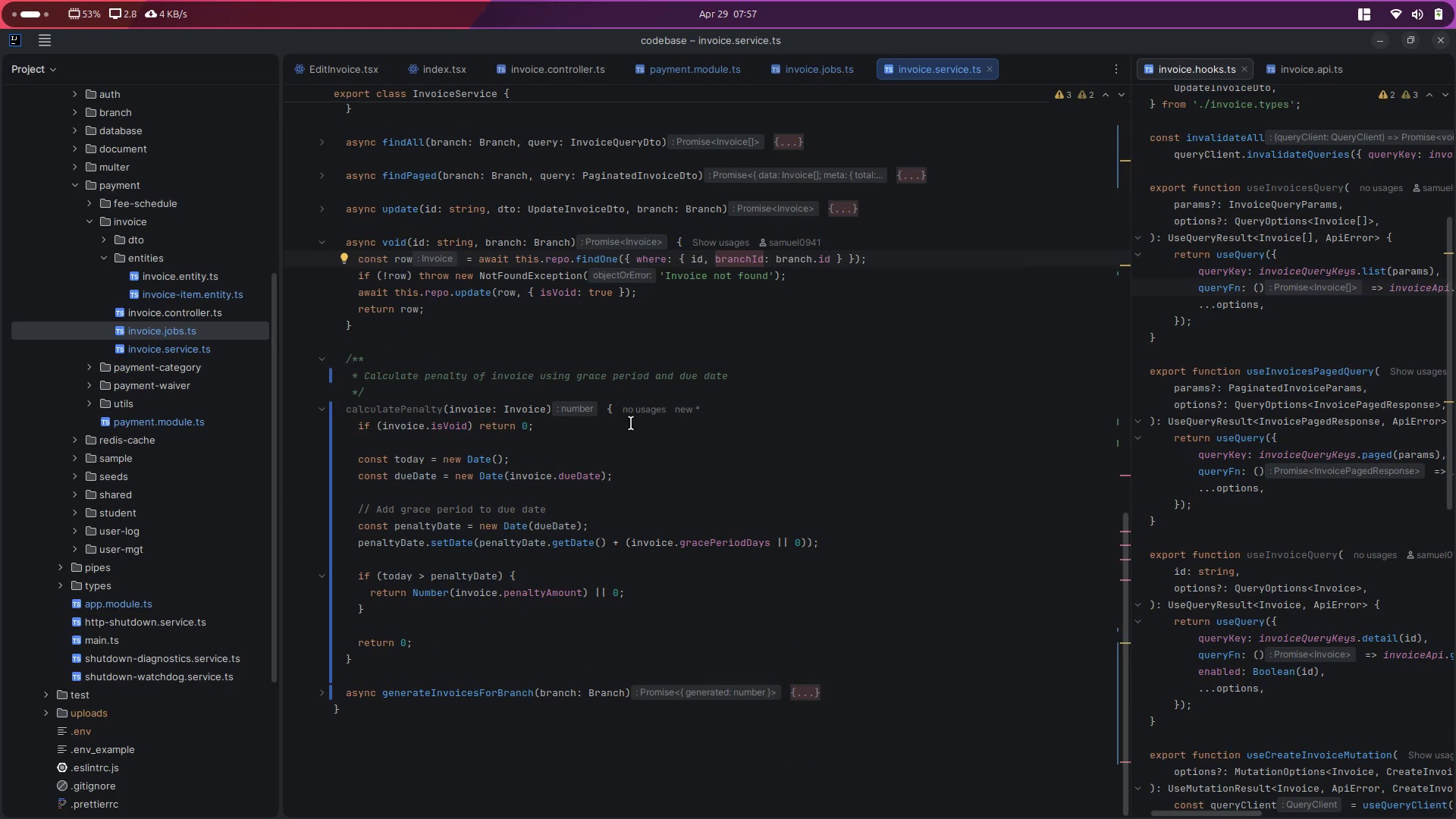 
double_click([404, 413])
 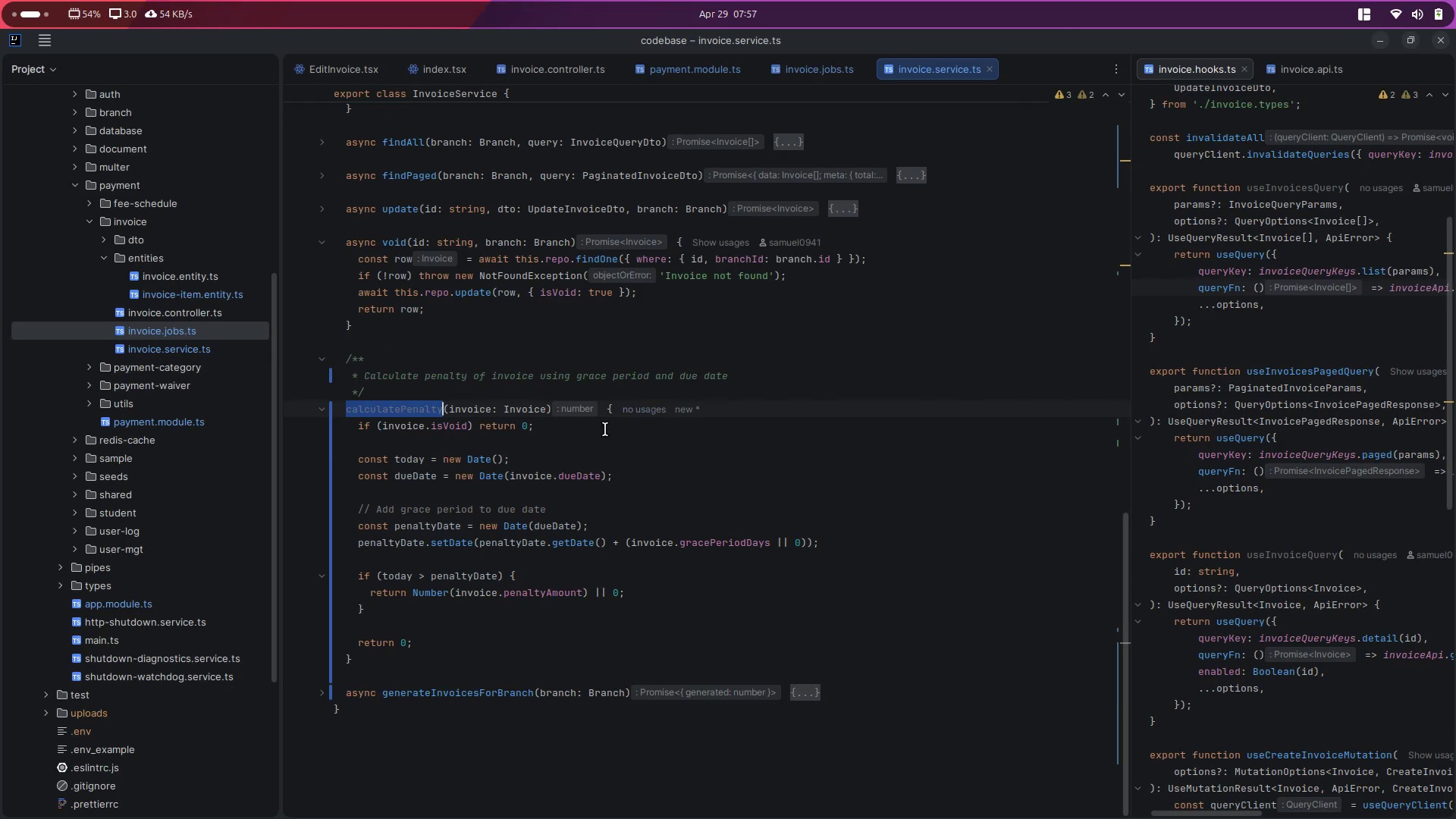 
left_click([403, 669])
 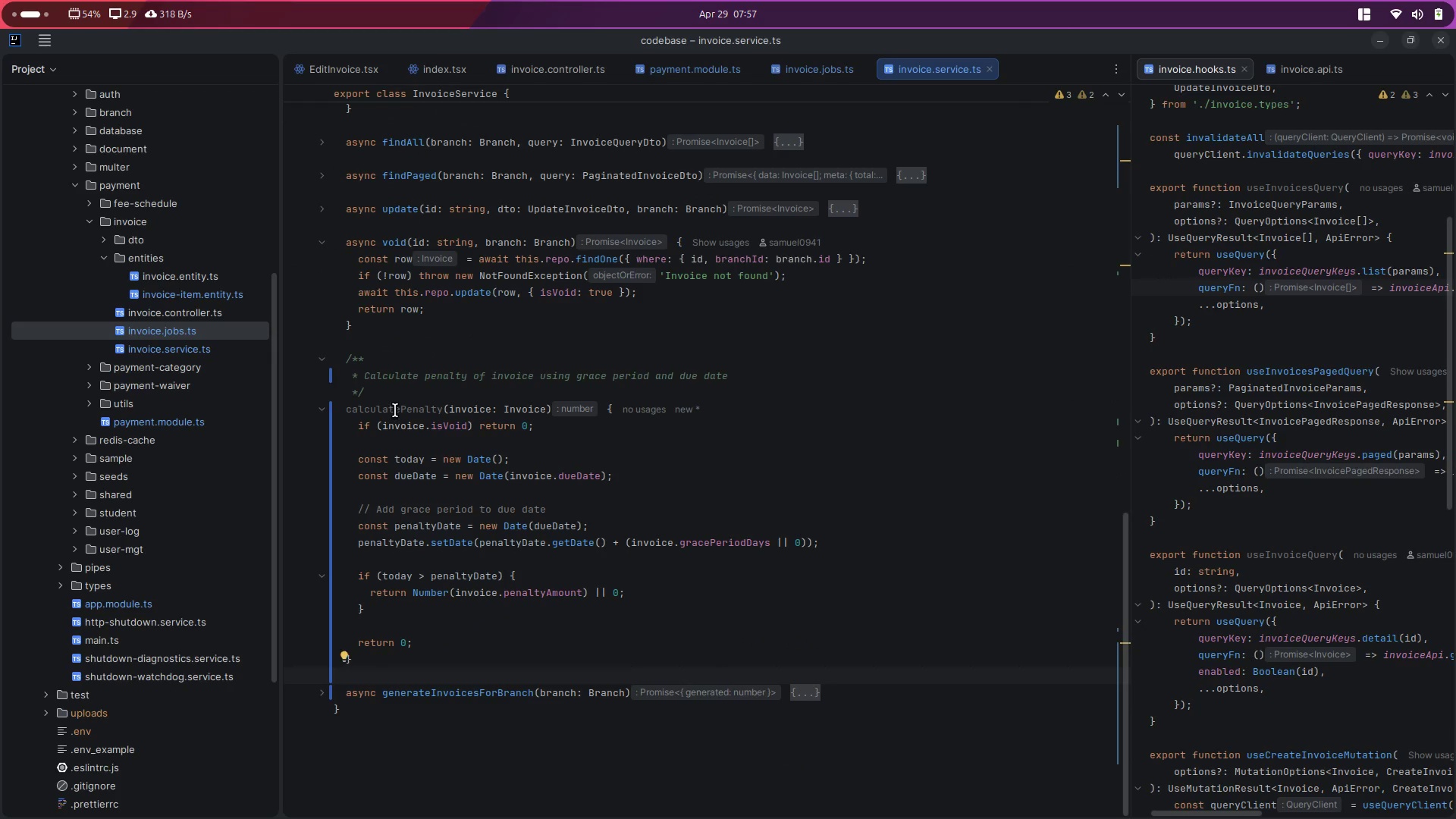 
double_click([395, 410])
 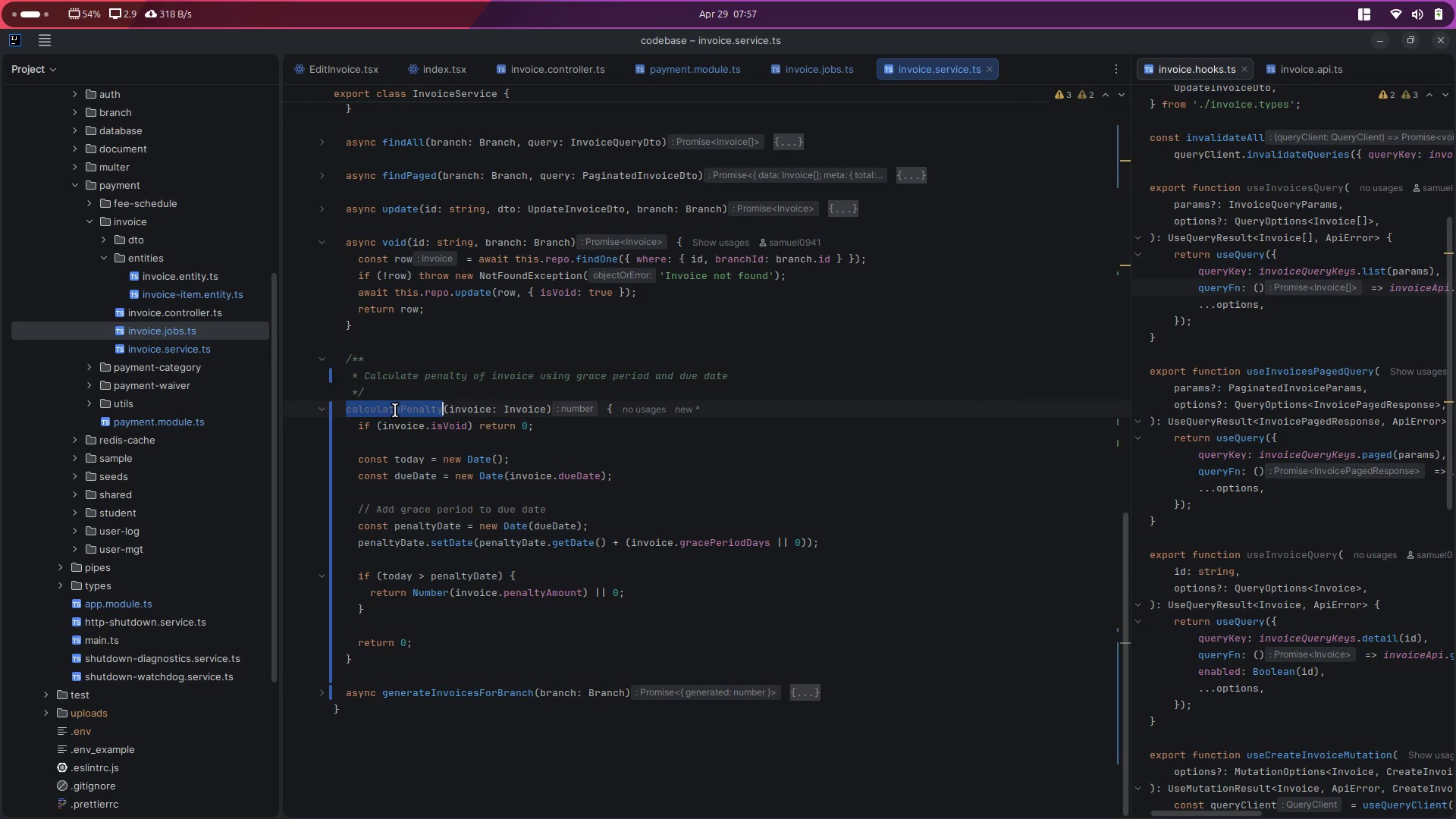 
key(Control+ControlLeft)
 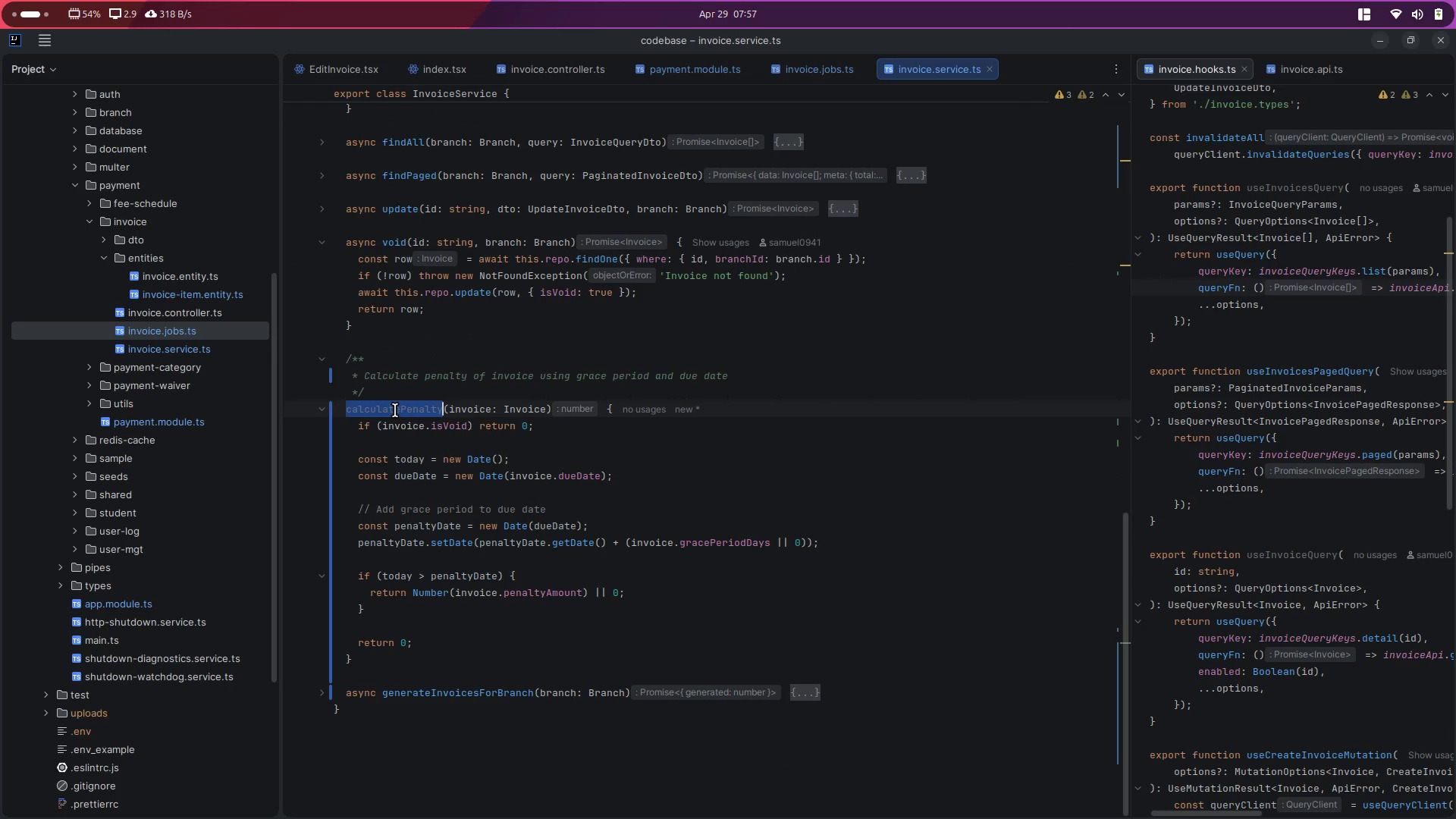 
key(Control+C)
 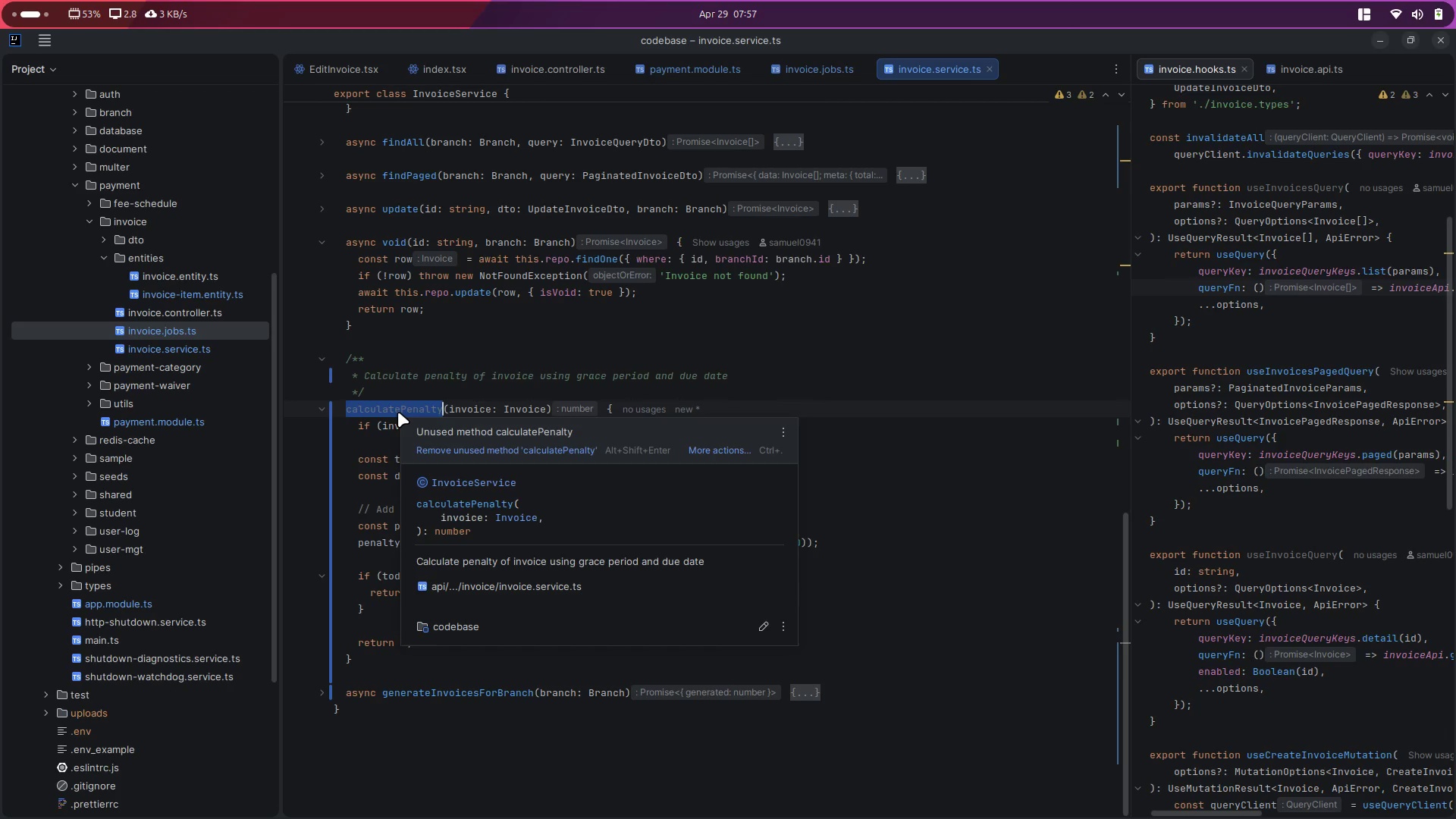 
wait(6.43)
 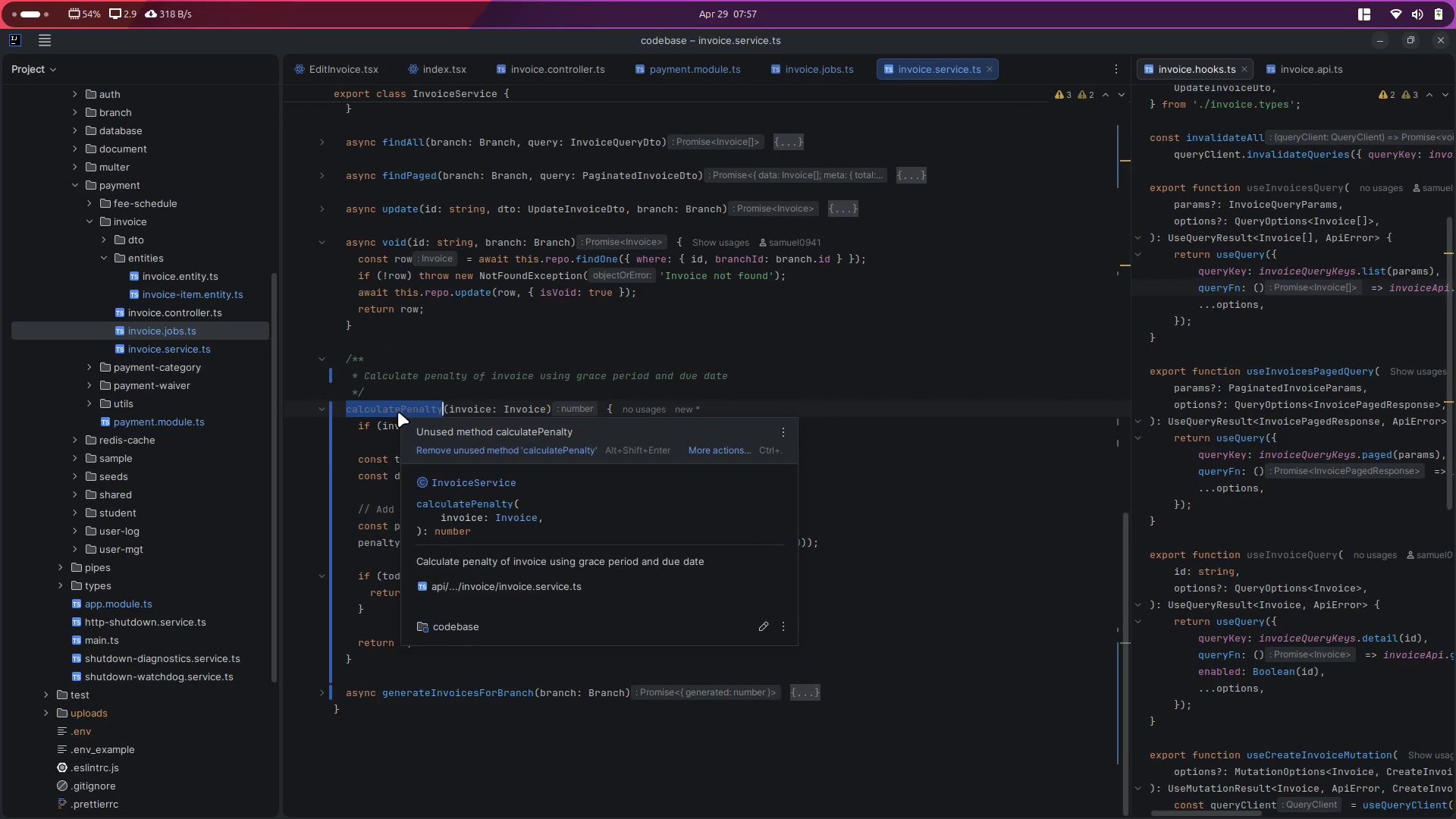 
key(ArrowLeft)
 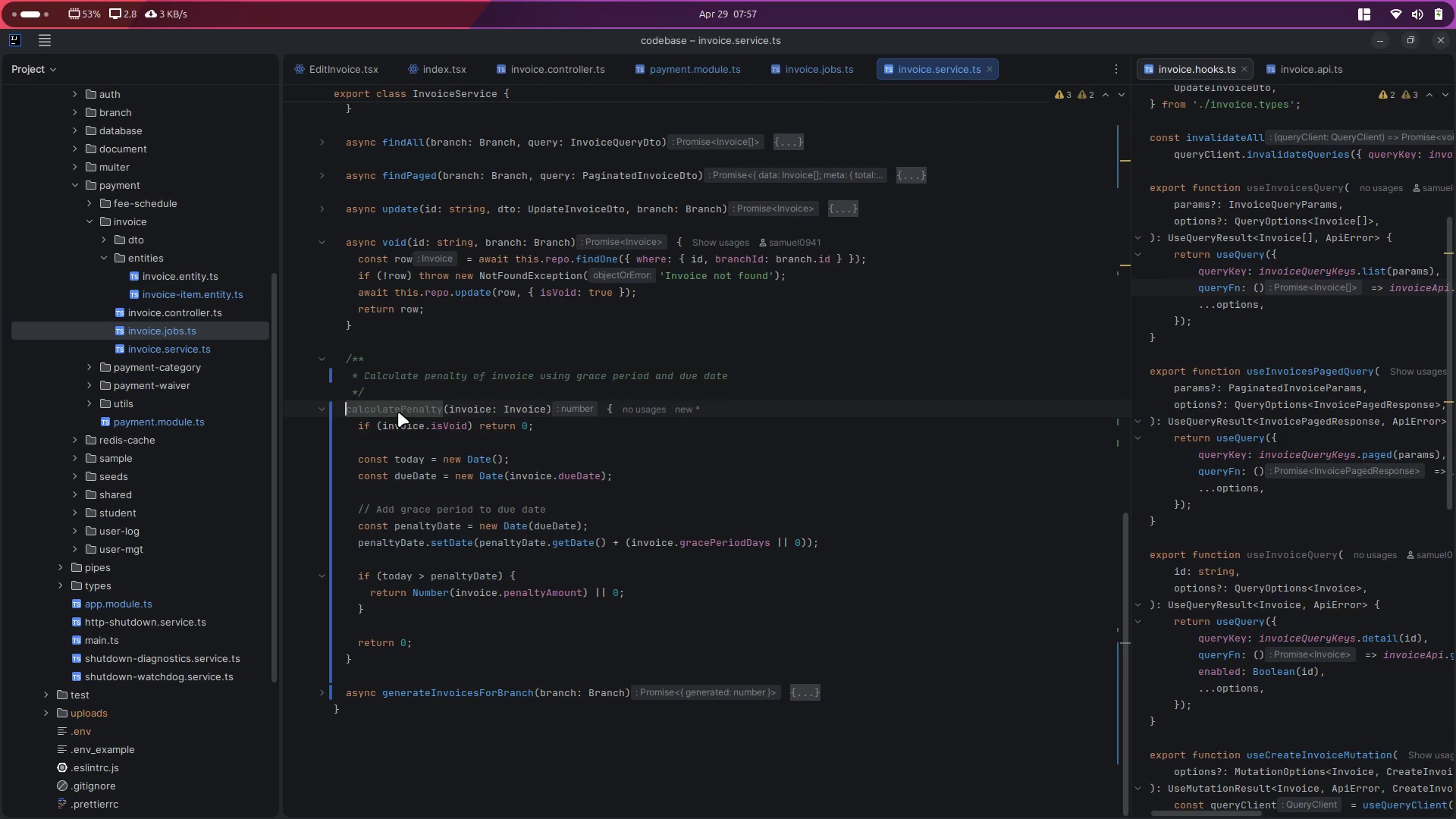 
type(PRIVATE)
key(Backspace)
key(Backspace)
key(Backspace)
key(Backspace)
key(Backspace)
key(Backspace)
key(Backspace)
type(pt)
key(Backspace)
type(riv)
 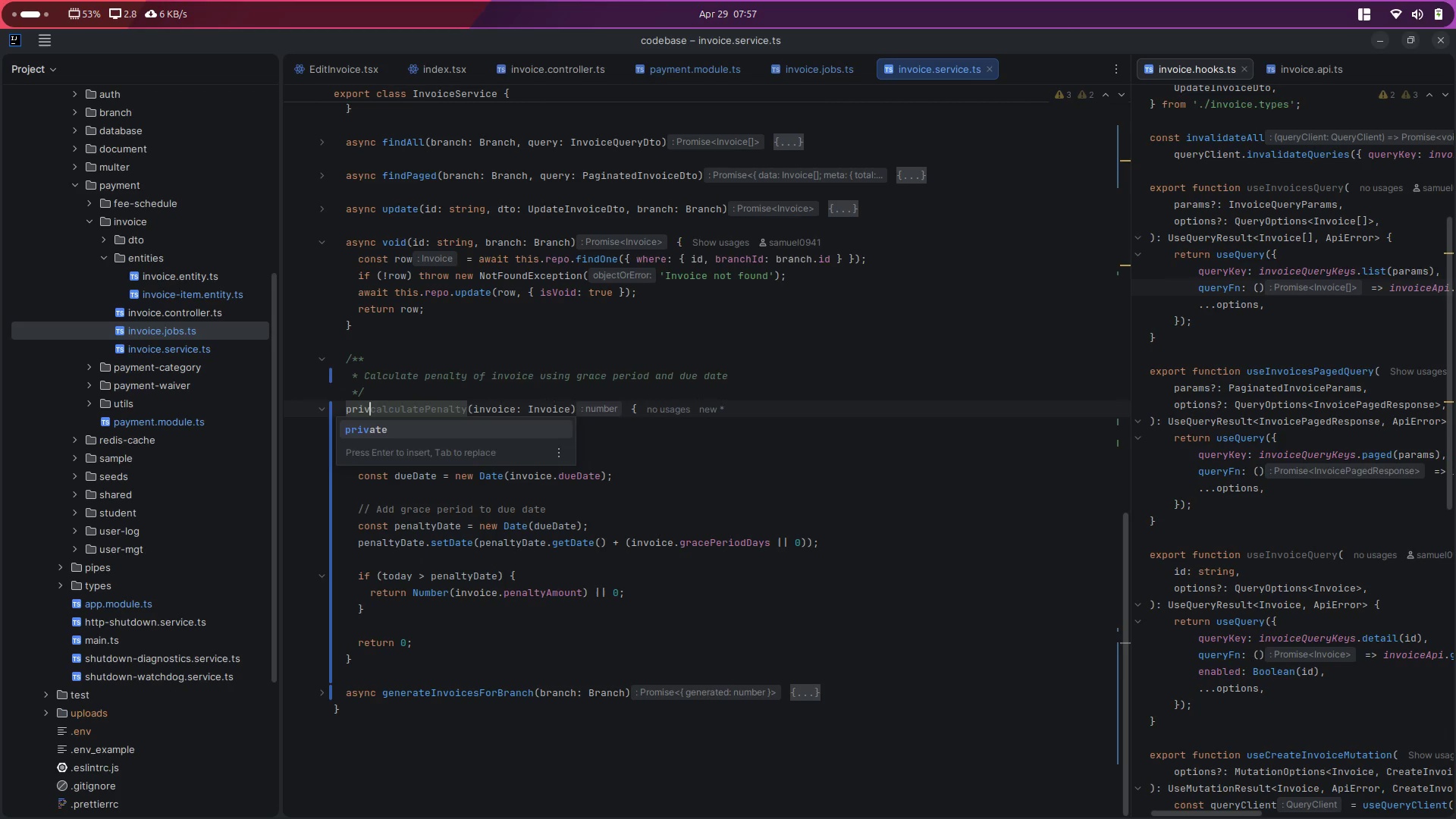 
key(Enter)
 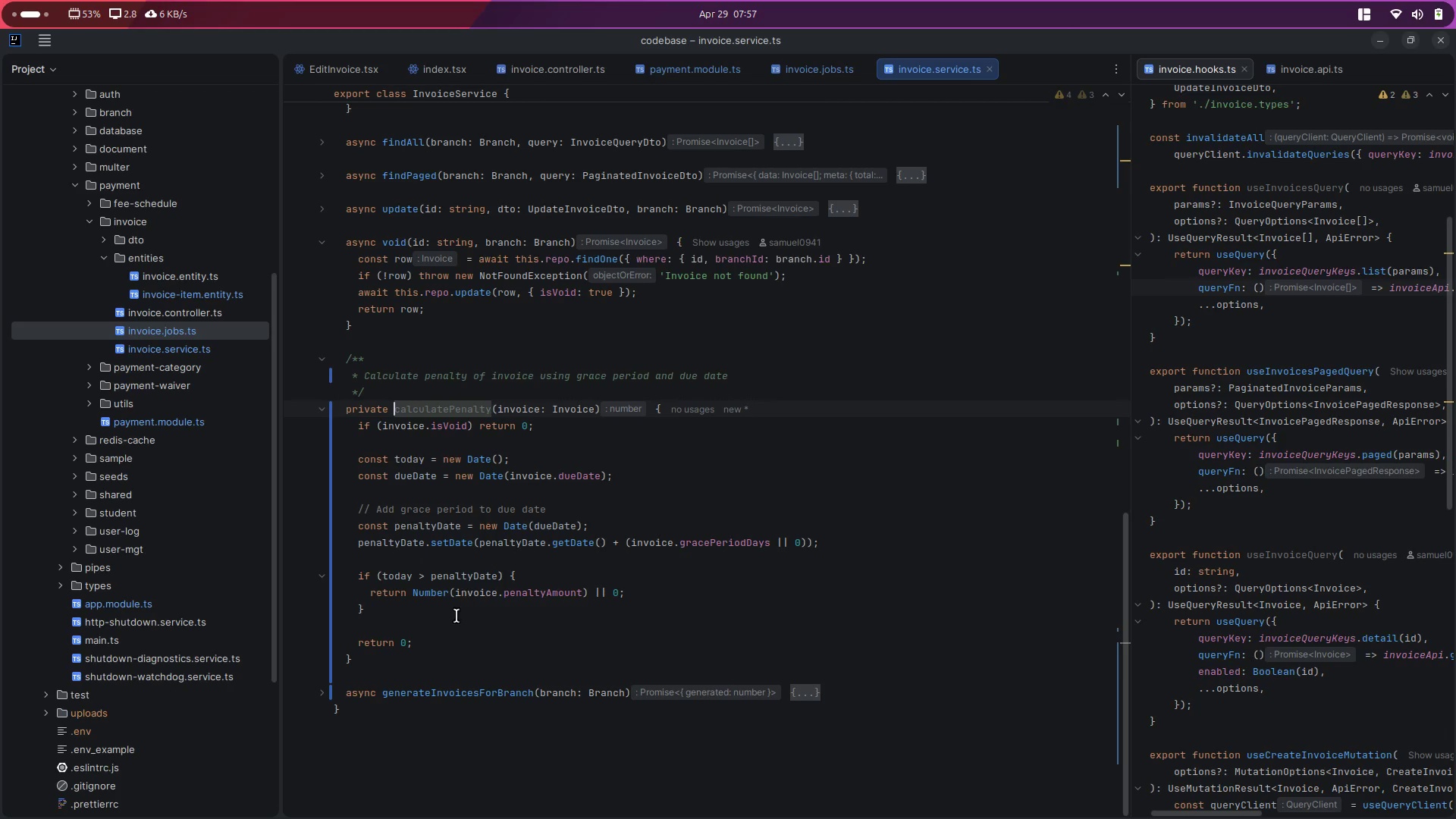 
left_click([410, 657])
 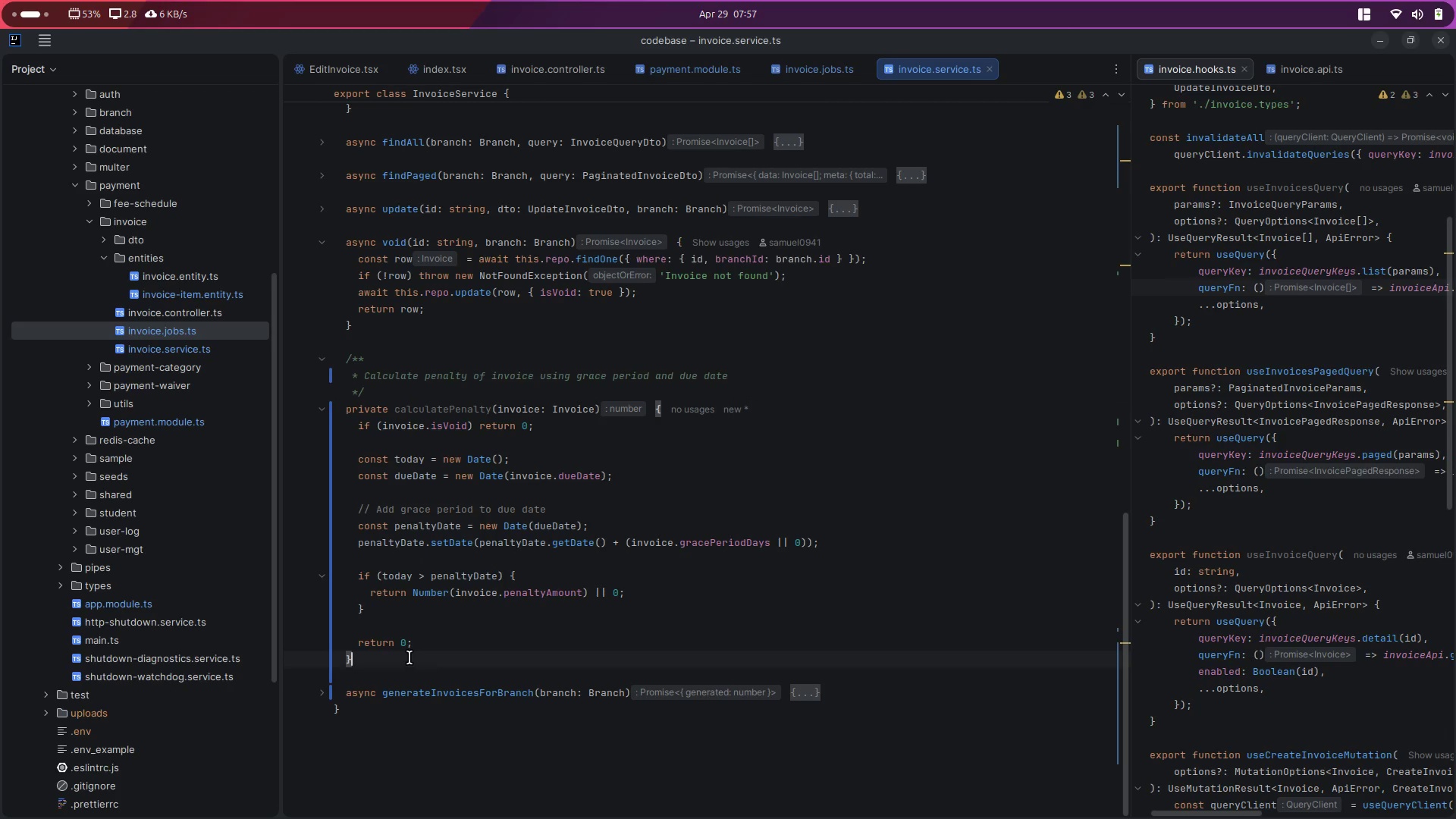 
key(Enter)
 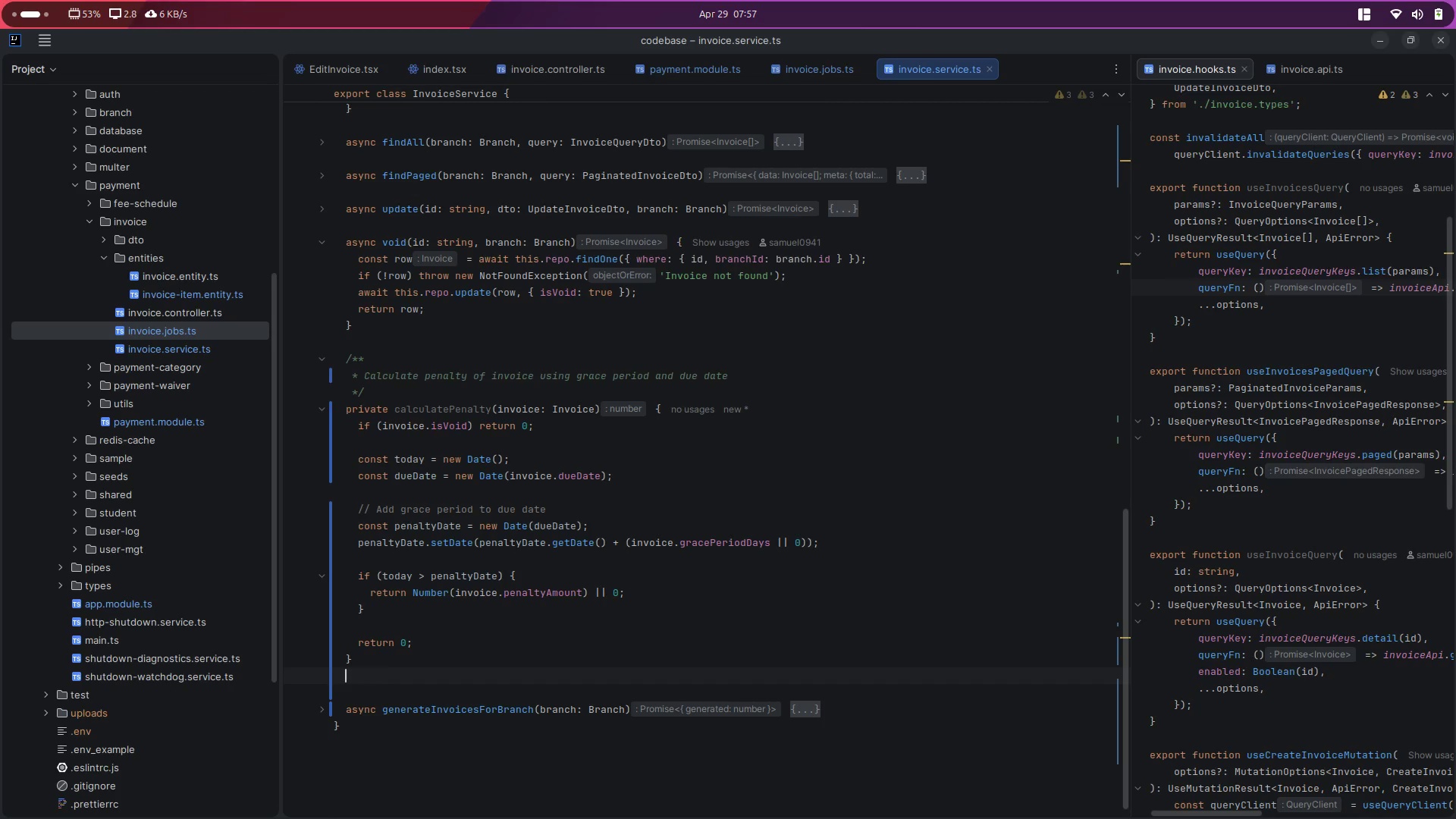 
key(Enter)
 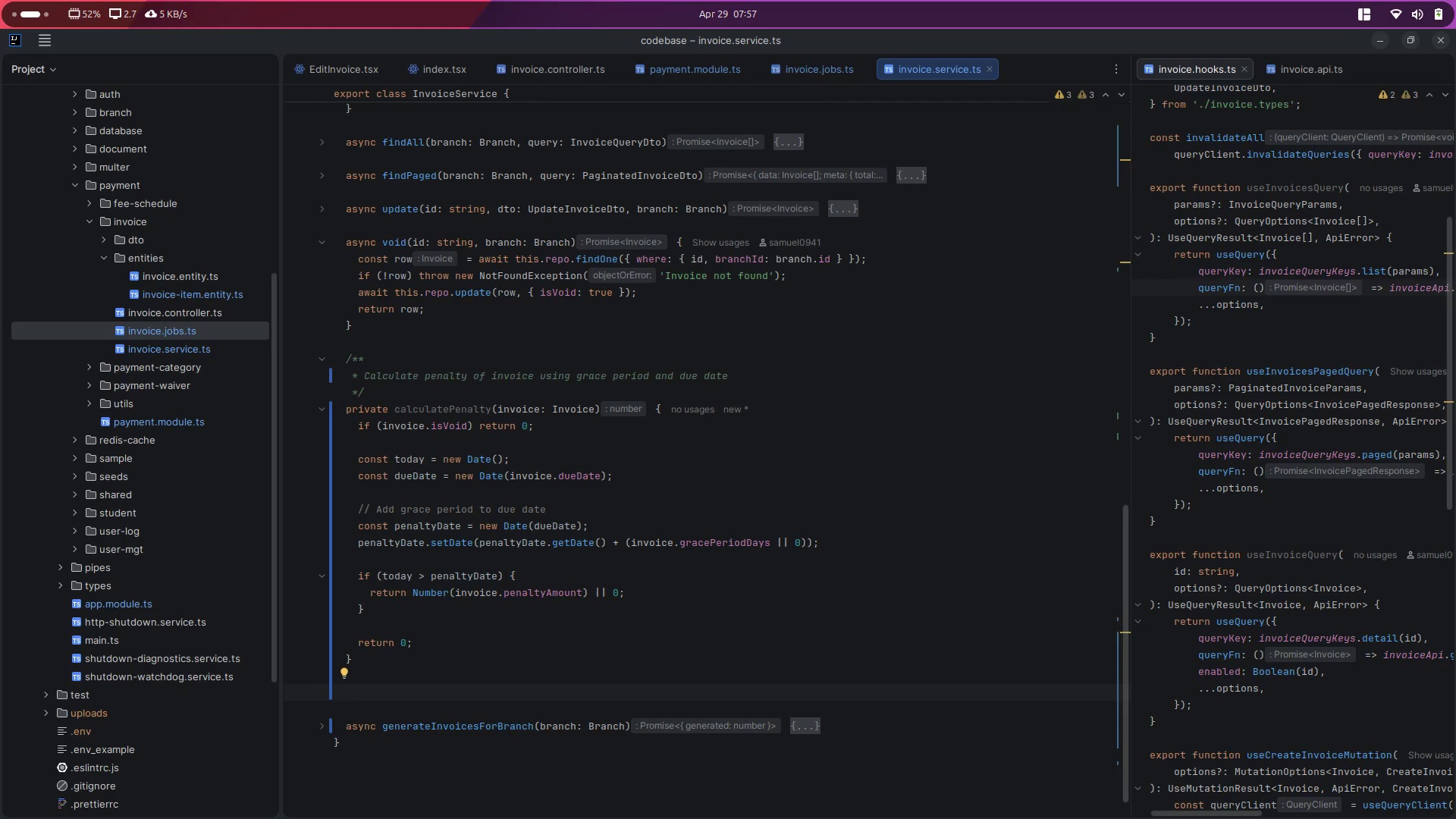 
wait(10.71)
 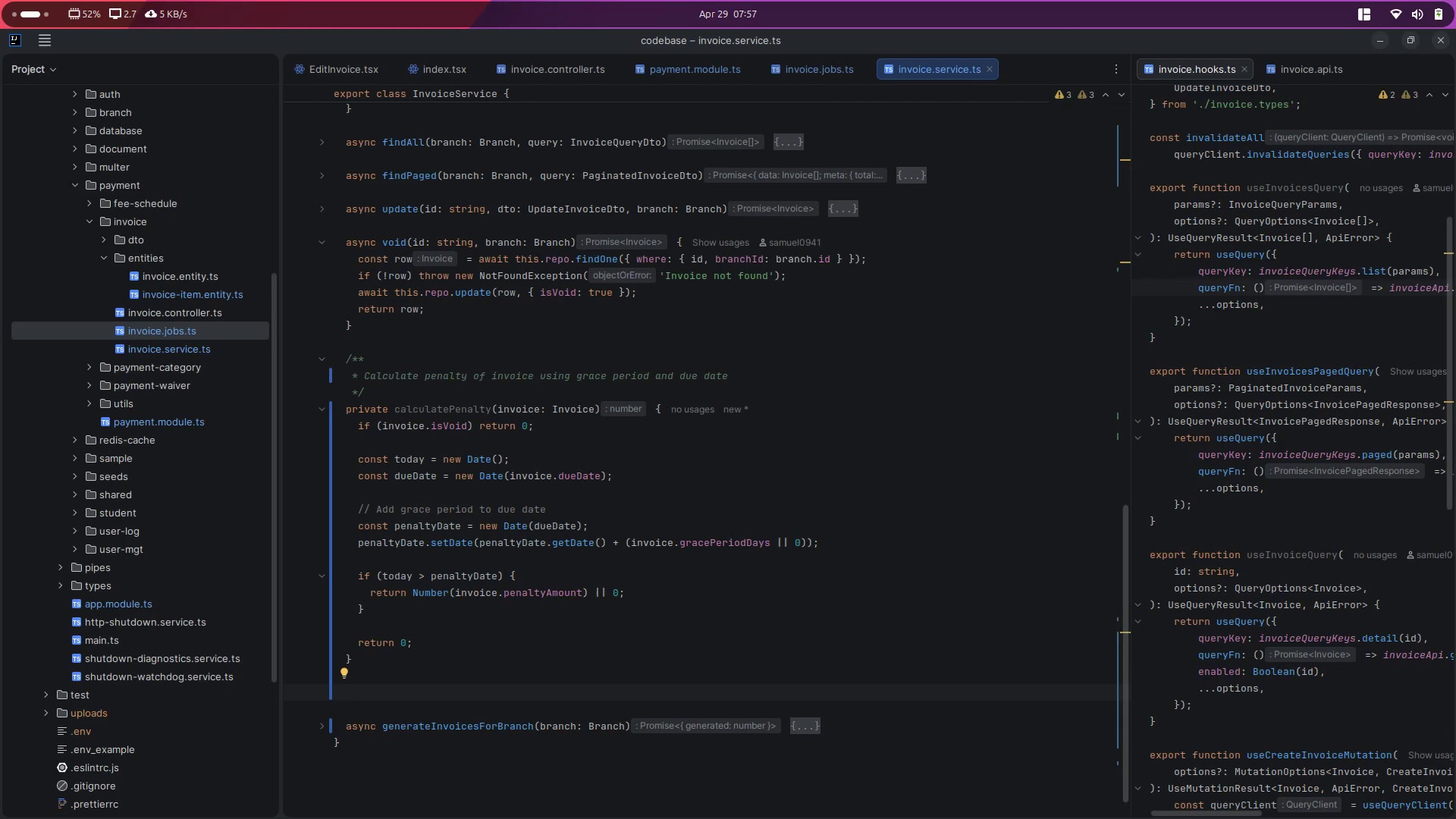 
scroll: coordinate [385, 508], scroll_direction: up, amount: 3.0
 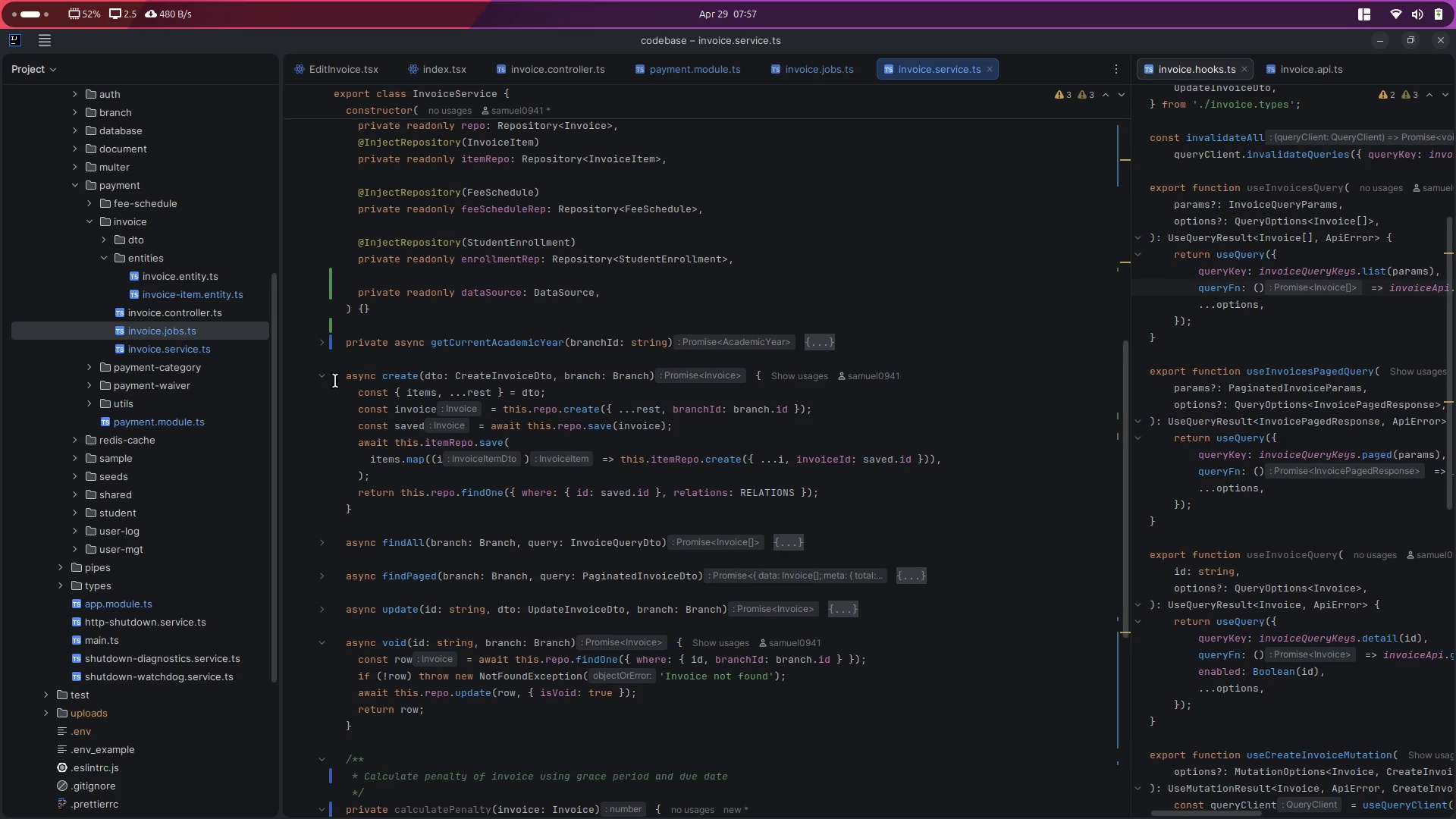 
left_click([323, 375])
 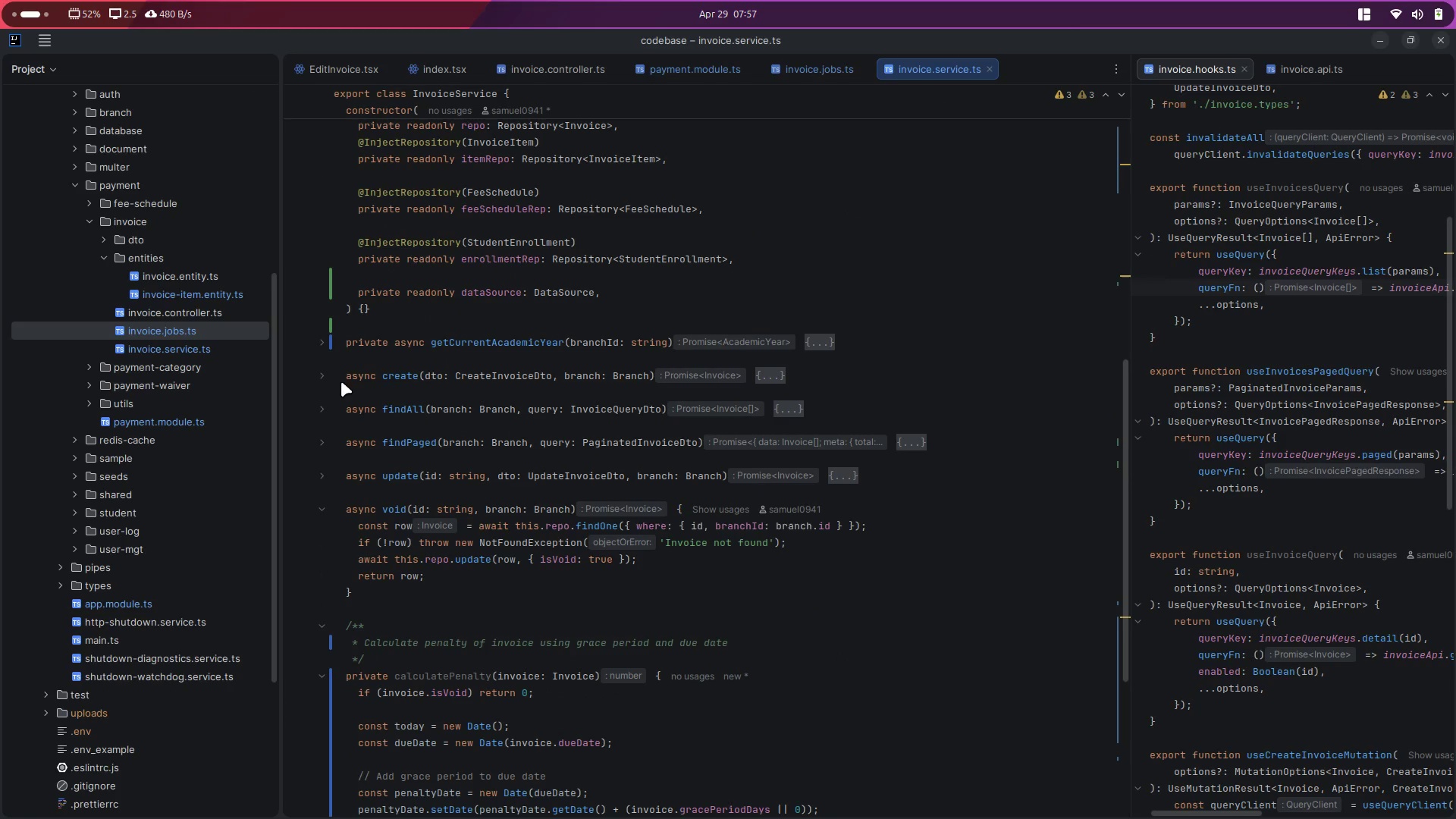 
scroll: coordinate [401, 400], scroll_direction: up, amount: 7.0
 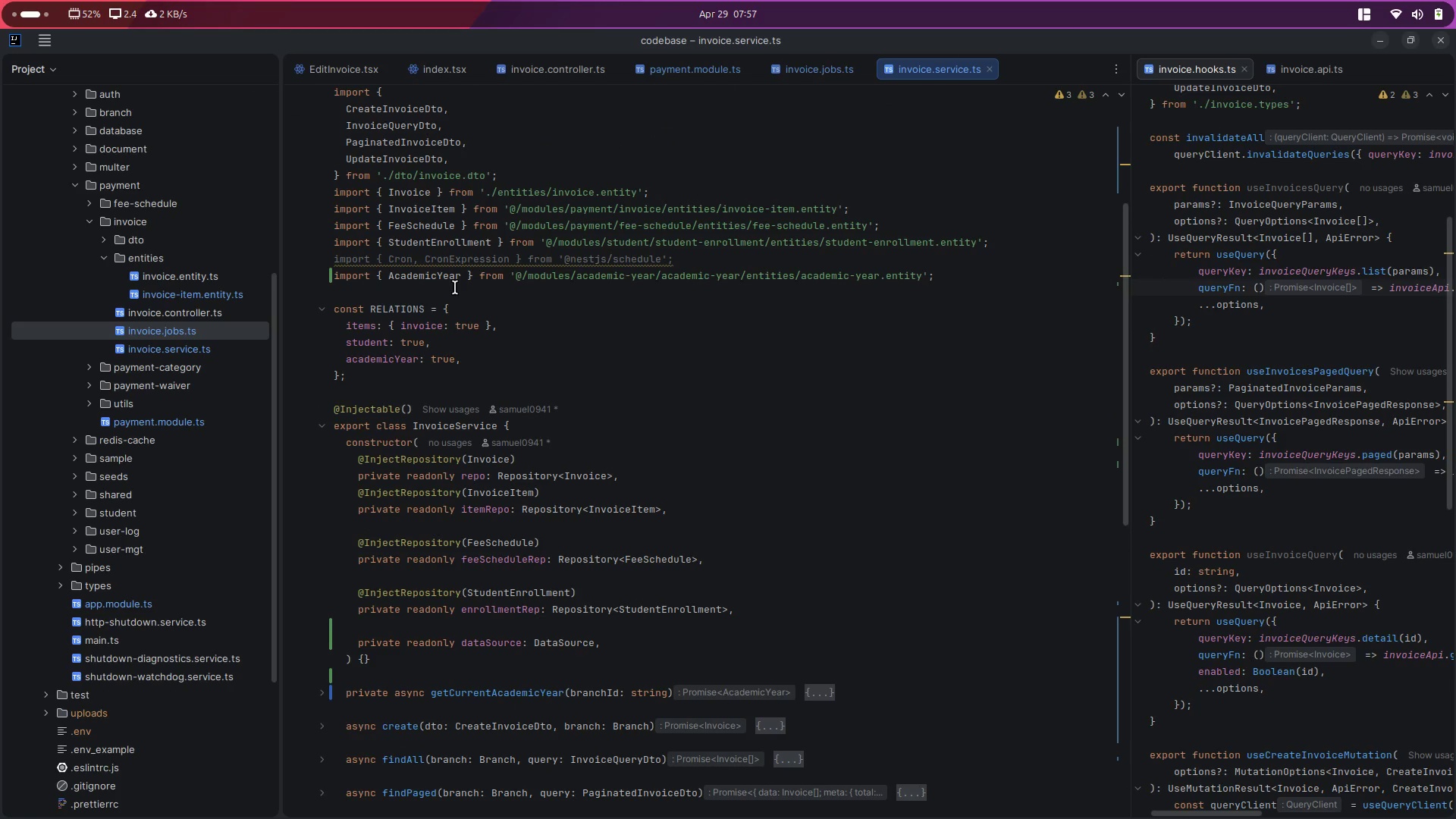 
left_click([503, 253])
 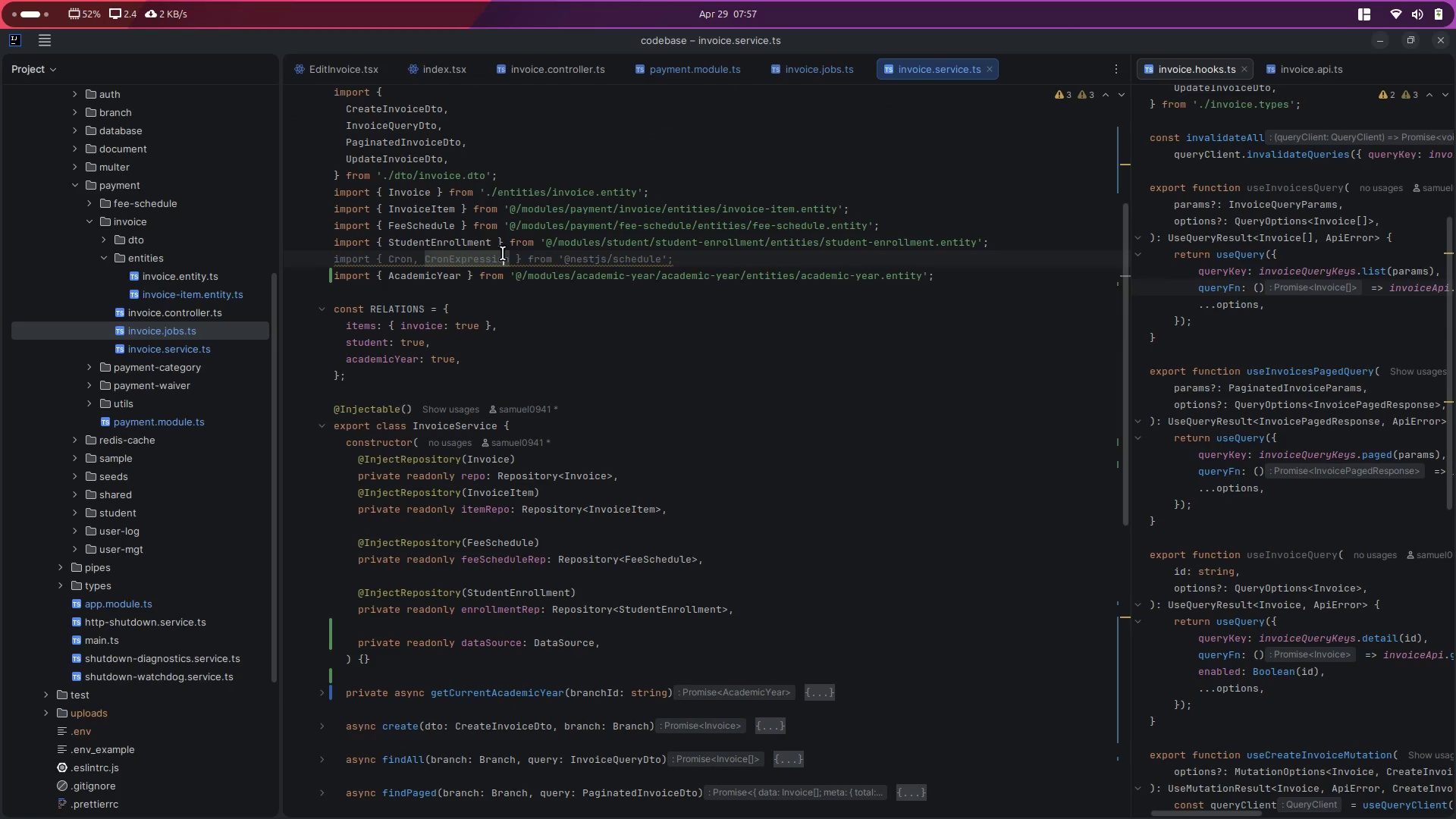 
key(Control+X)
 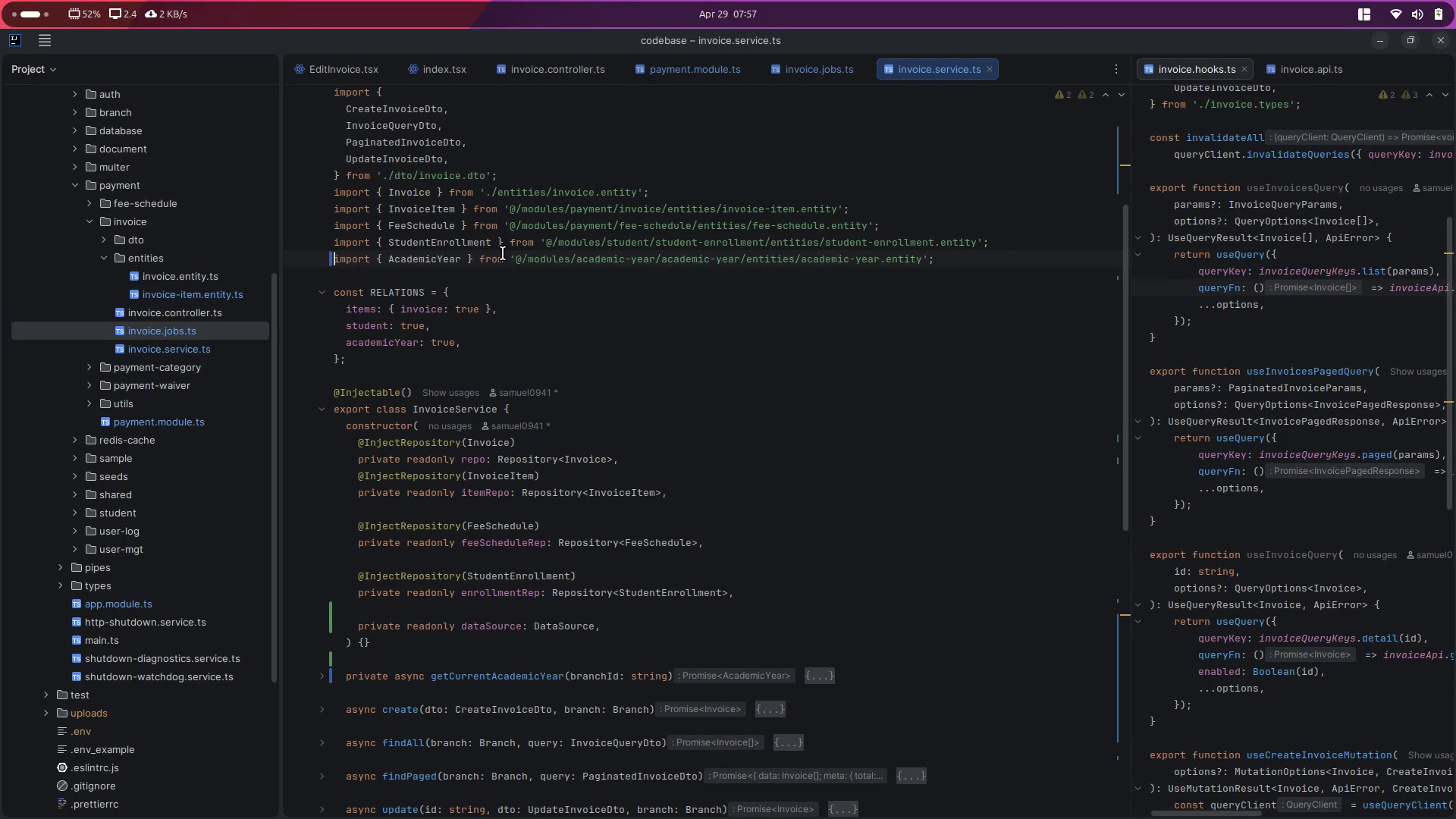 
scroll: coordinate [504, 246], scroll_direction: down, amount: 20.0
 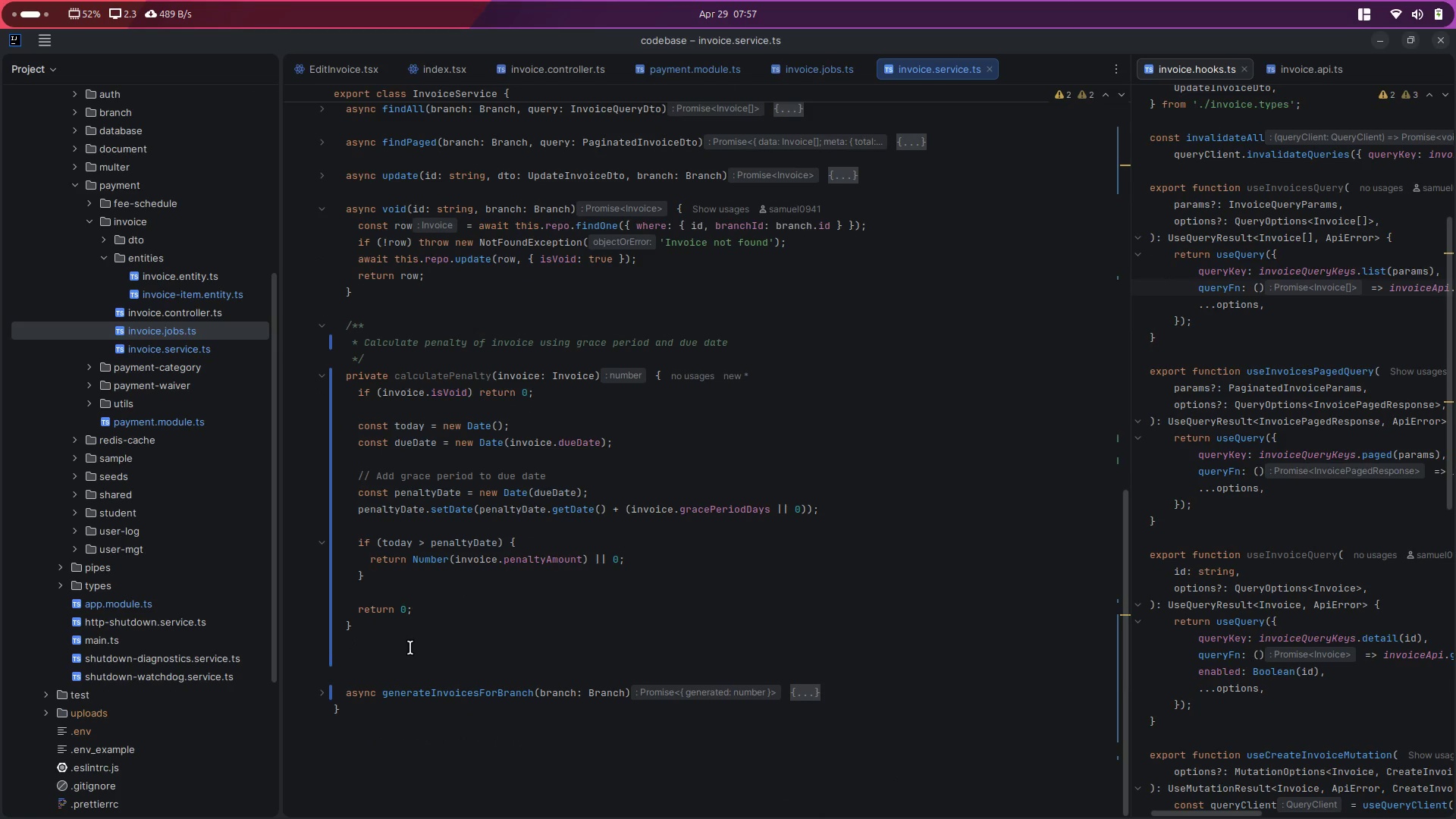 
left_click_drag(start_coordinate=[398, 649], to_coordinate=[392, 664])
 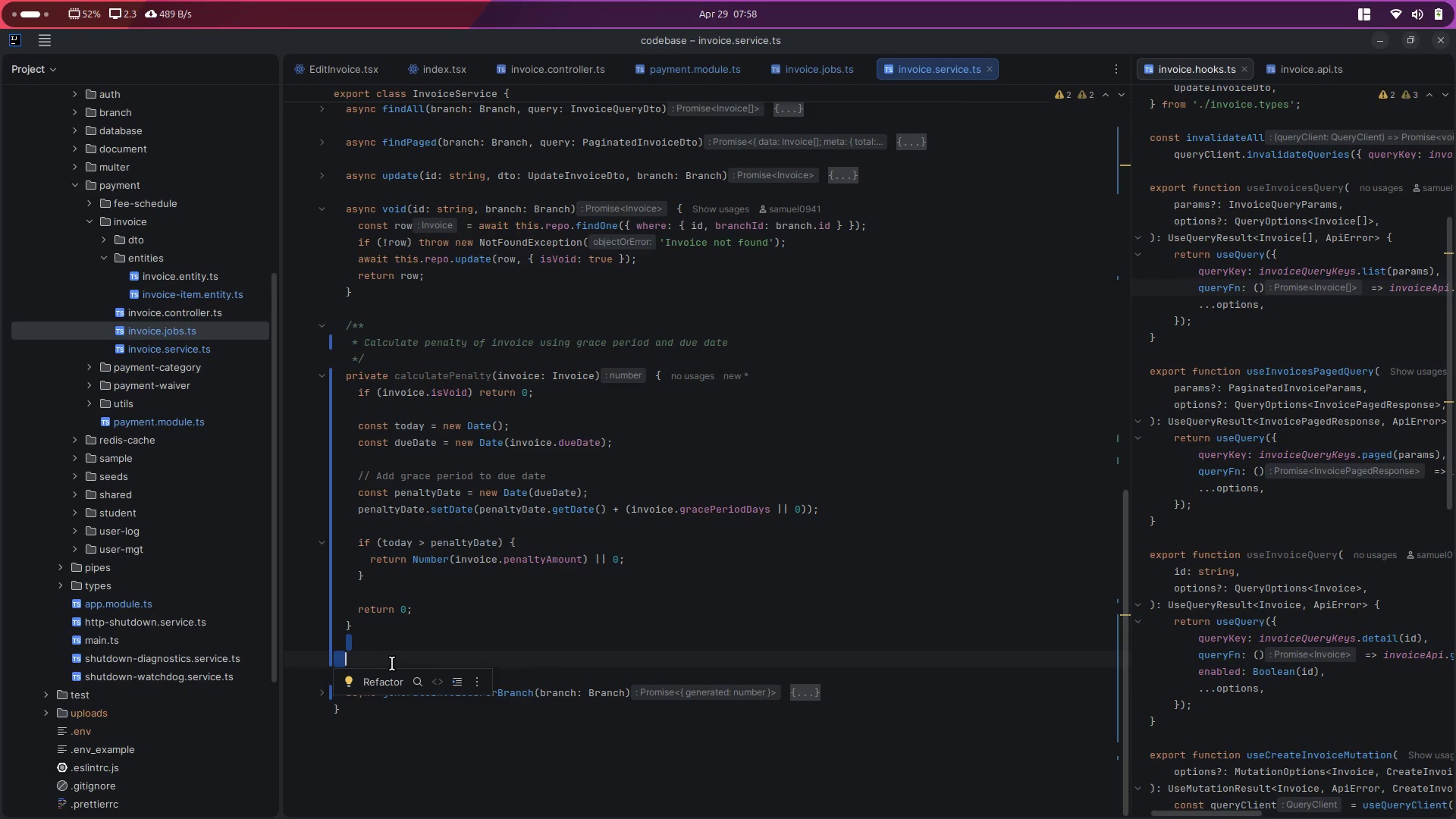 
key(Backspace)
 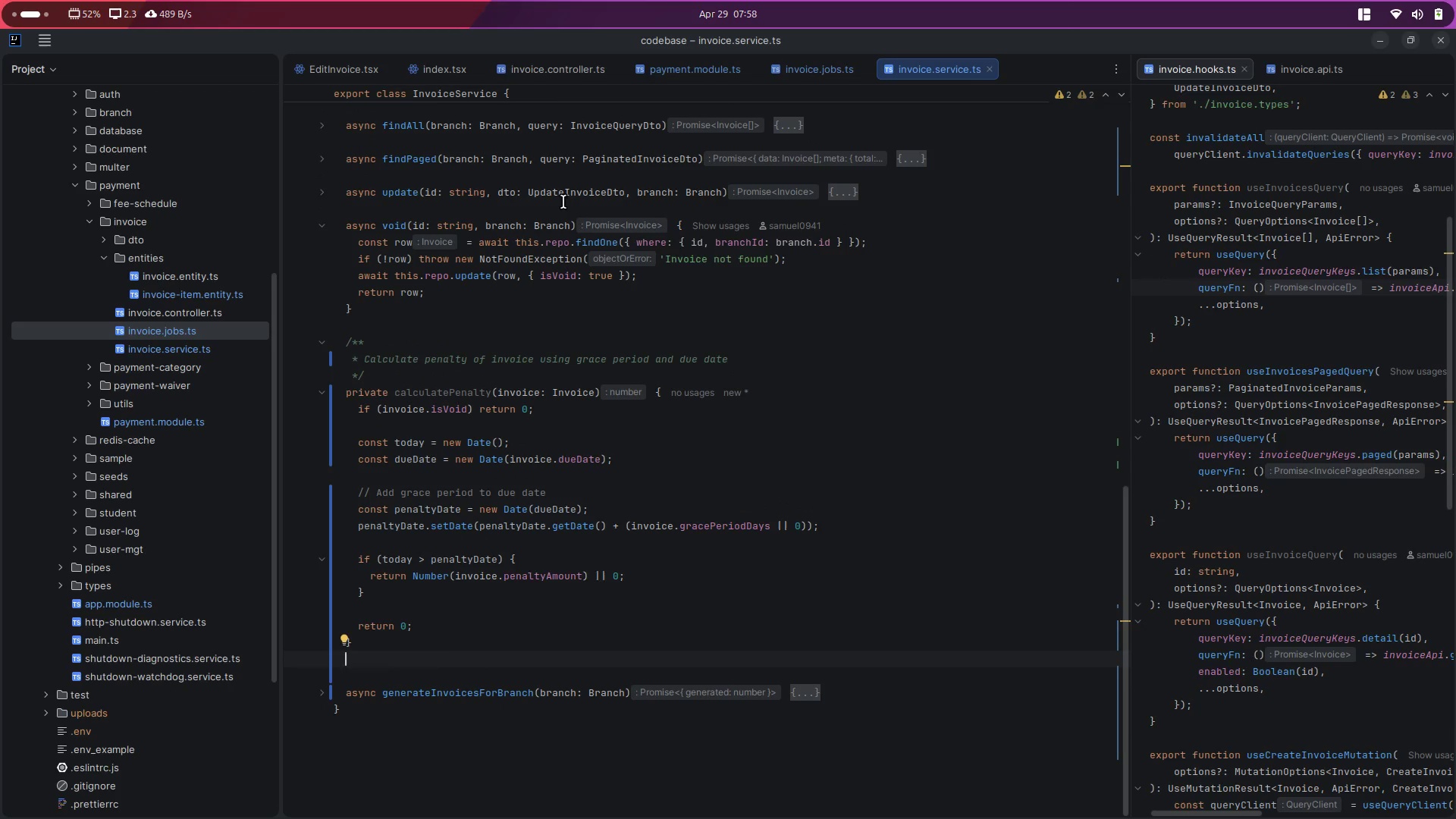 
left_click([442, 74])
 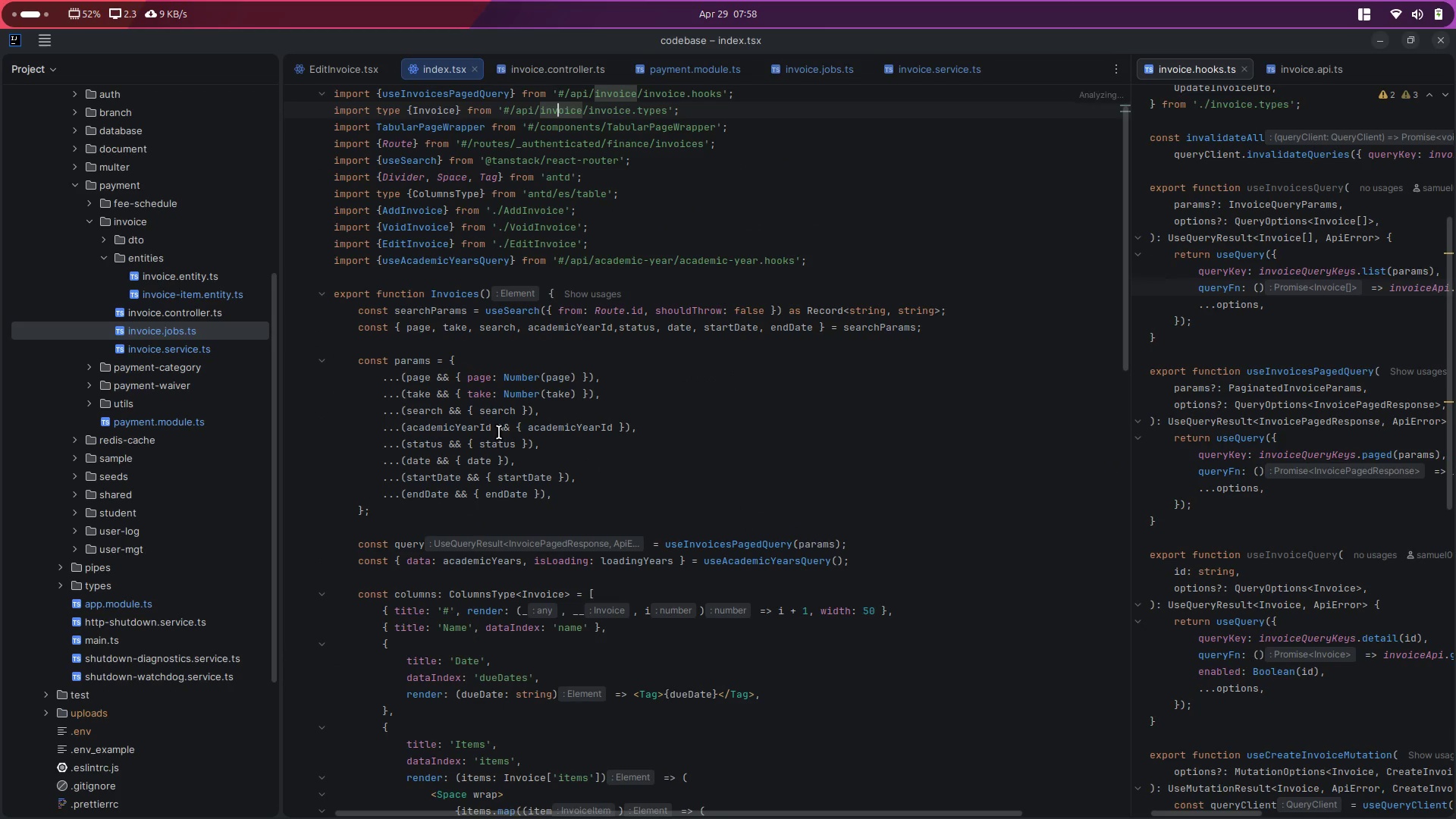 
scroll: coordinate [538, 528], scroll_direction: down, amount: 10.0
 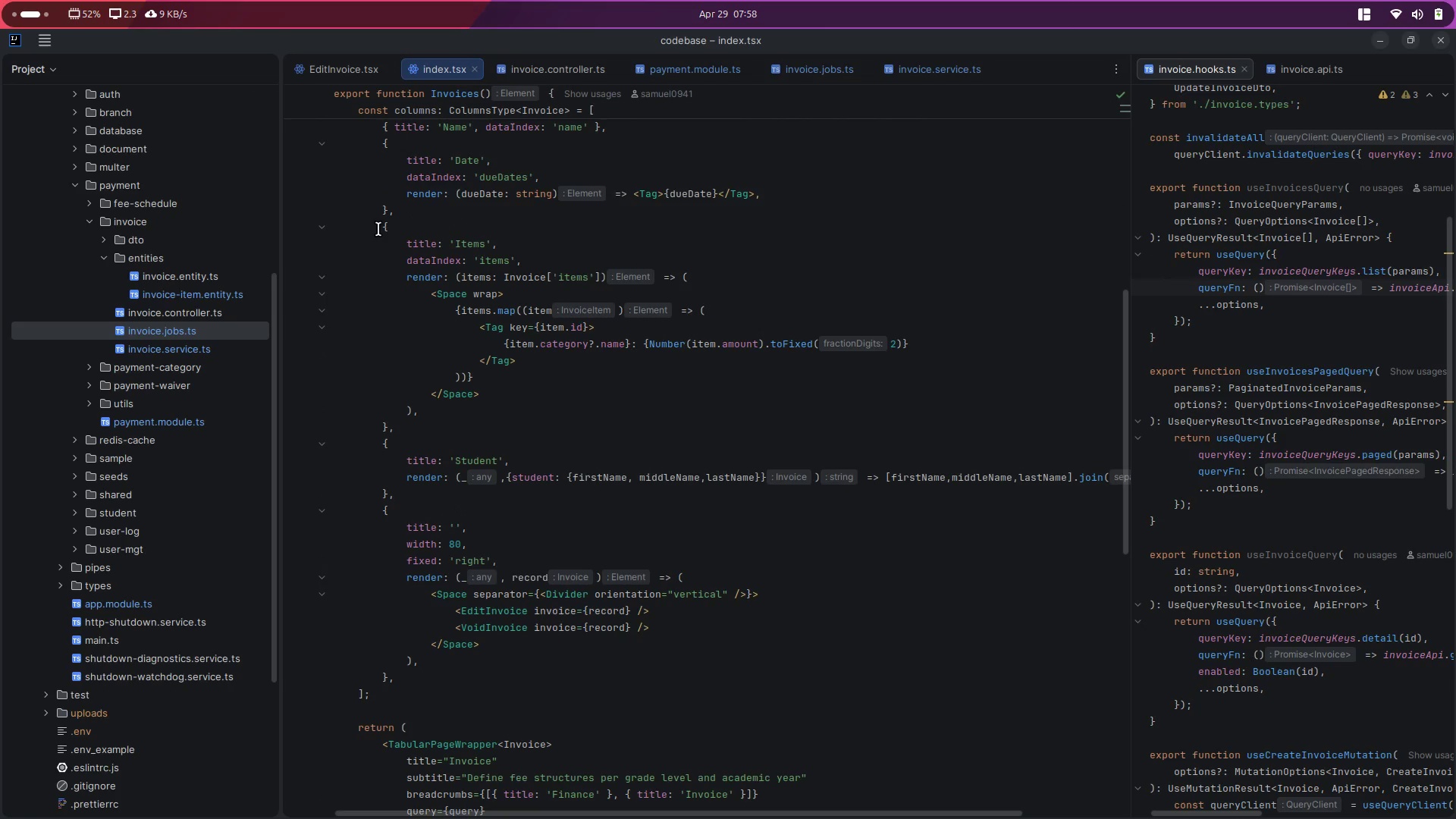 
double_click([466, 245])
 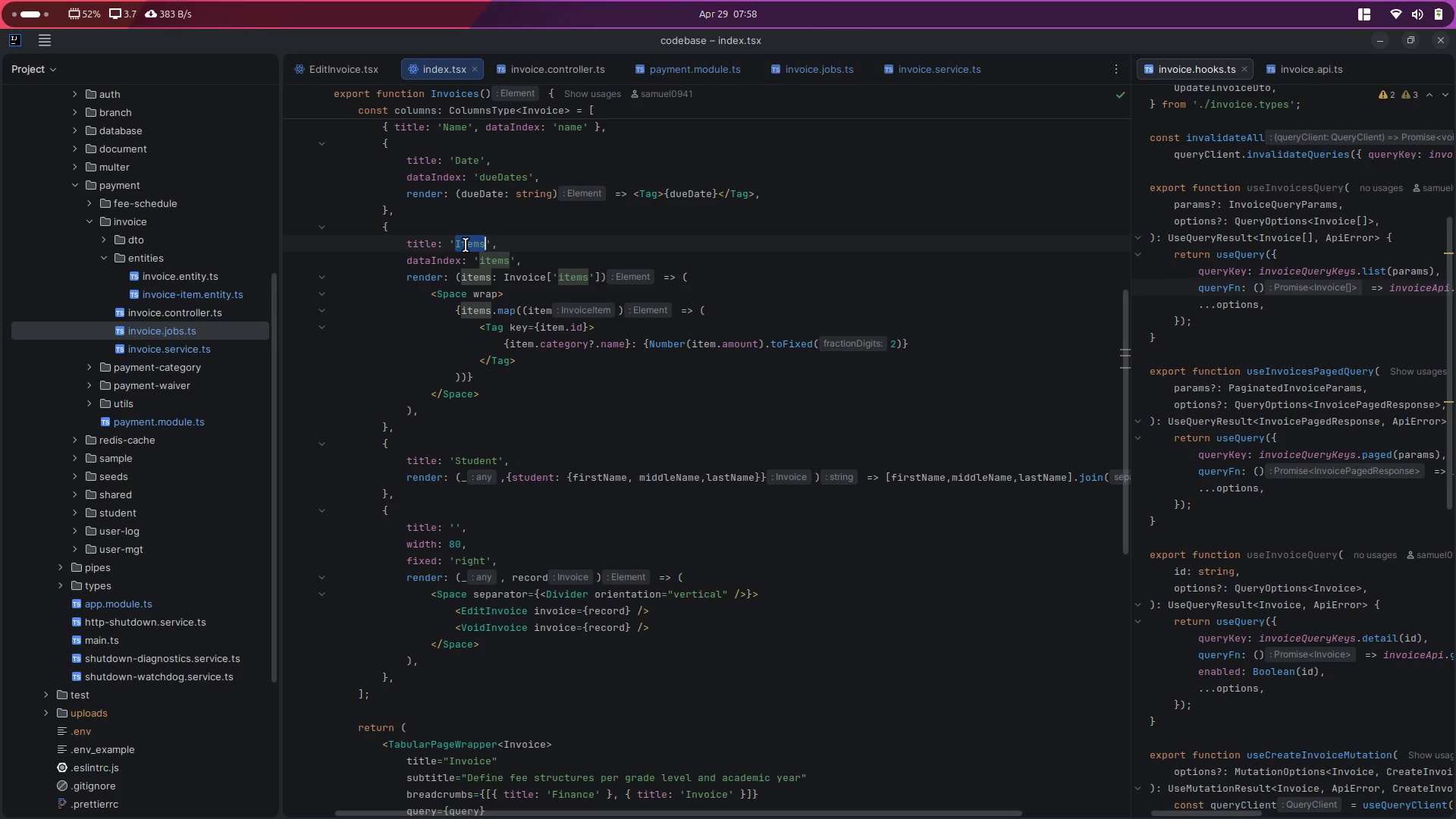 
scroll: coordinate [466, 245], scroll_direction: up, amount: 3.0
 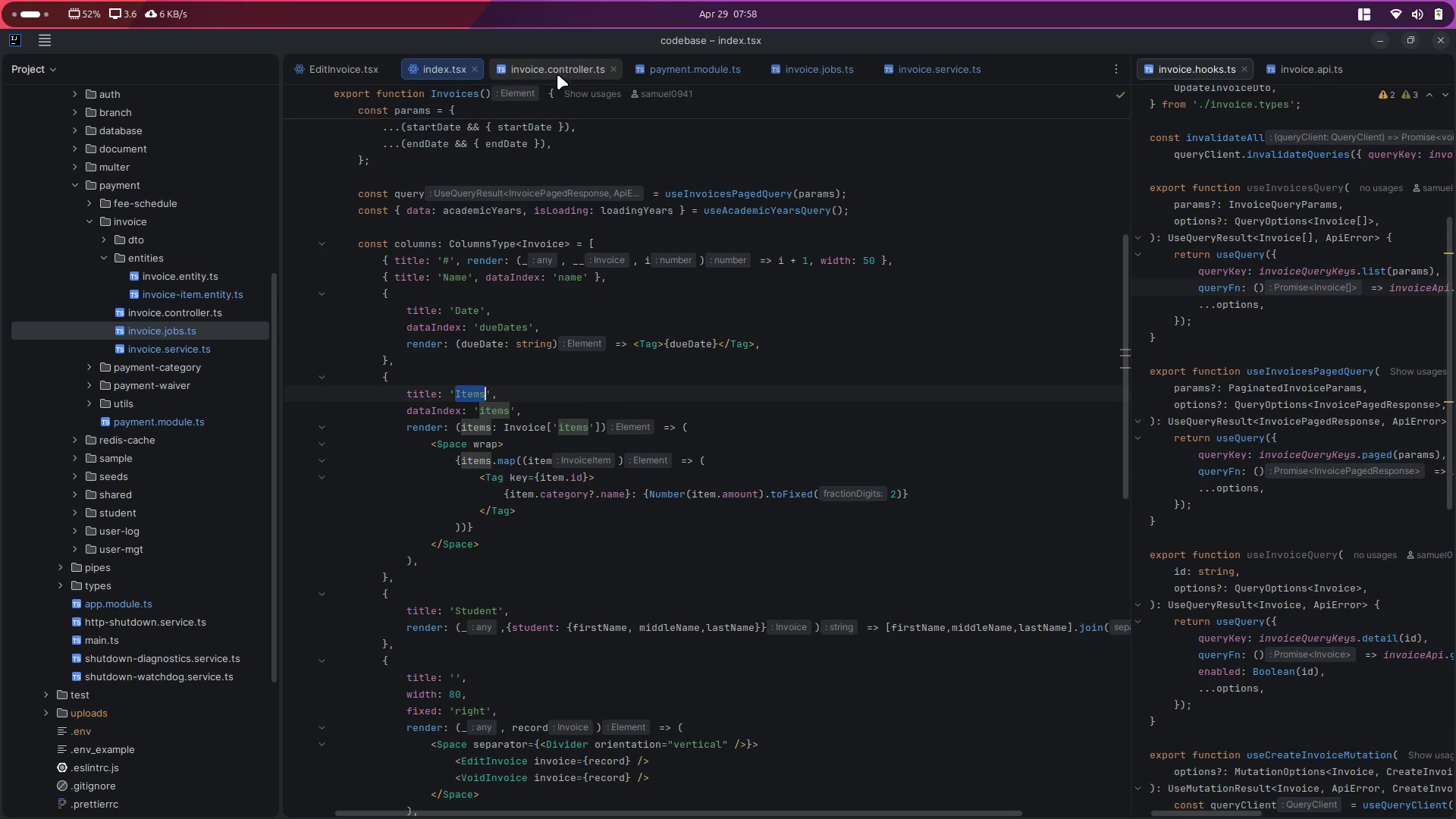 
wait(5.42)
 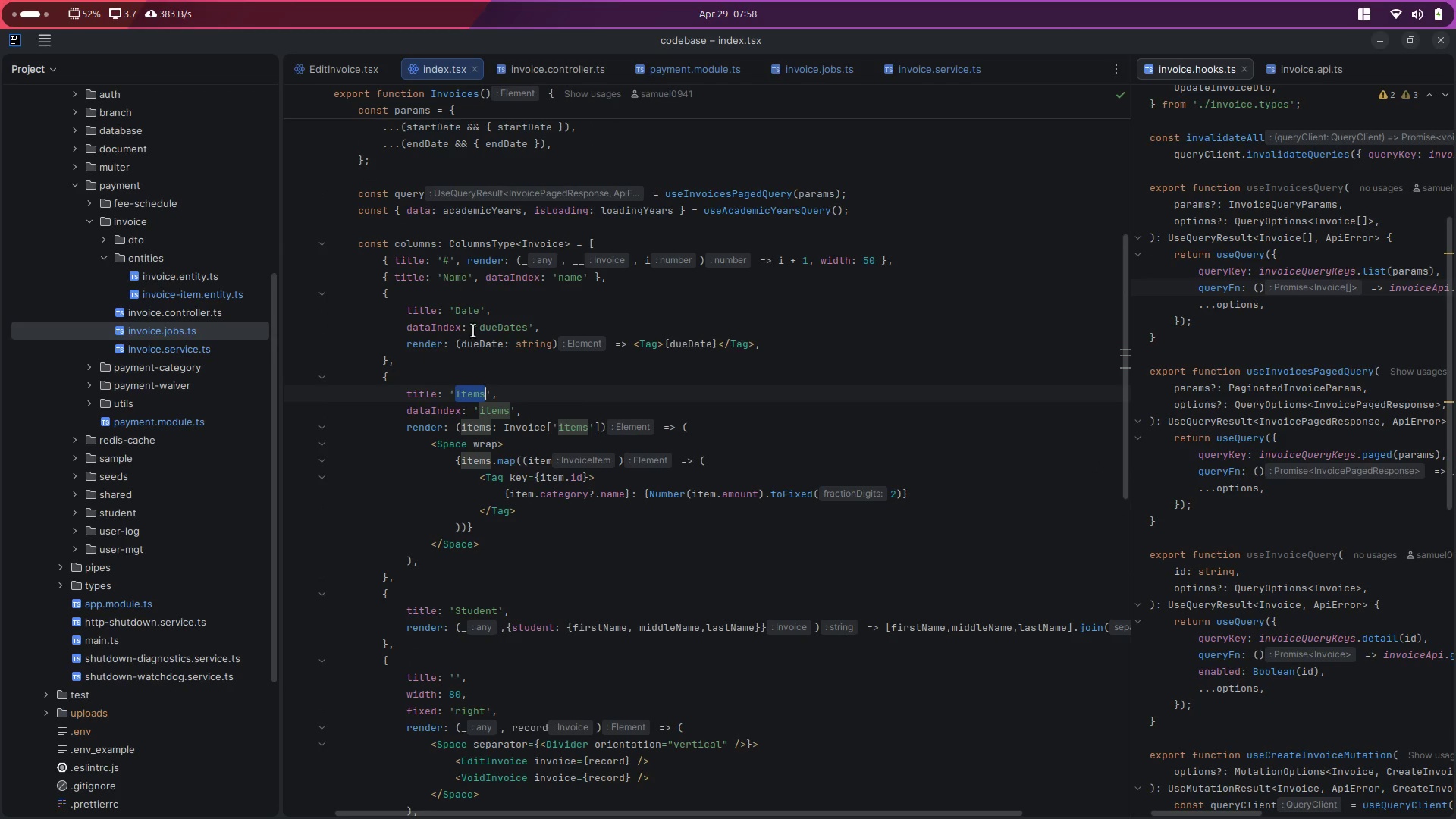 
left_click_drag(start_coordinate=[382, 293], to_coordinate=[407, 357])
 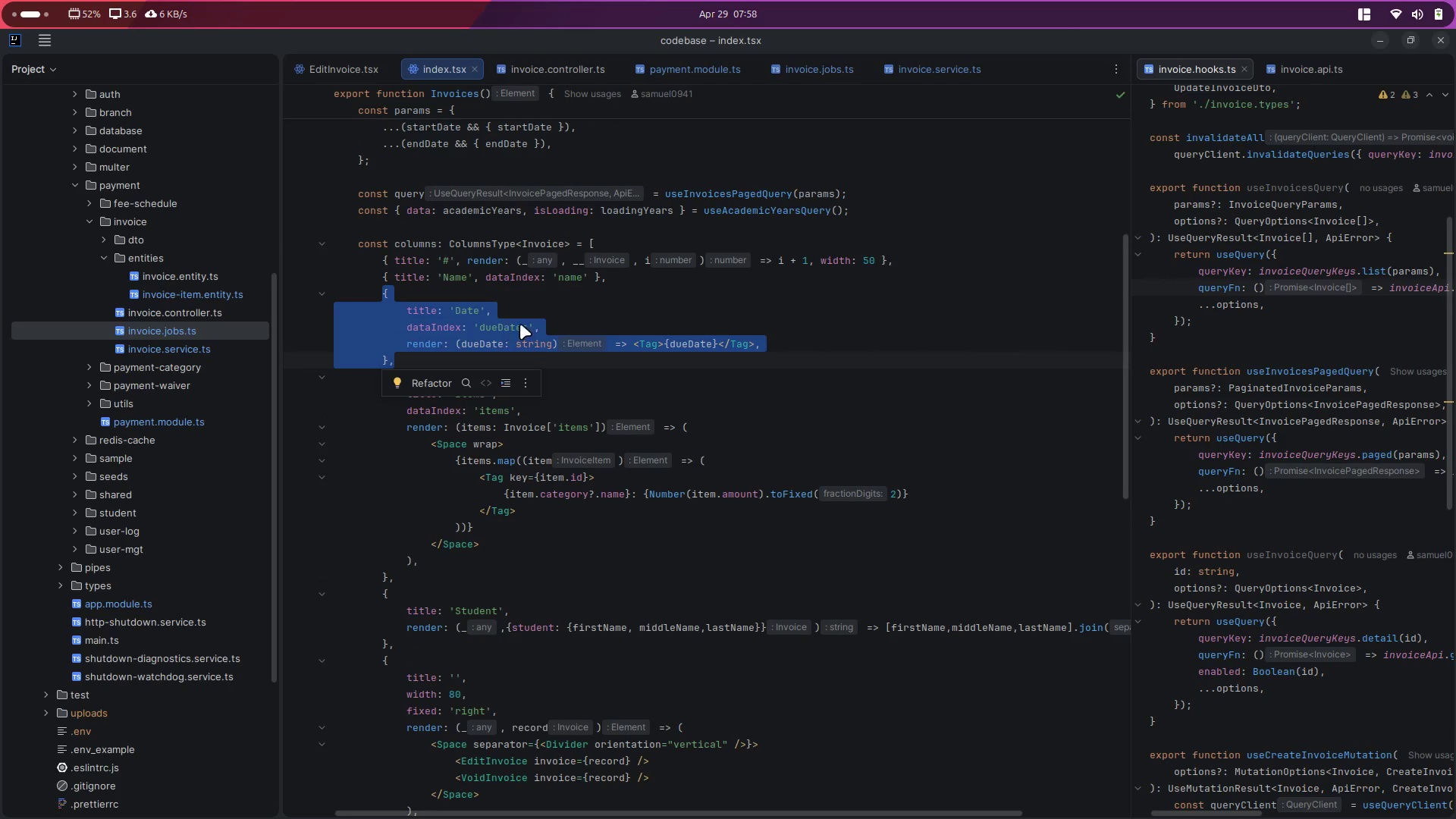 
left_click([544, 319])
 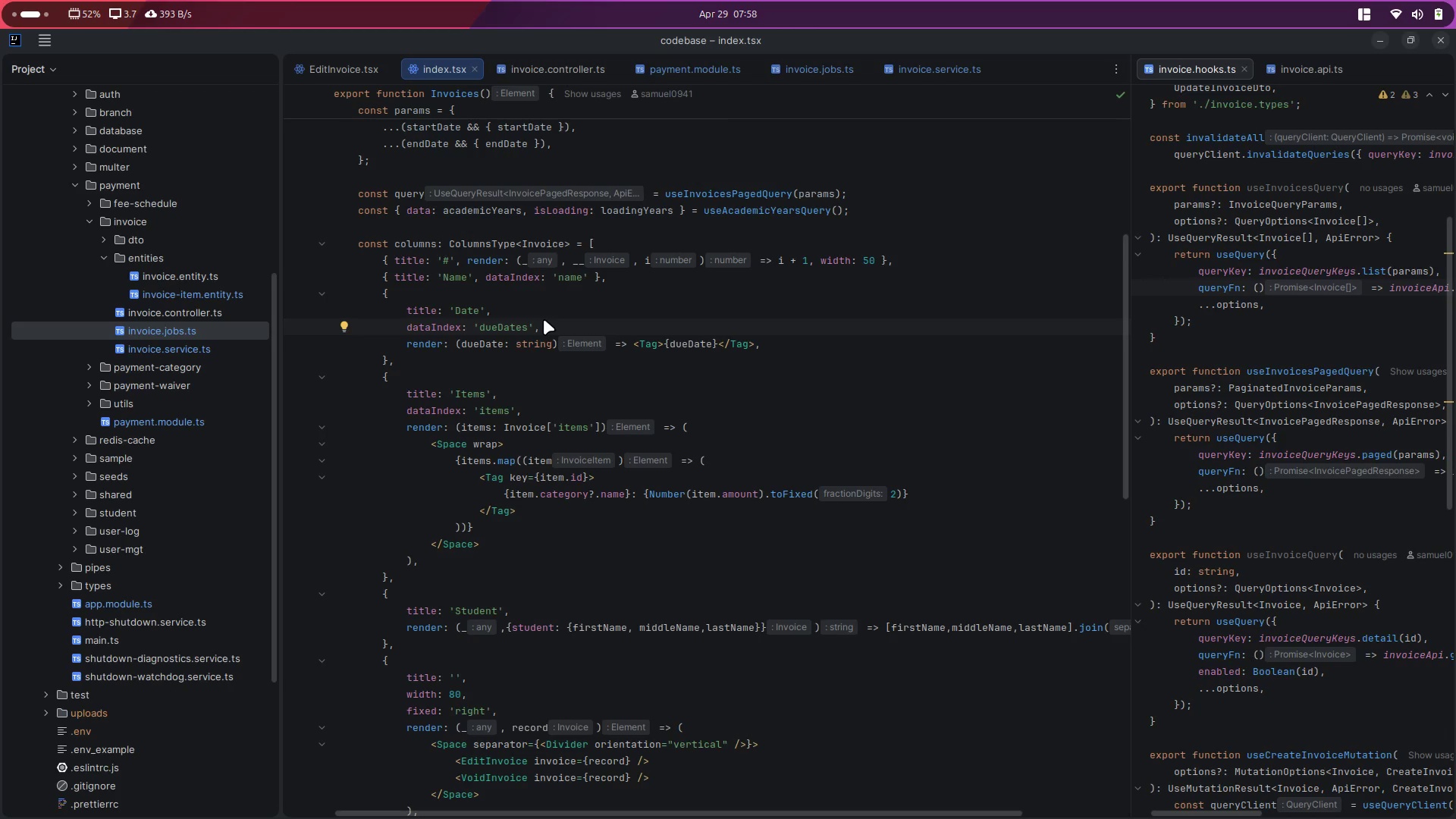 
scroll: coordinate [492, 268], scroll_direction: up, amount: 14.0
 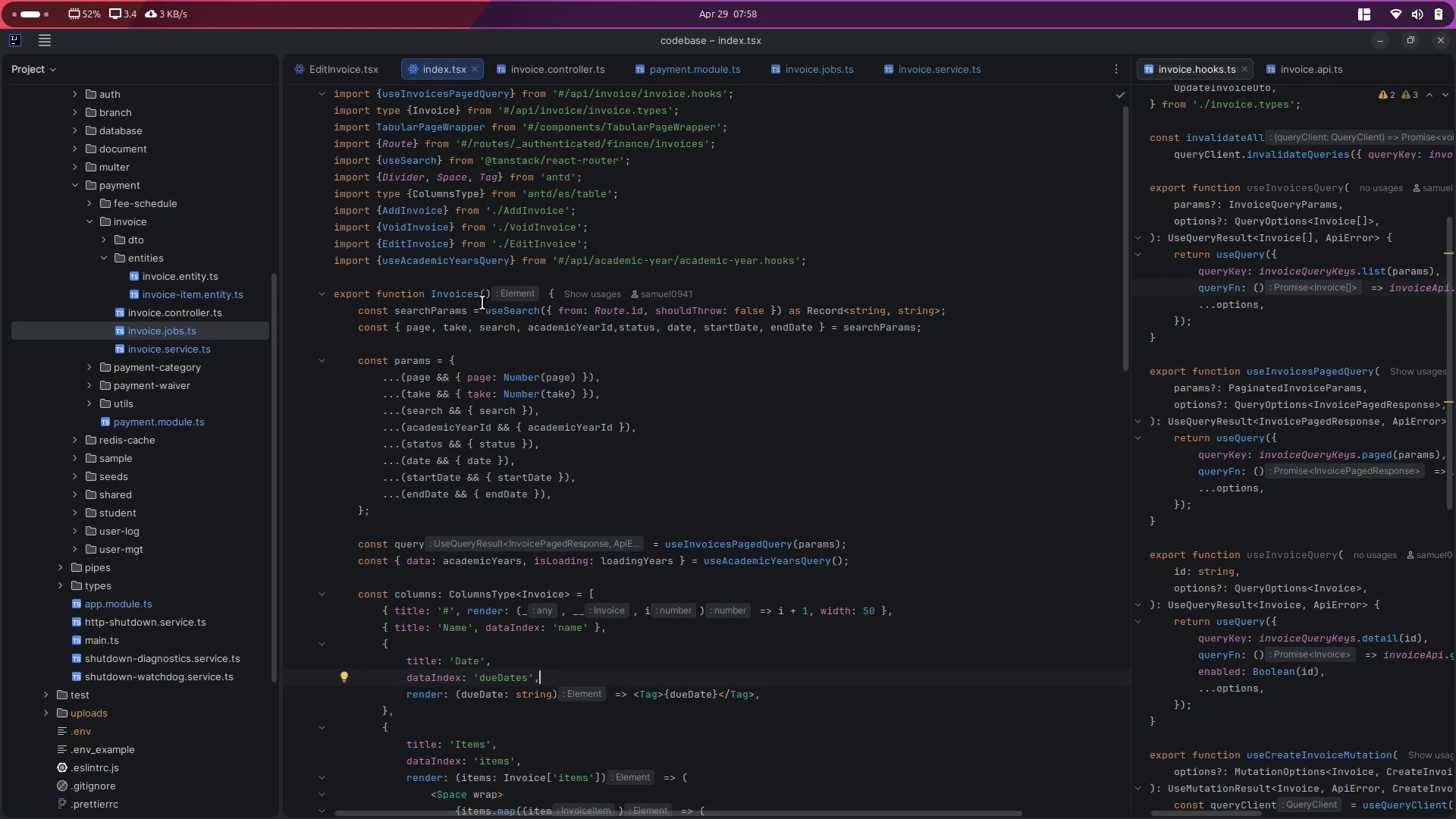 
left_click([455, 293])
 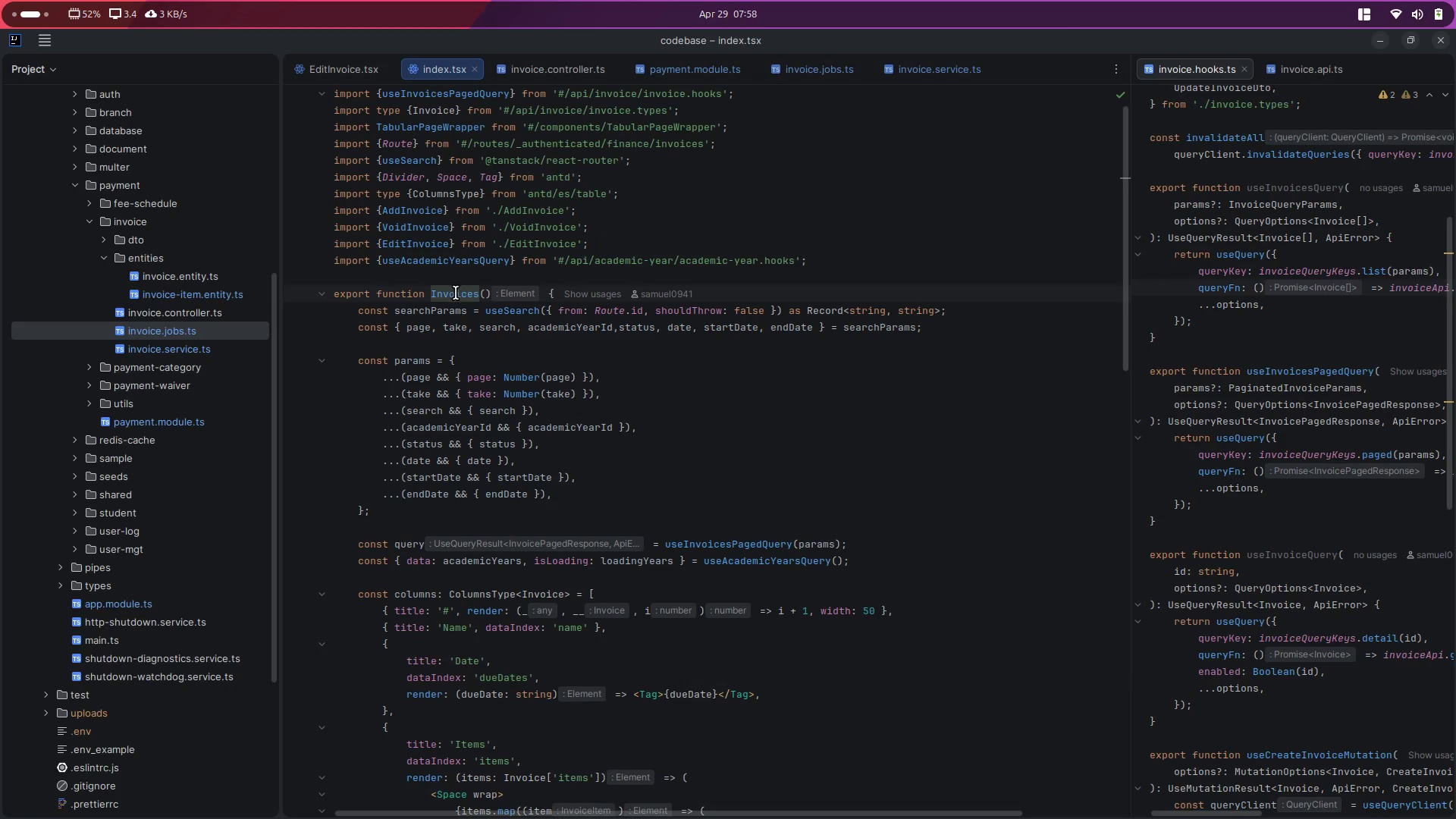 
scroll: coordinate [456, 296], scroll_direction: down, amount: 4.0
 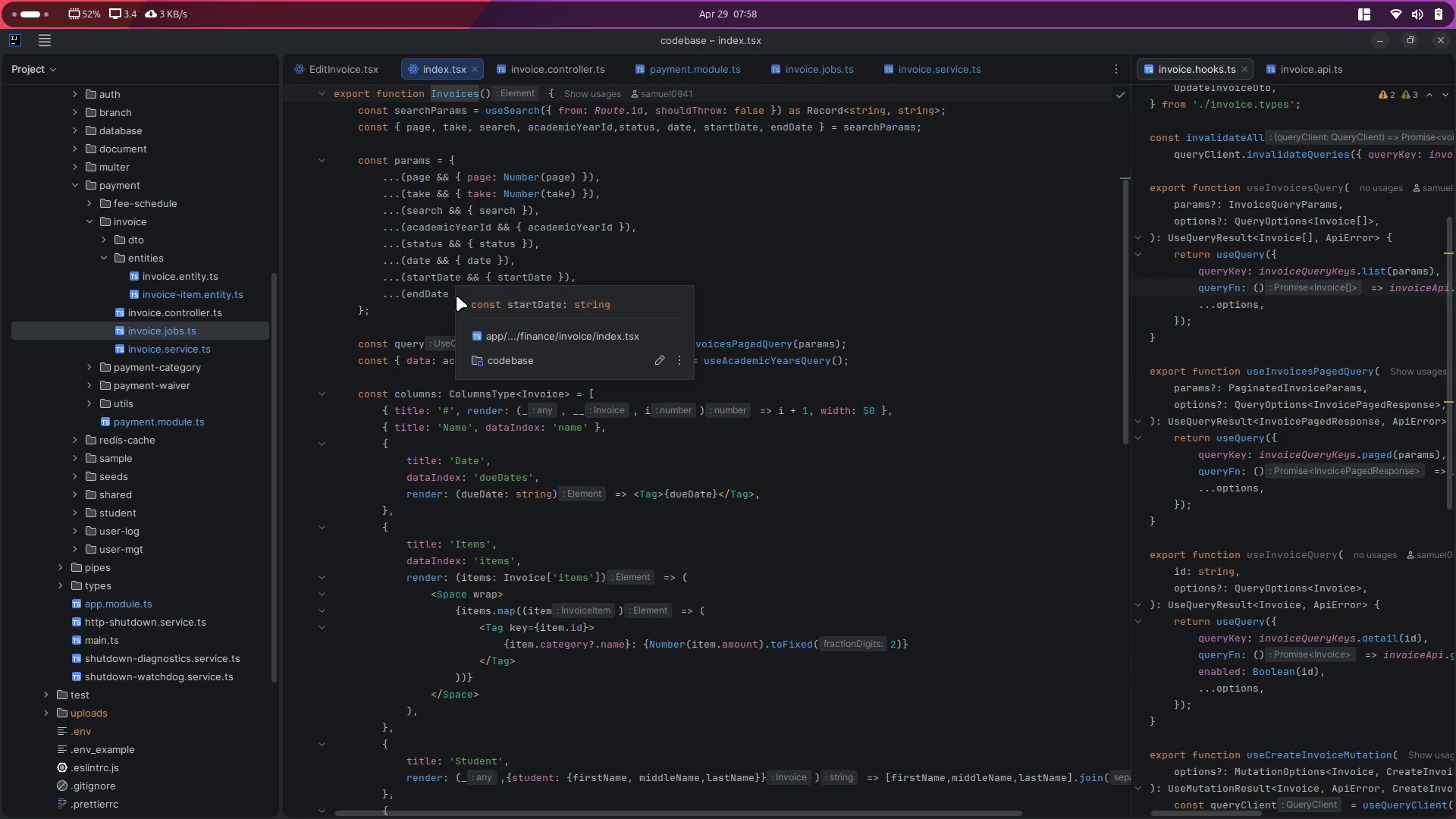 
left_click([745, 192])
 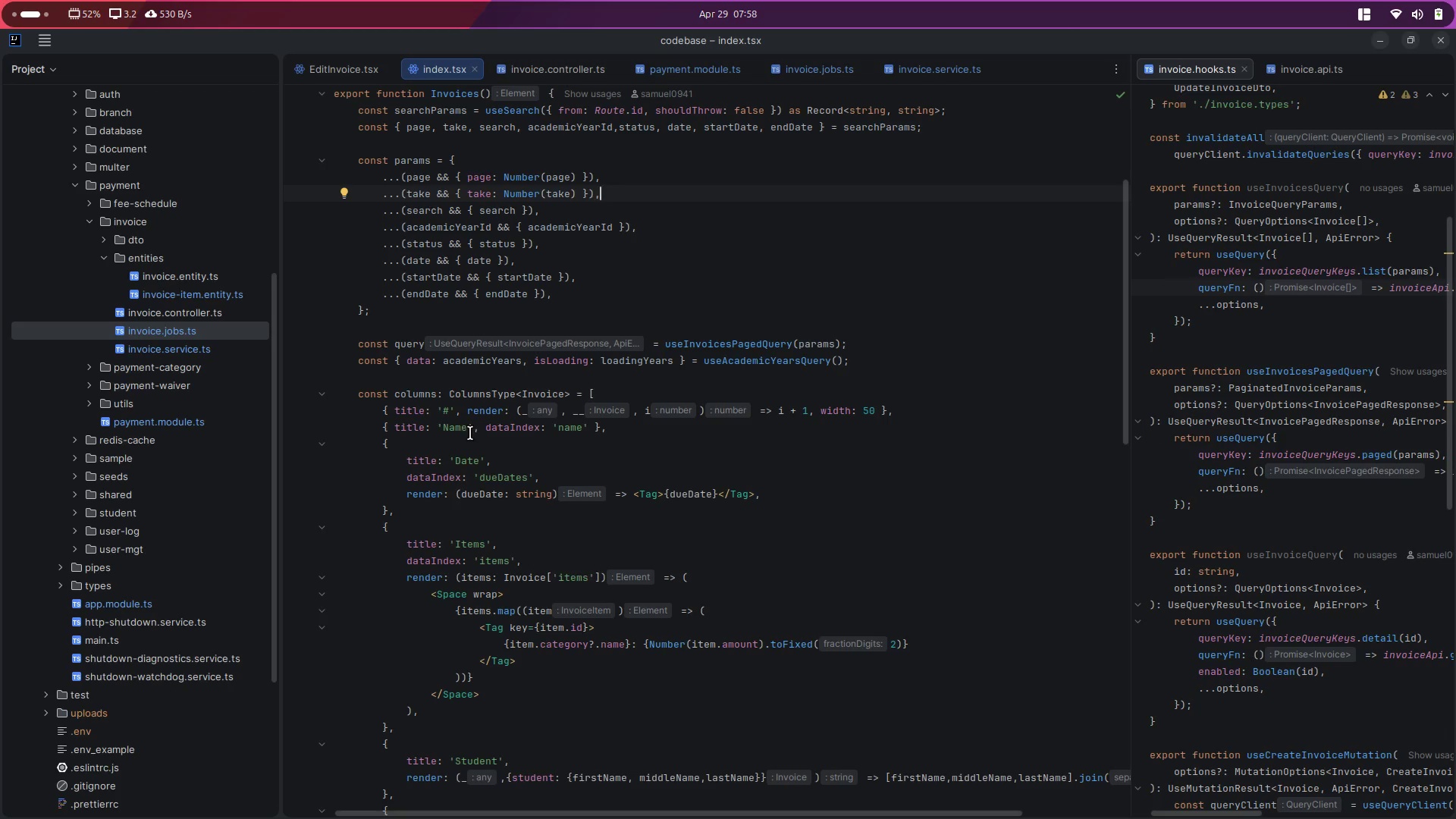 
wait(7.26)
 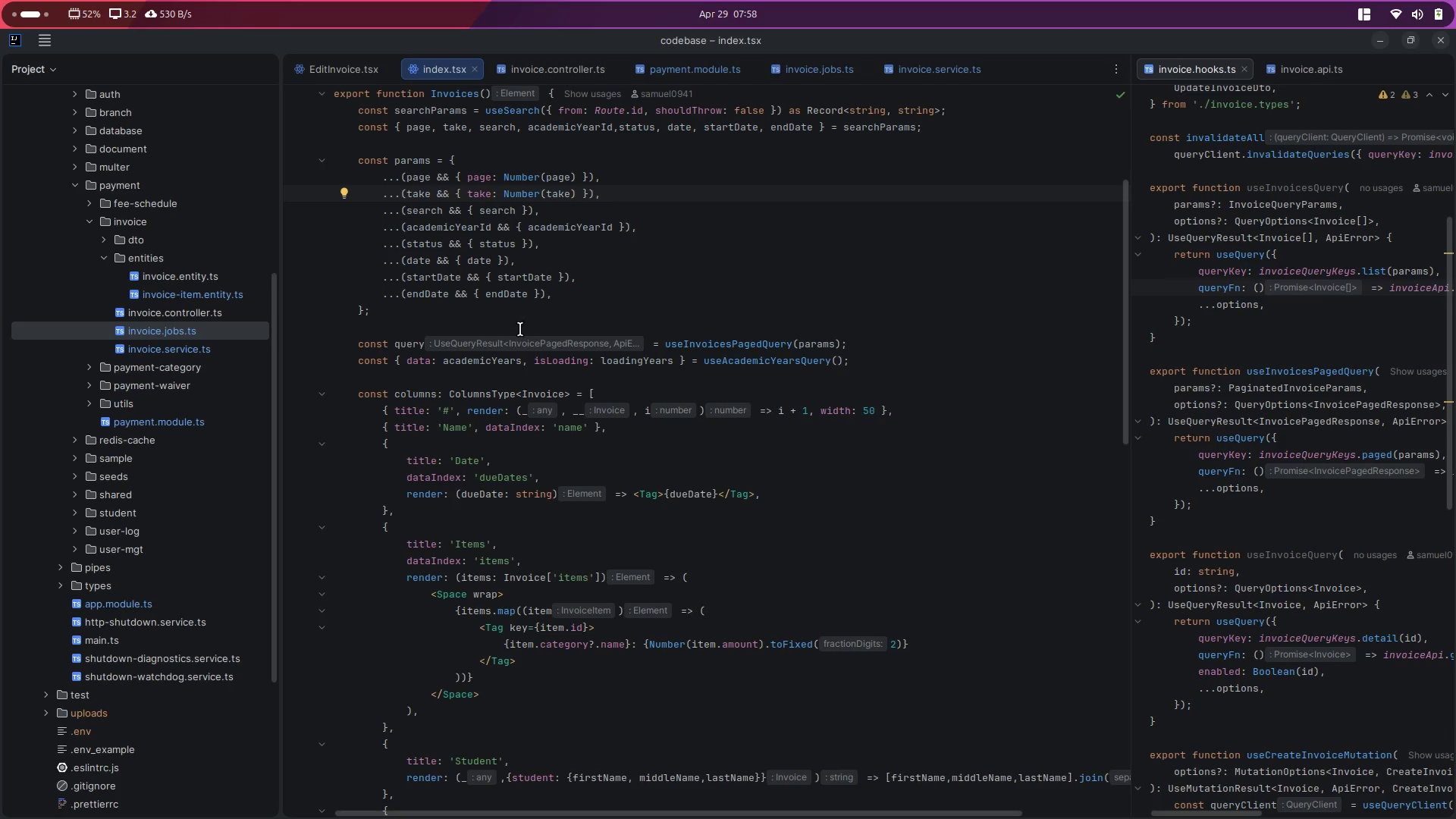 
left_click([446, 428])
 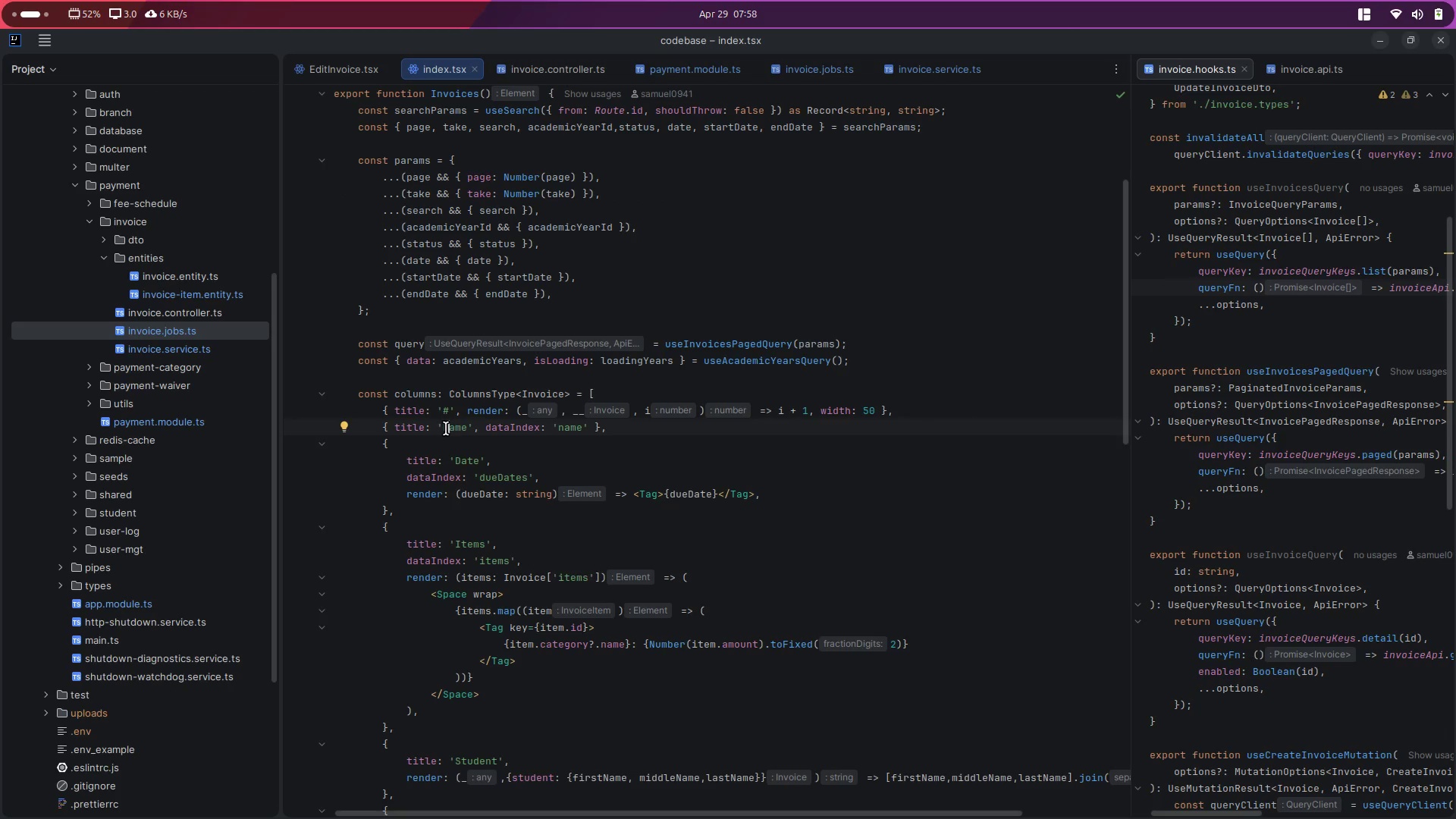 
left_click([446, 428])
 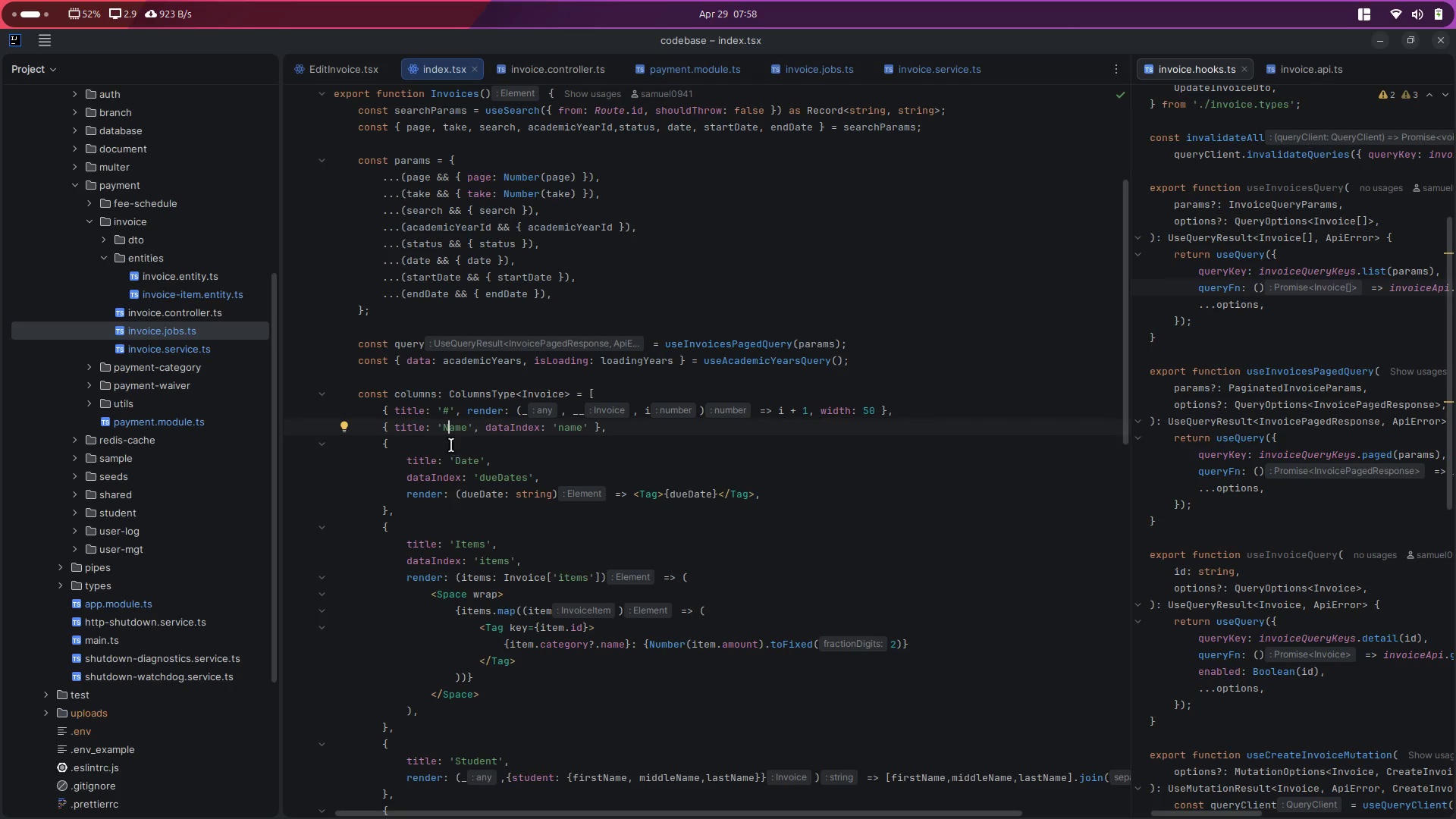 
double_click([455, 434])
 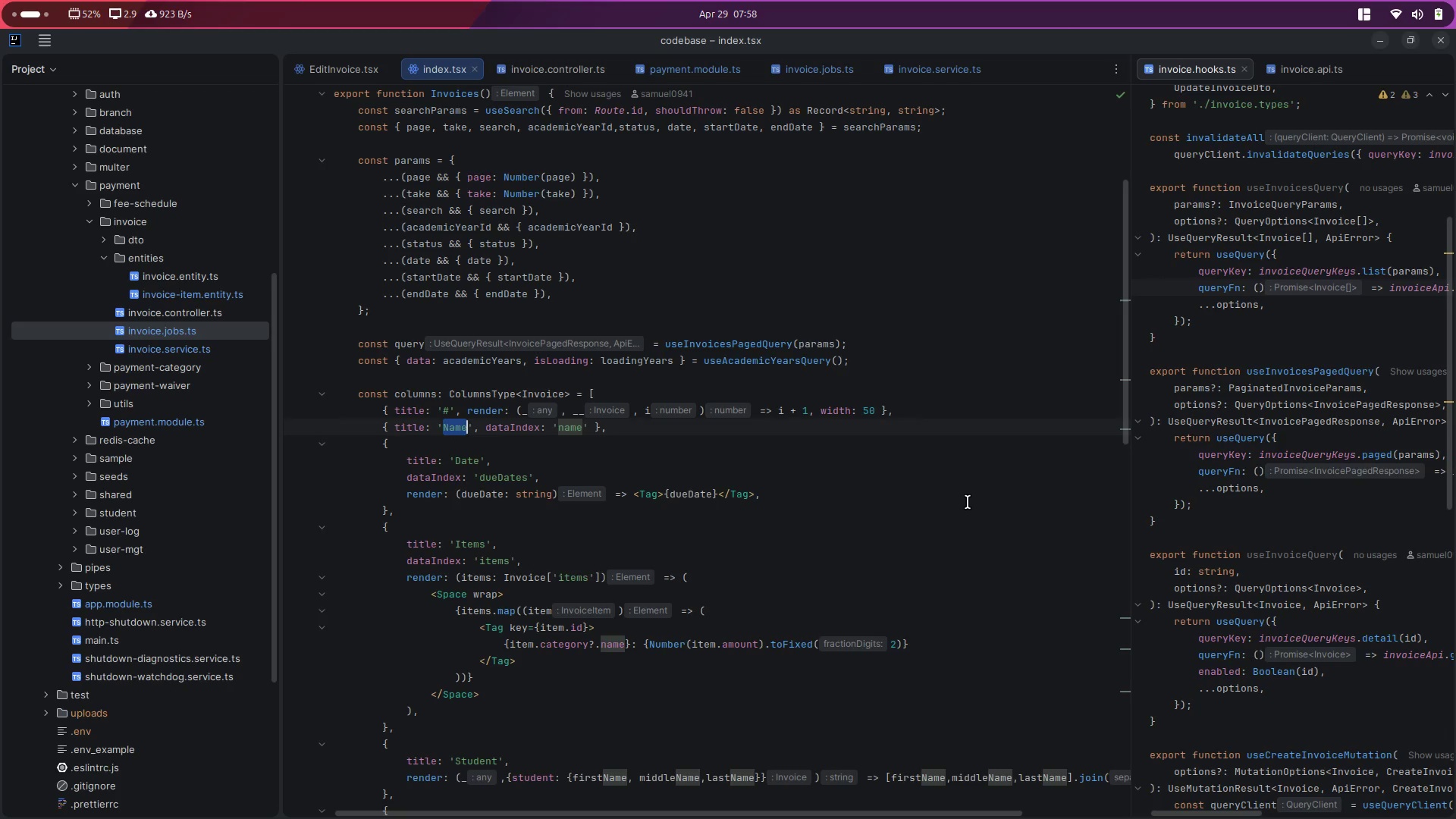 
type(Student)
 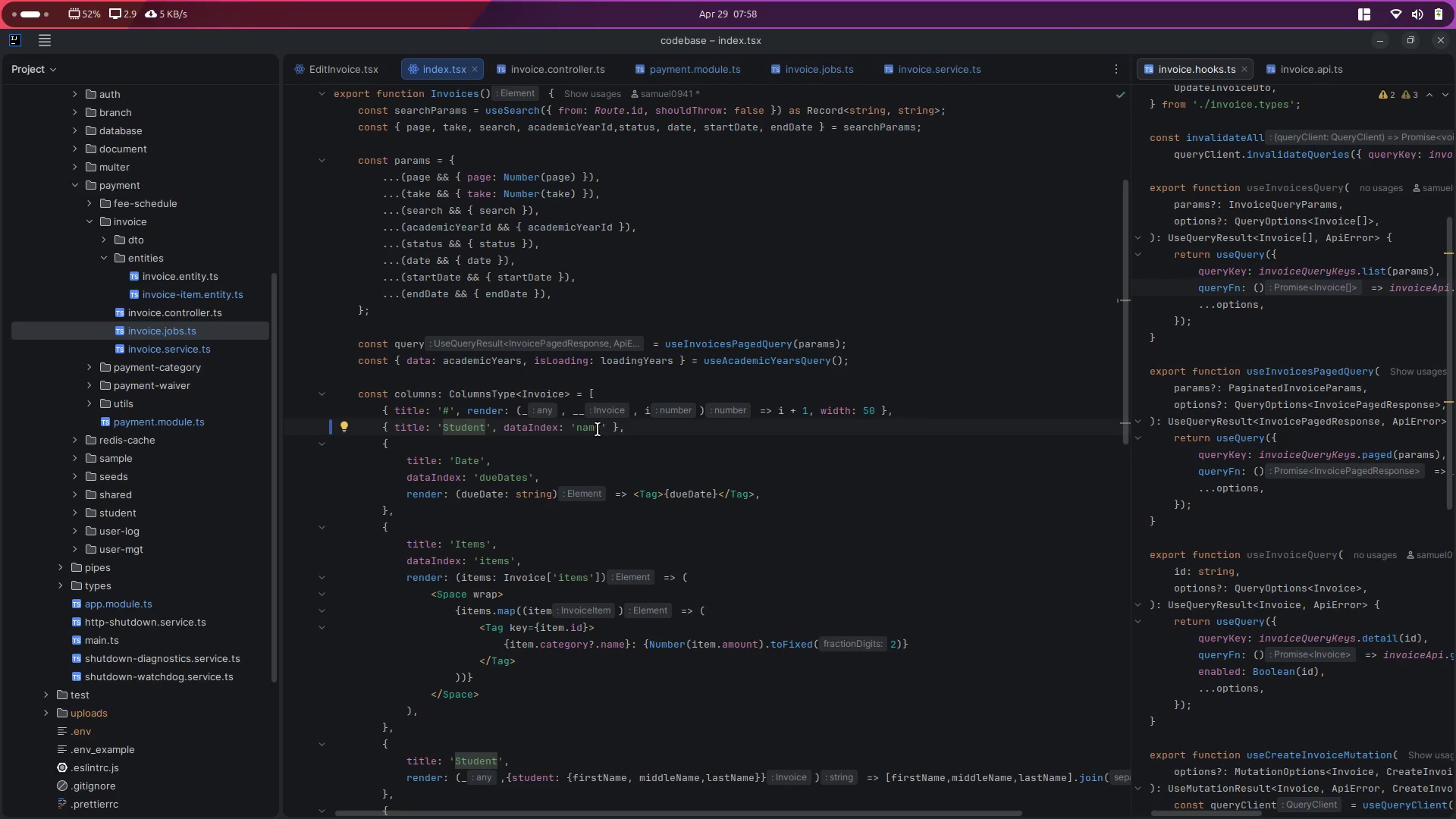 
left_click_drag(start_coordinate=[606, 428], to_coordinate=[500, 433])
 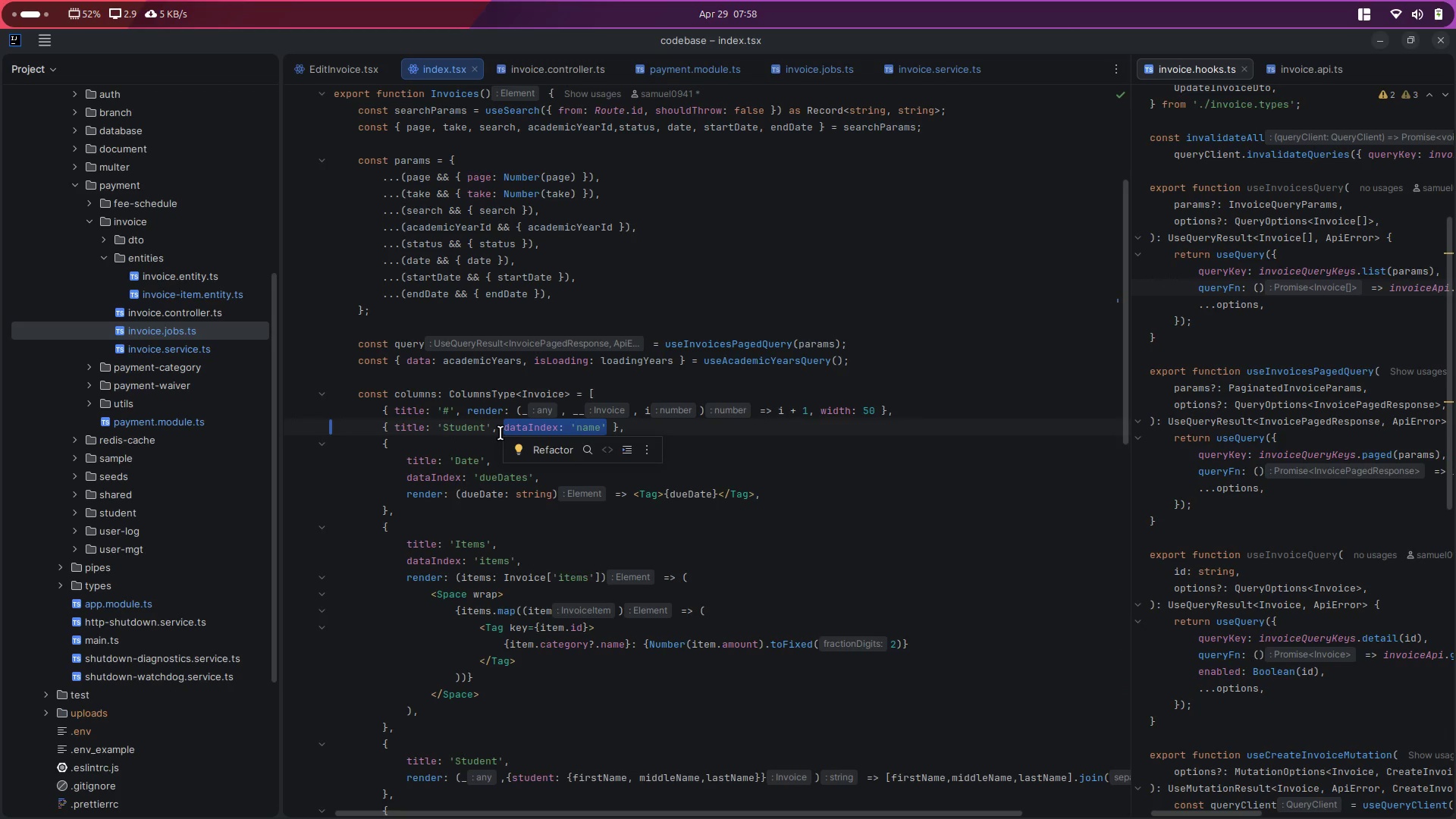 
left_click([397, 428])
 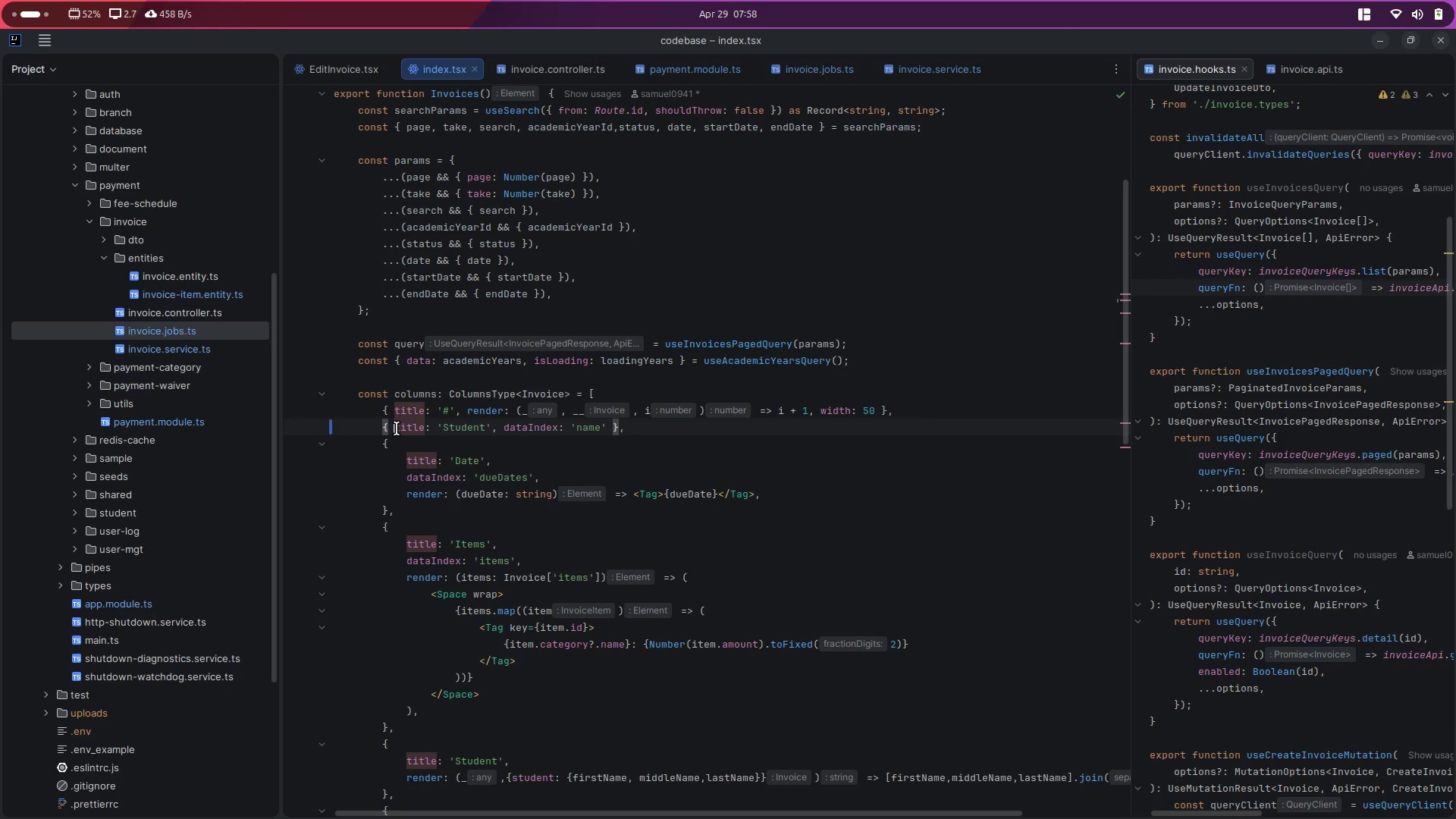 
key(Control+X)
 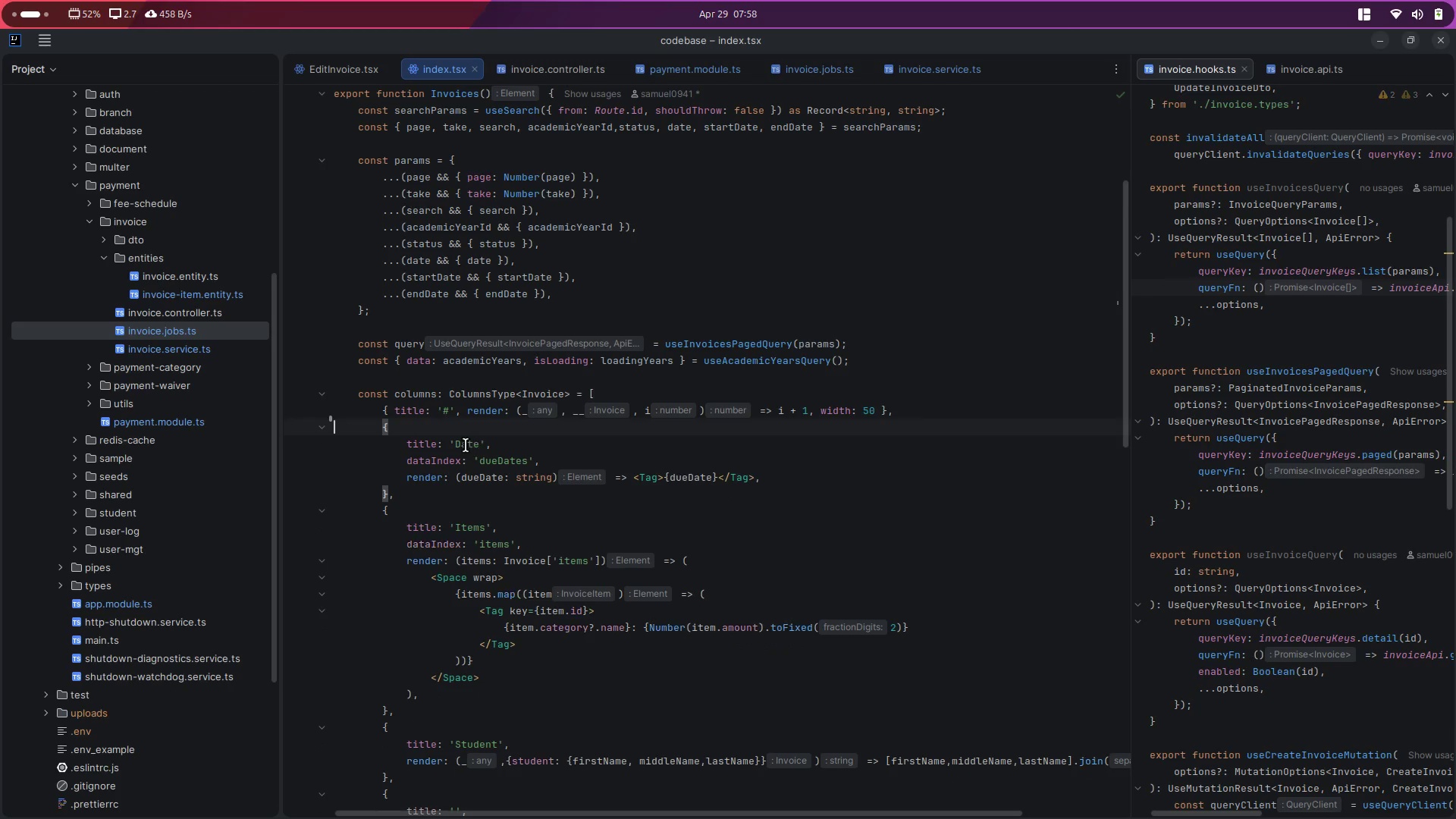 
double_click([466, 445])
 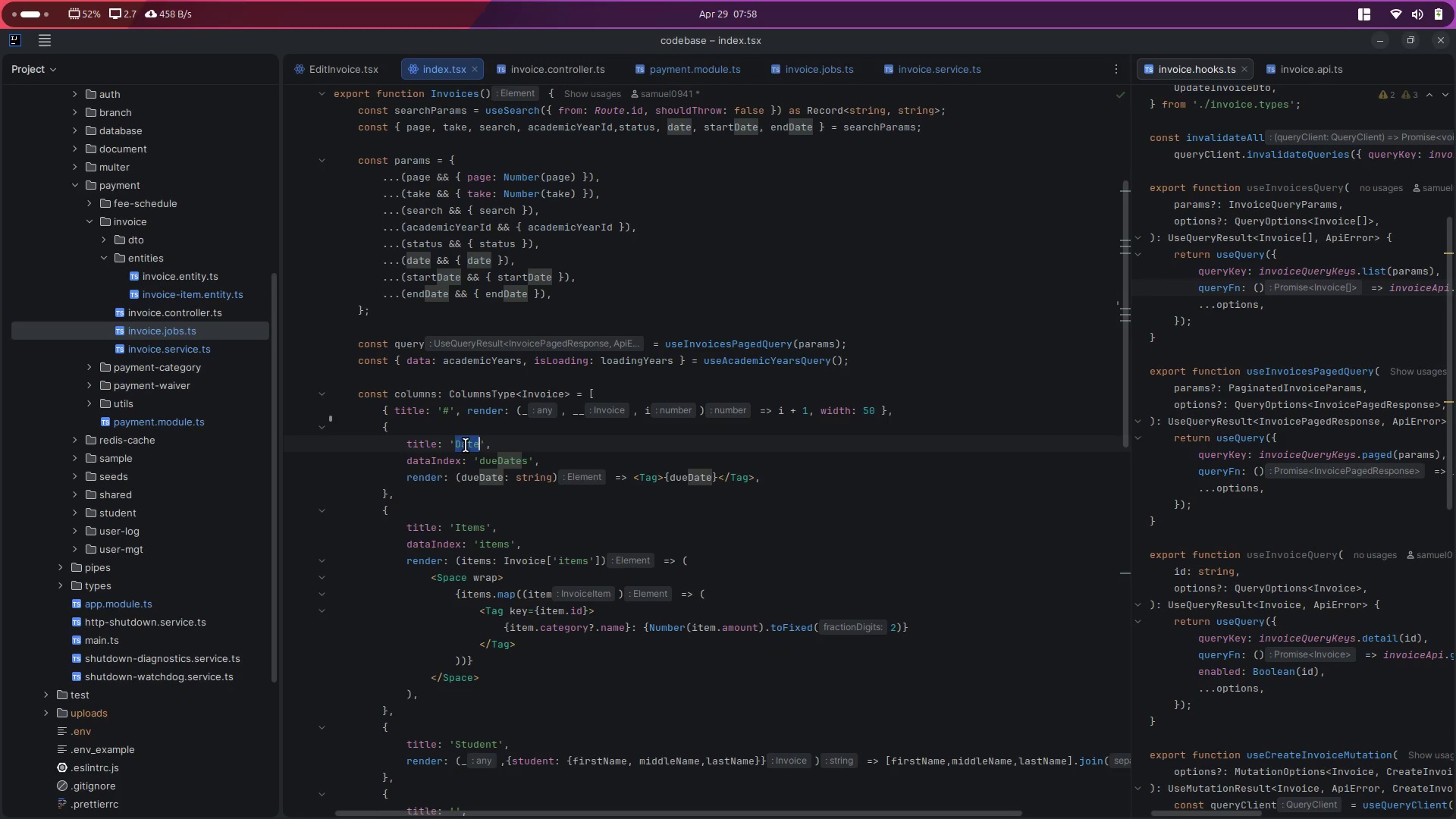 
type(DueDate)
 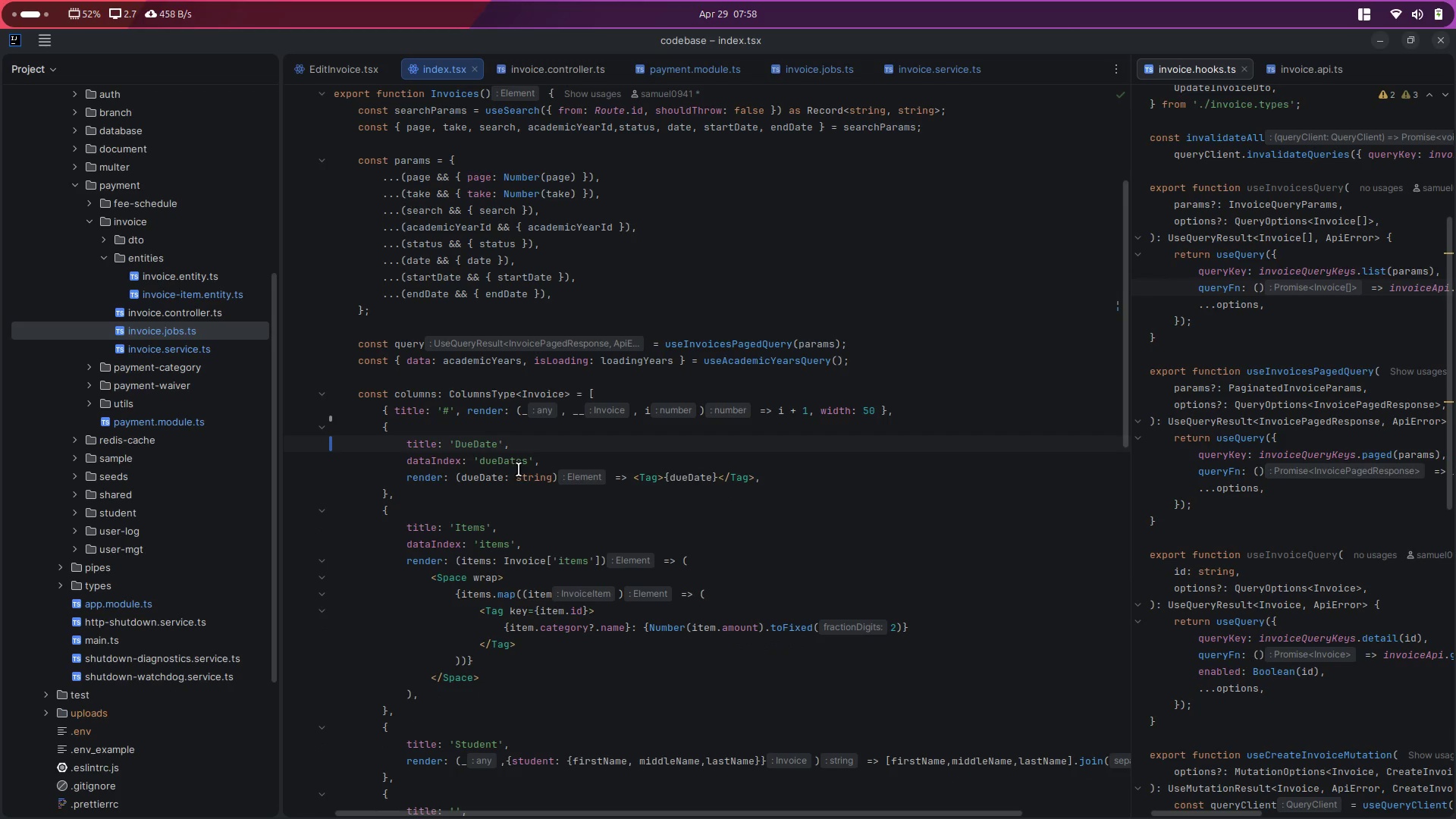 
double_click([520, 466])
 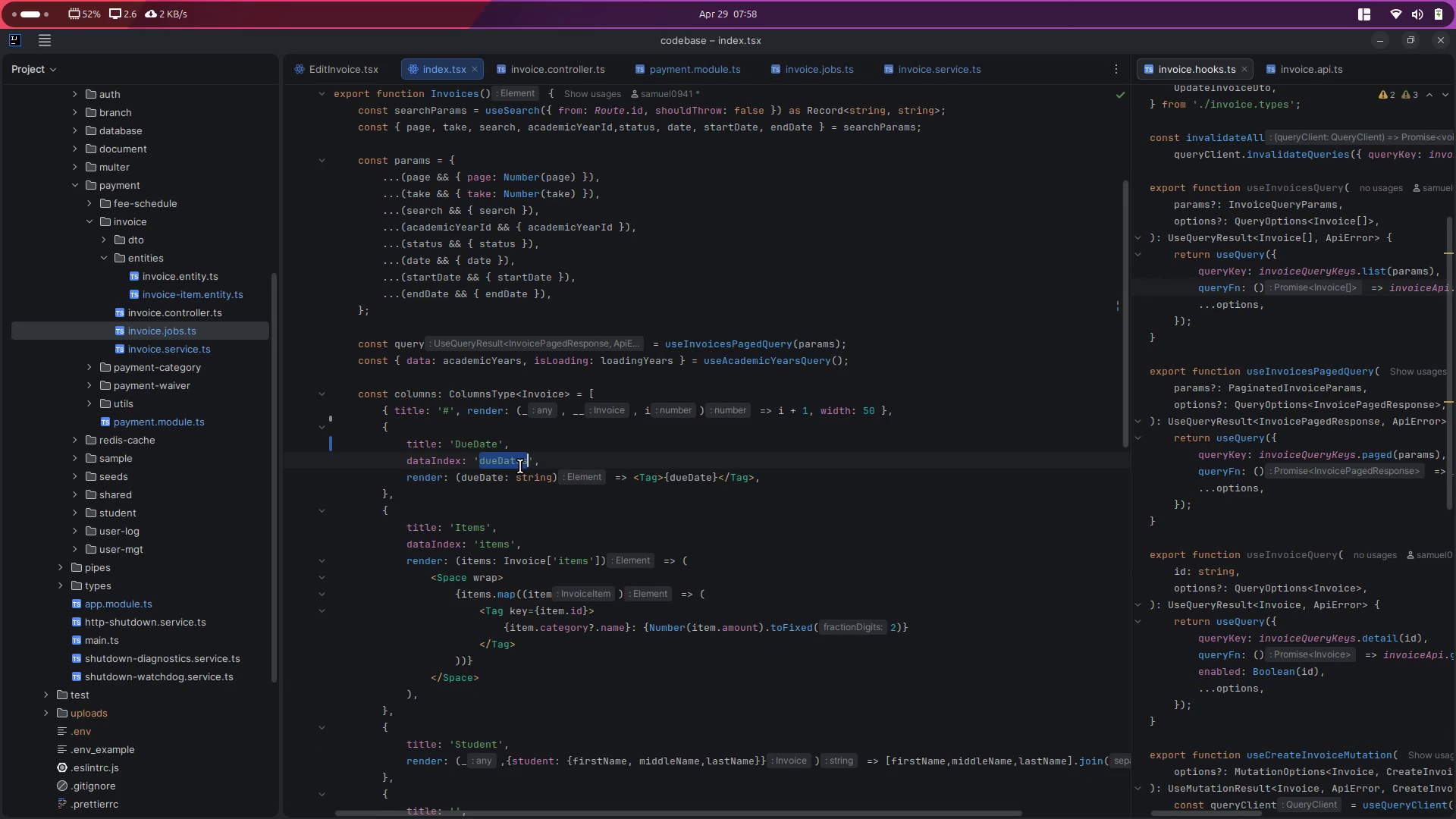 
key(ArrowRight)
 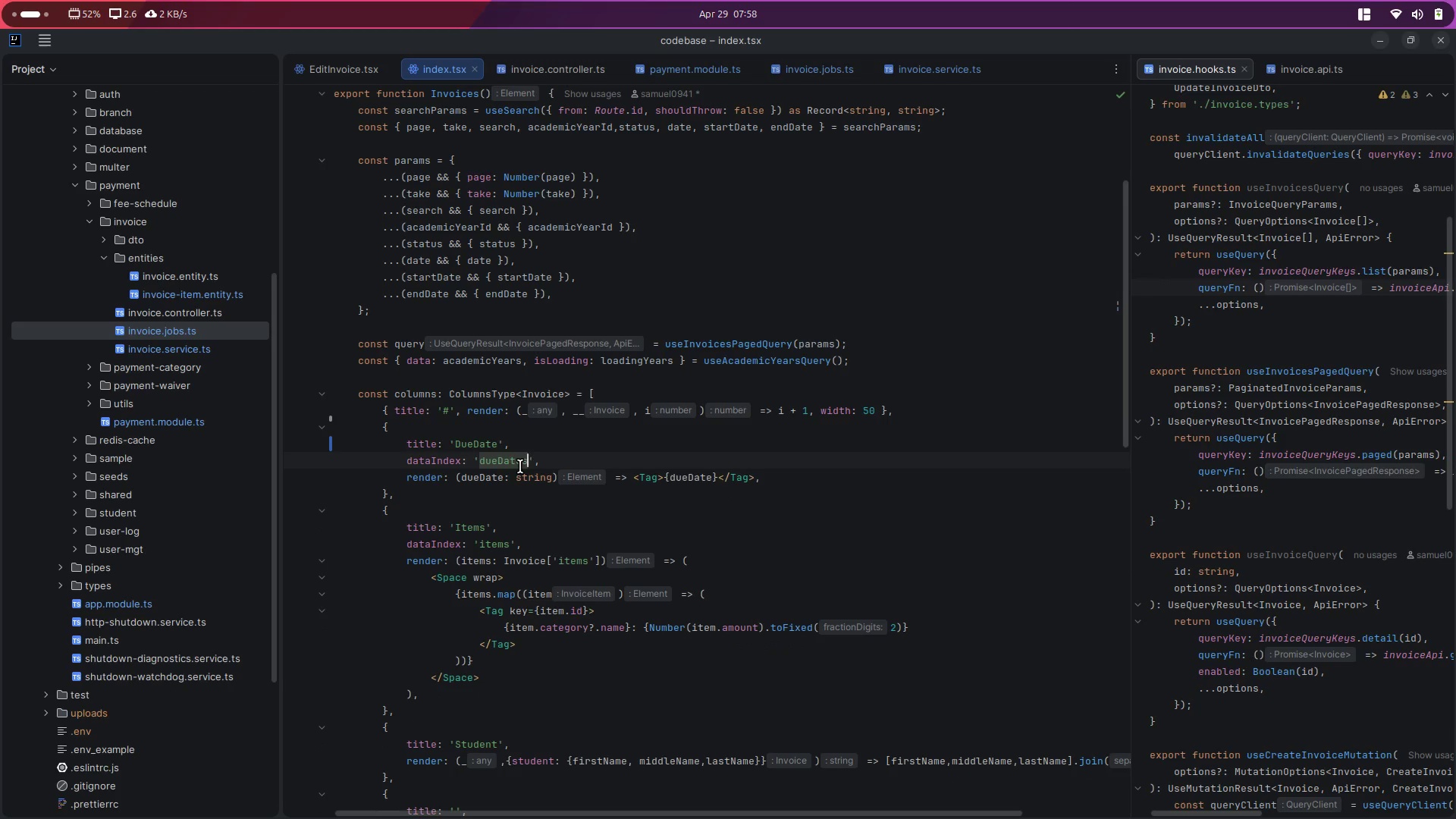 
key(Backspace)
 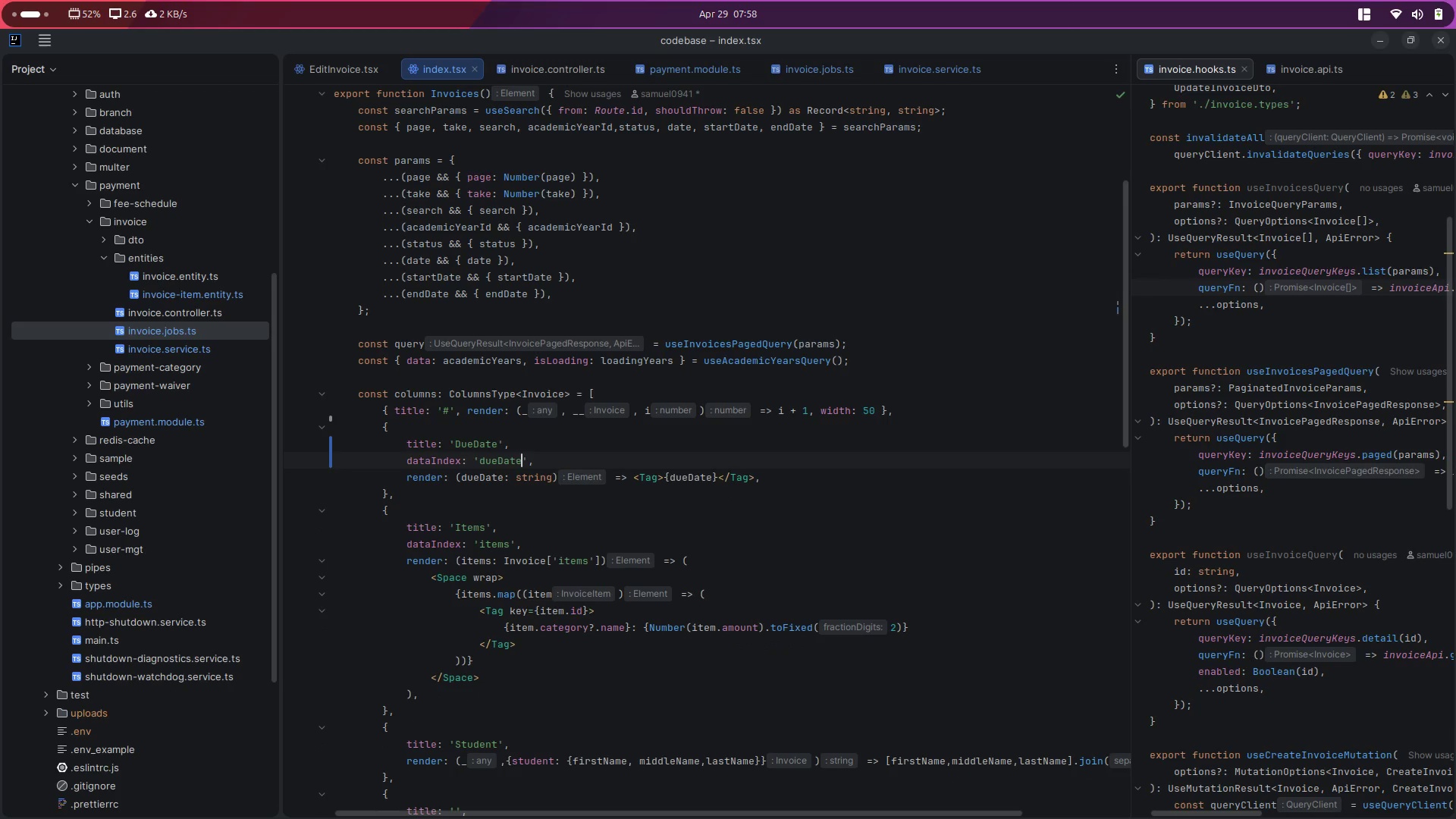 
key(ArrowDown)
 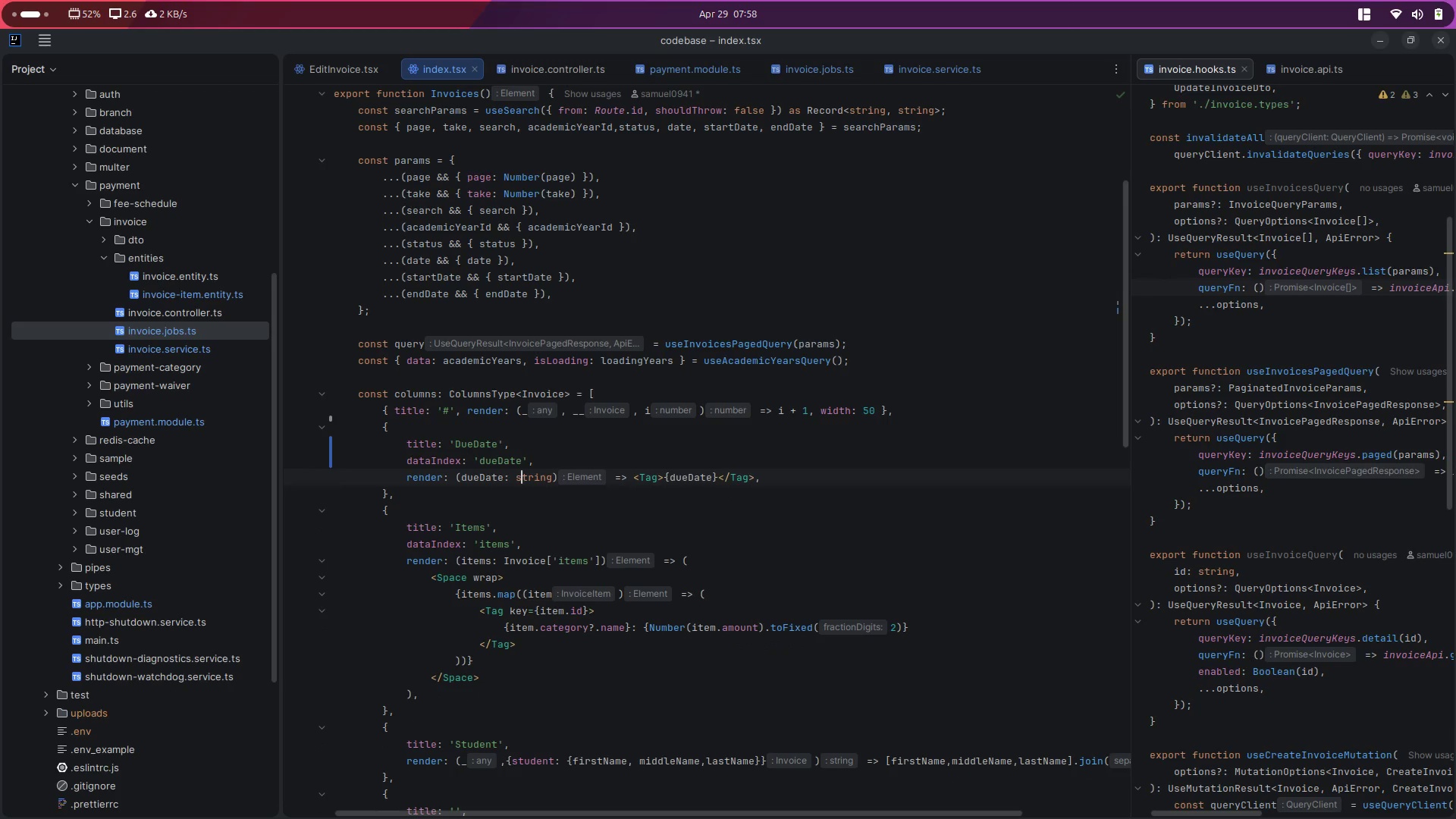 
key(Control+X)
 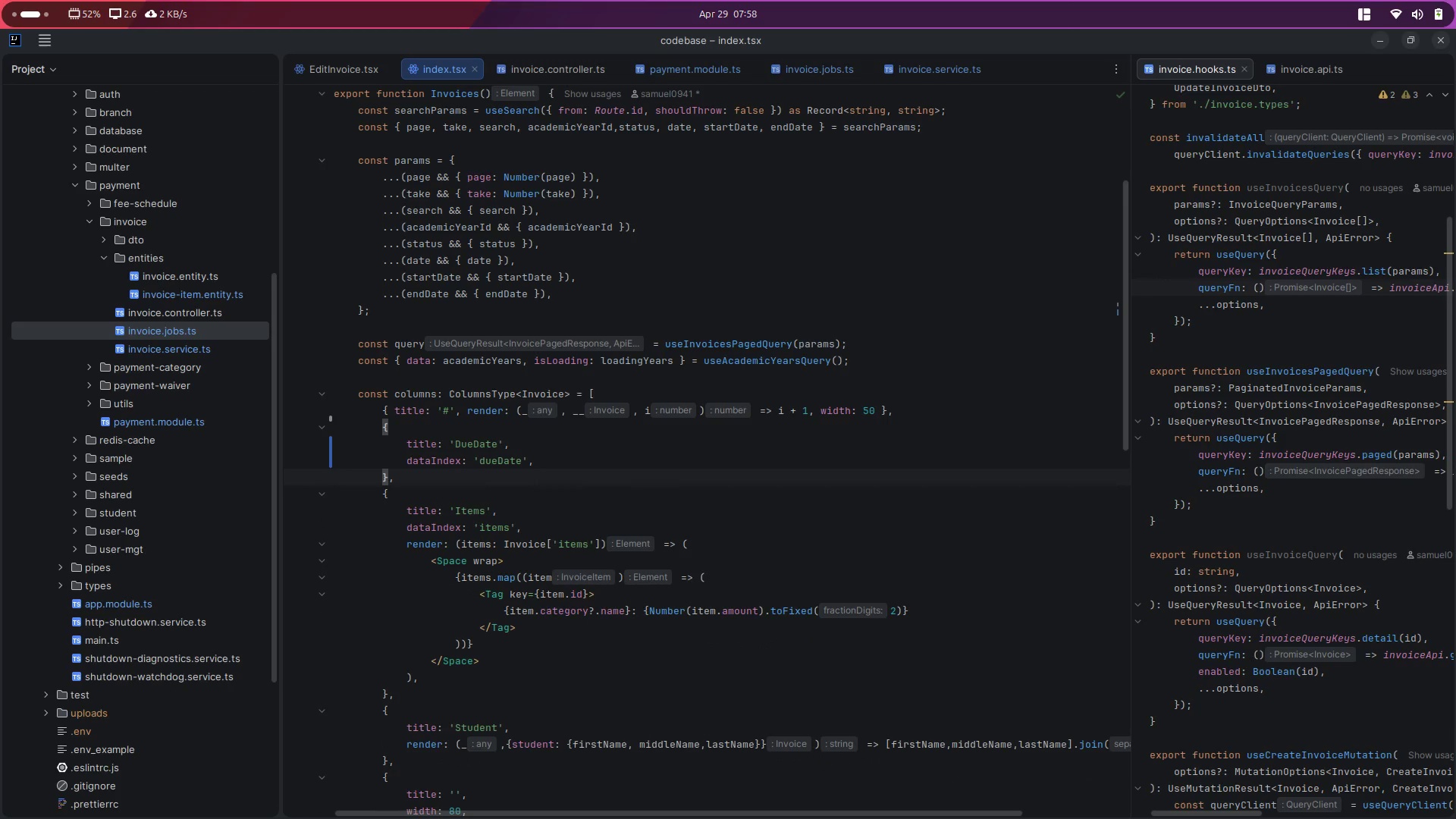 
scroll: coordinate [520, 466], scroll_direction: down, amount: 2.0
 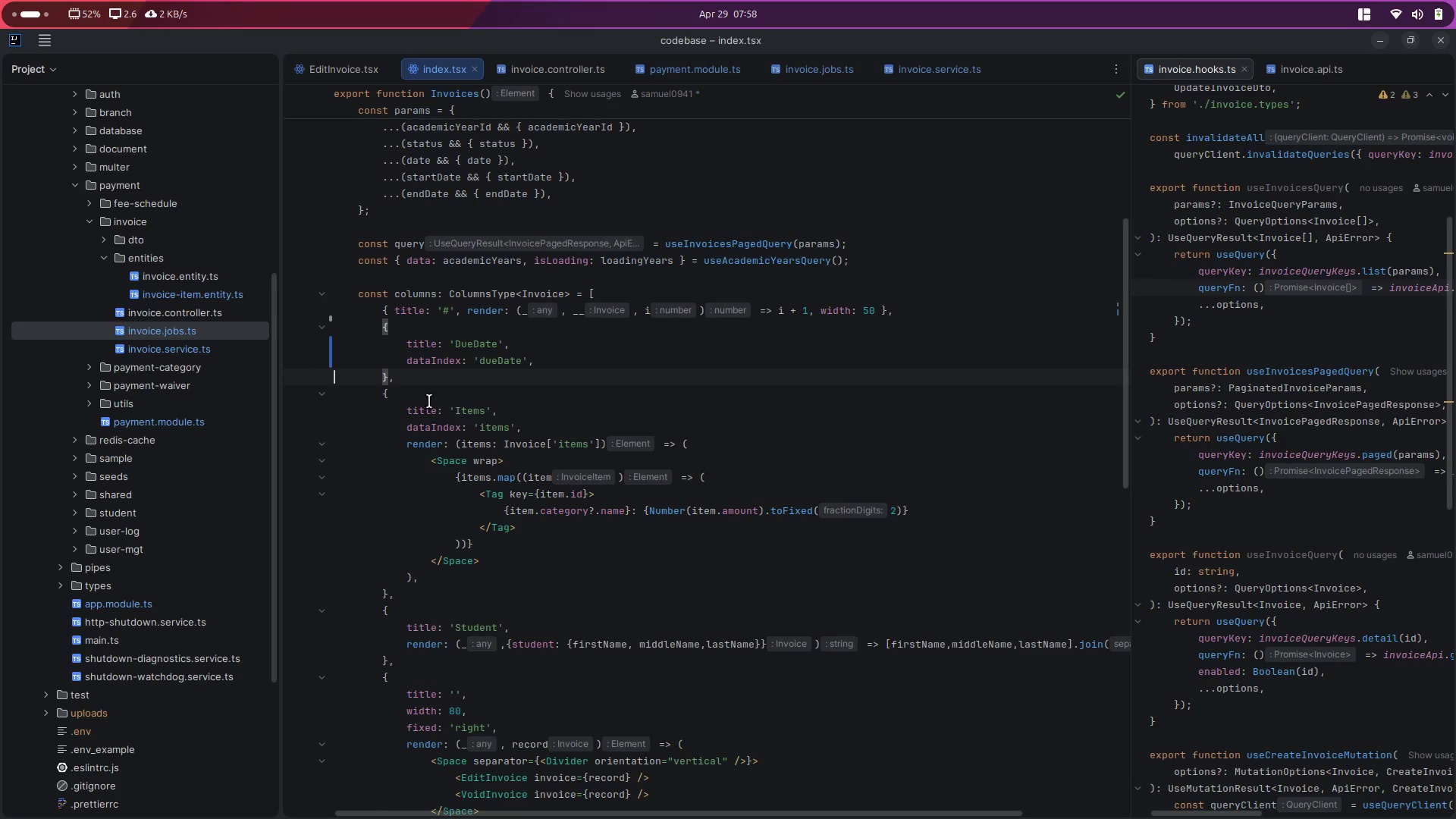 
left_click([428, 382])
 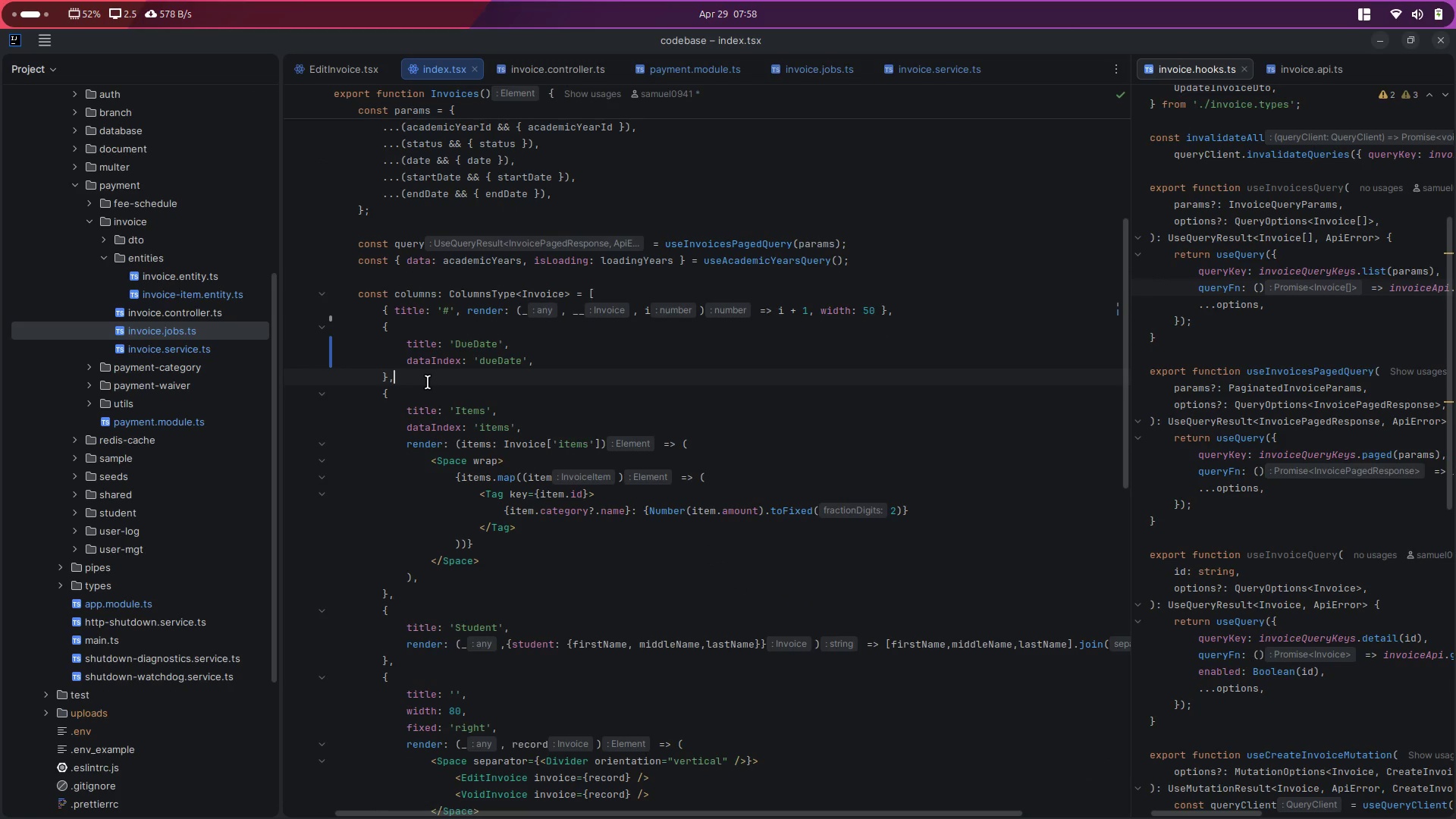 
key(Enter)
 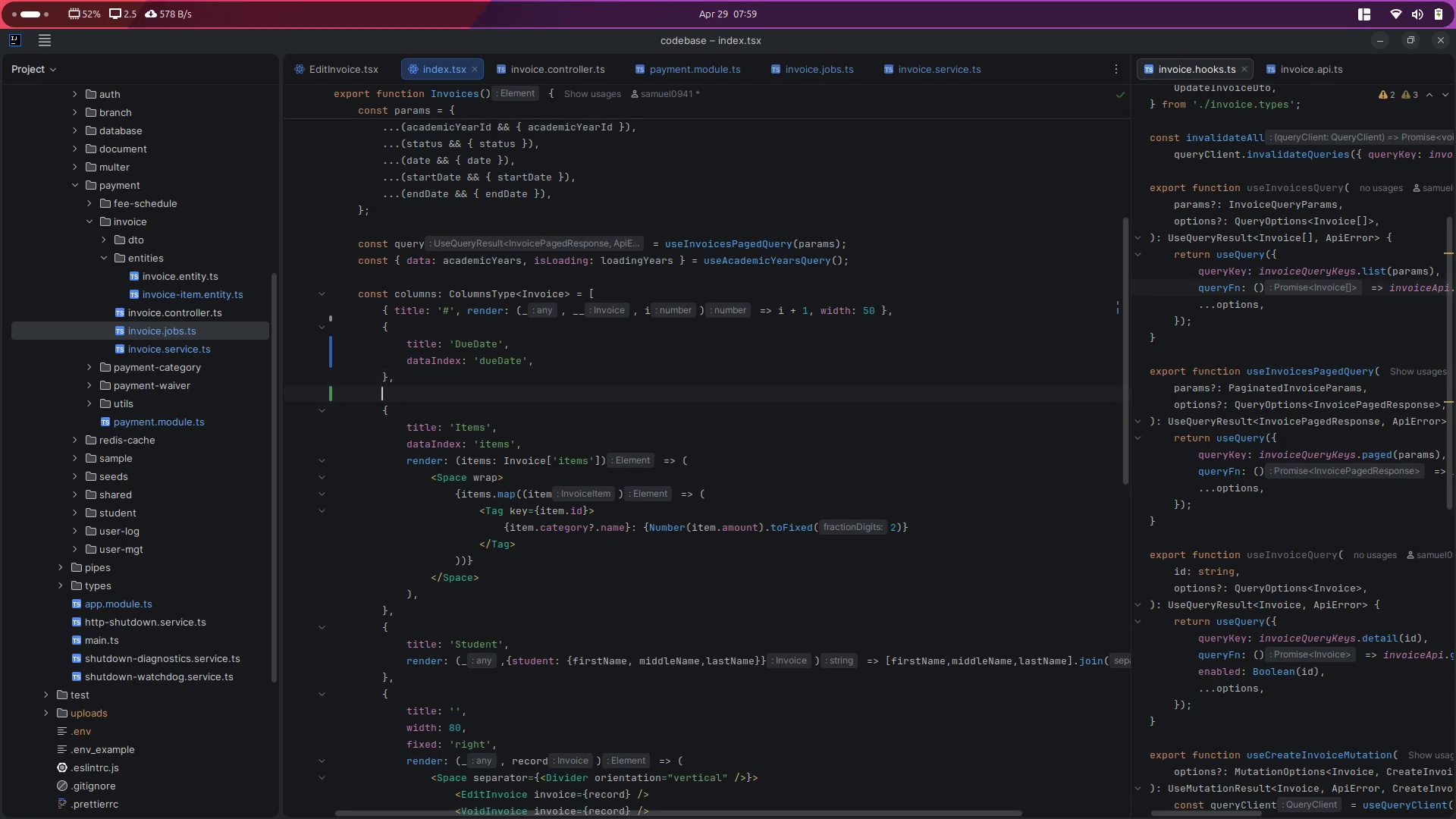 
key(Shift+BracketLeft)
 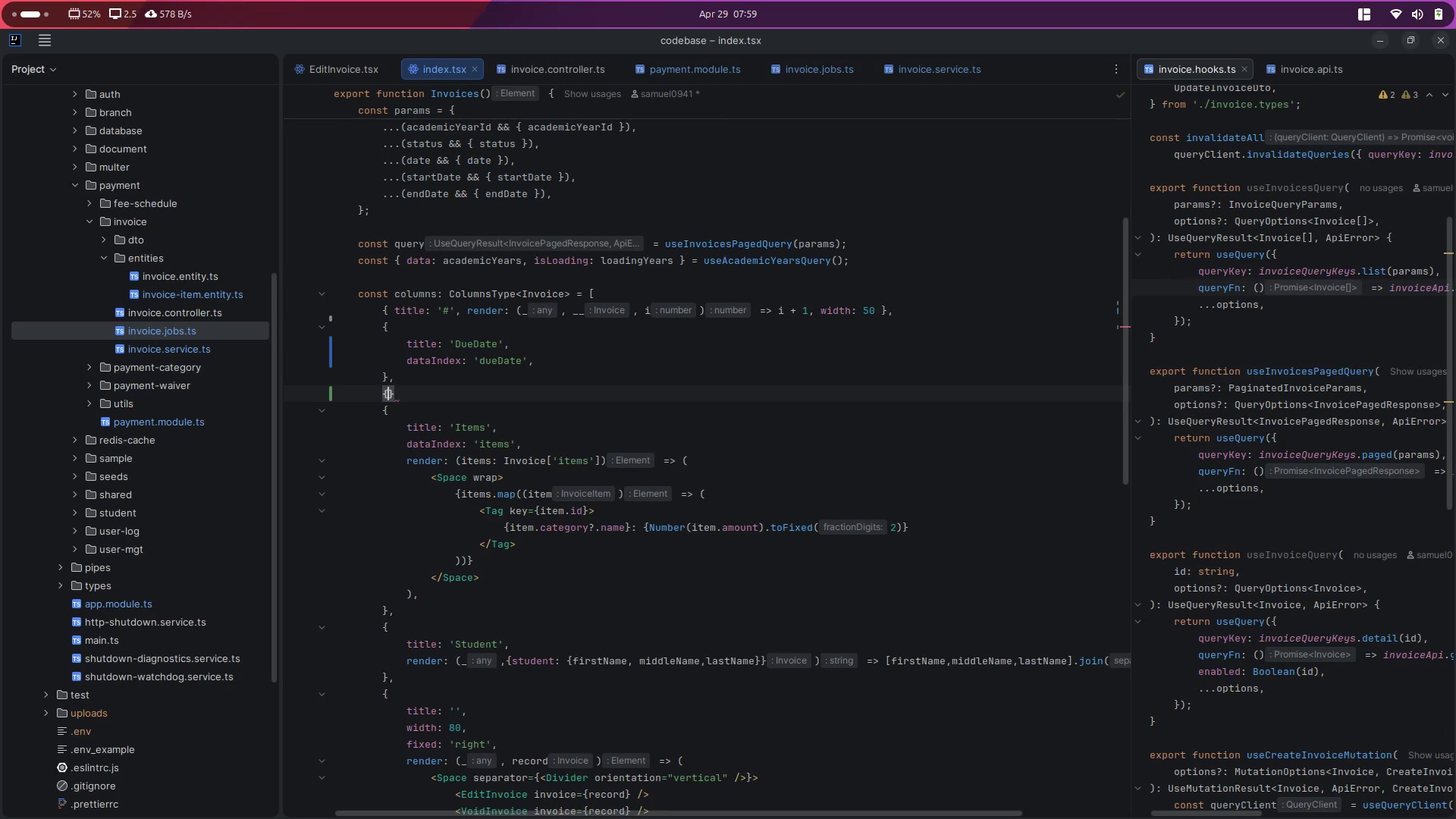 
key(Enter)
 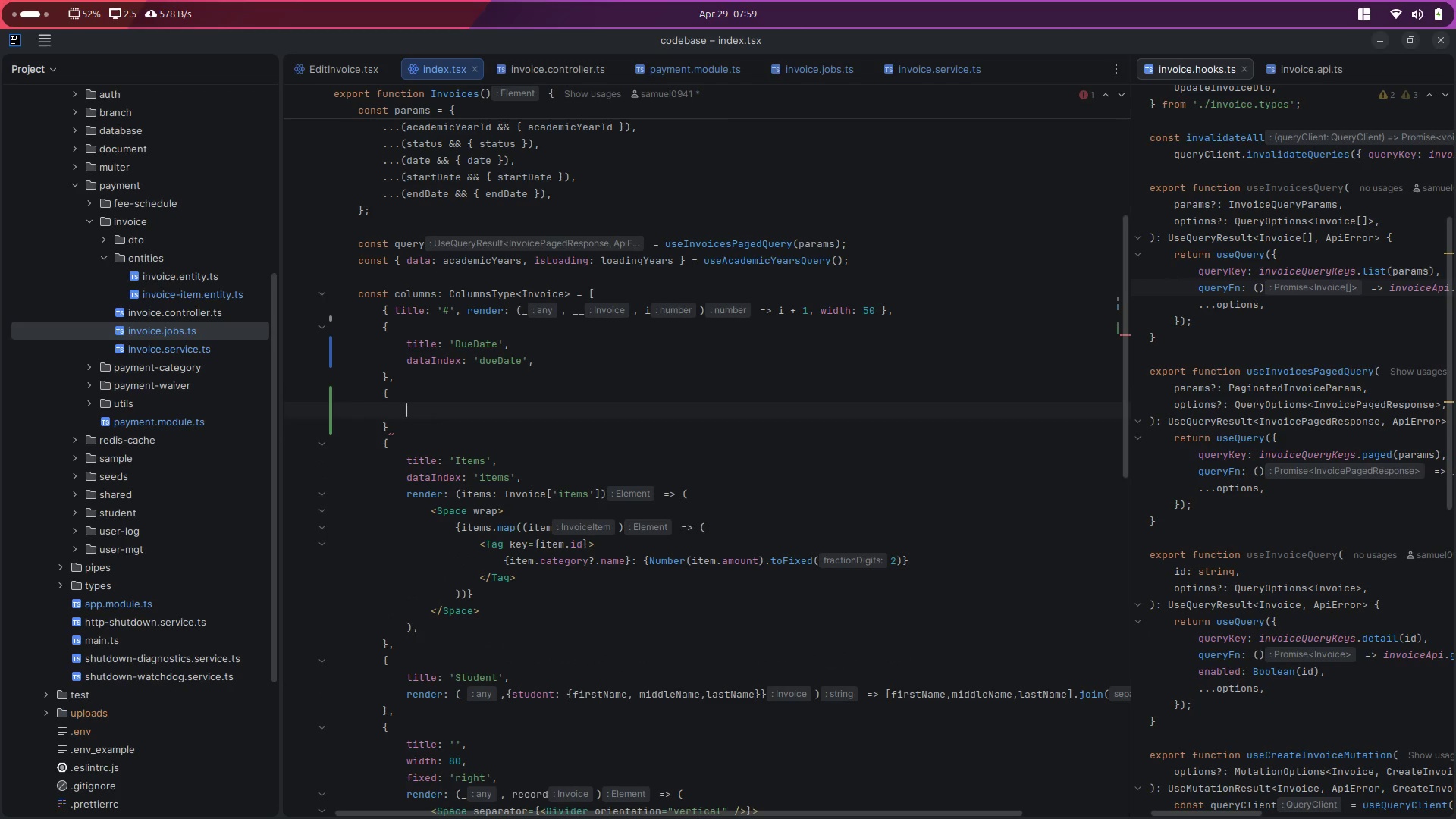 
key(ArrowDown)
 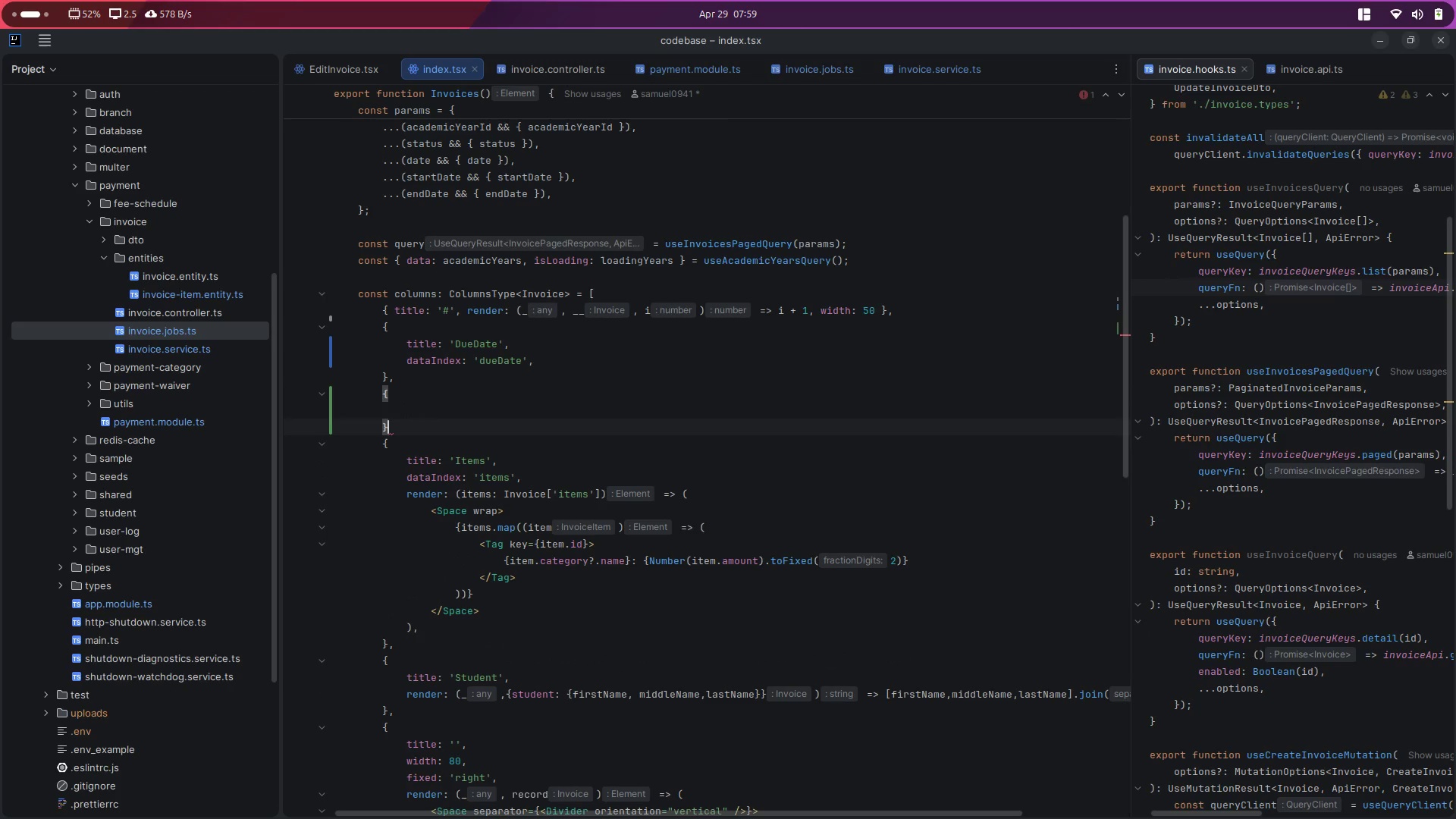 
key(Comma)
 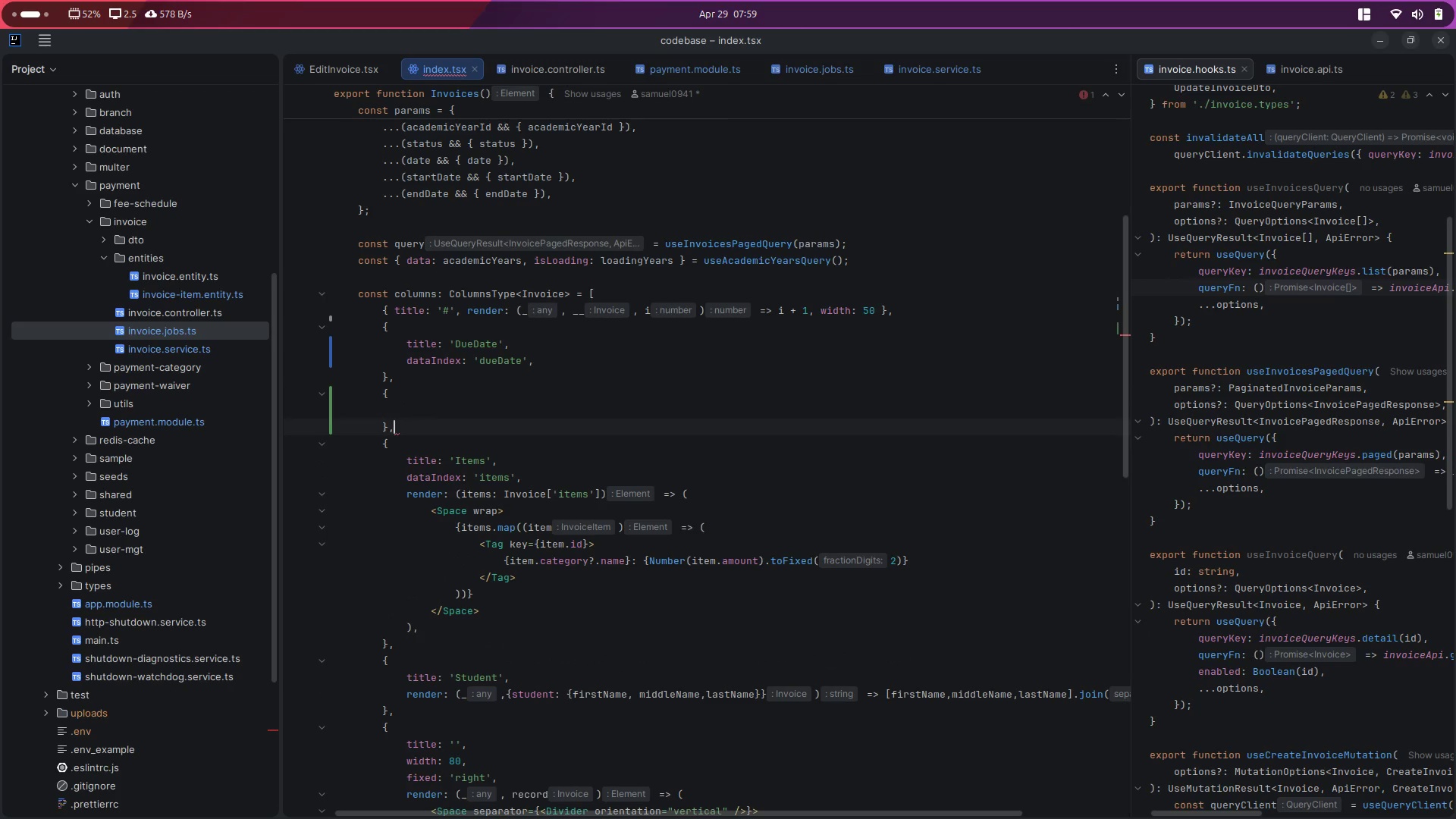 
key(ArrowUp)
 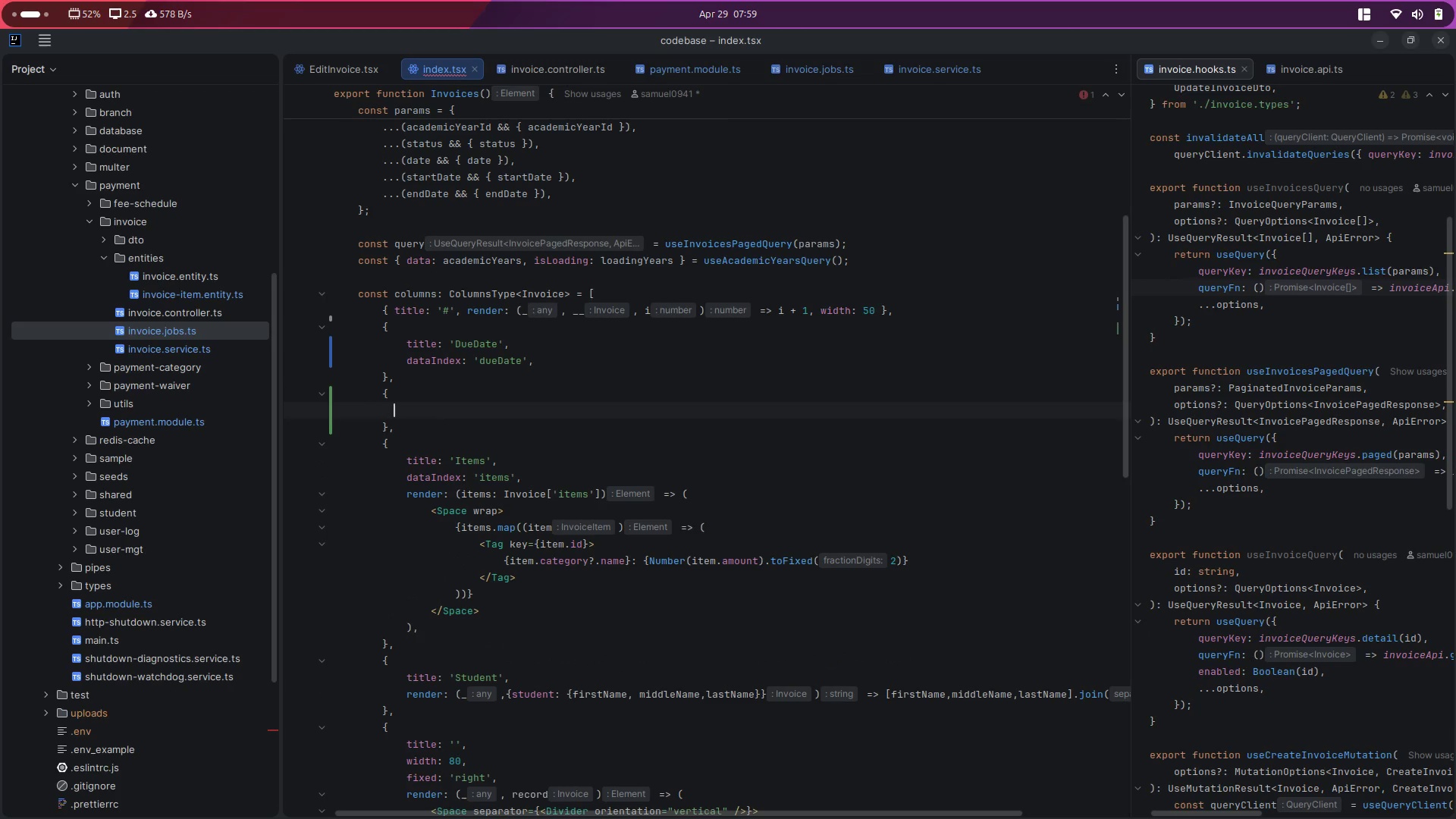 
key(Tab)
 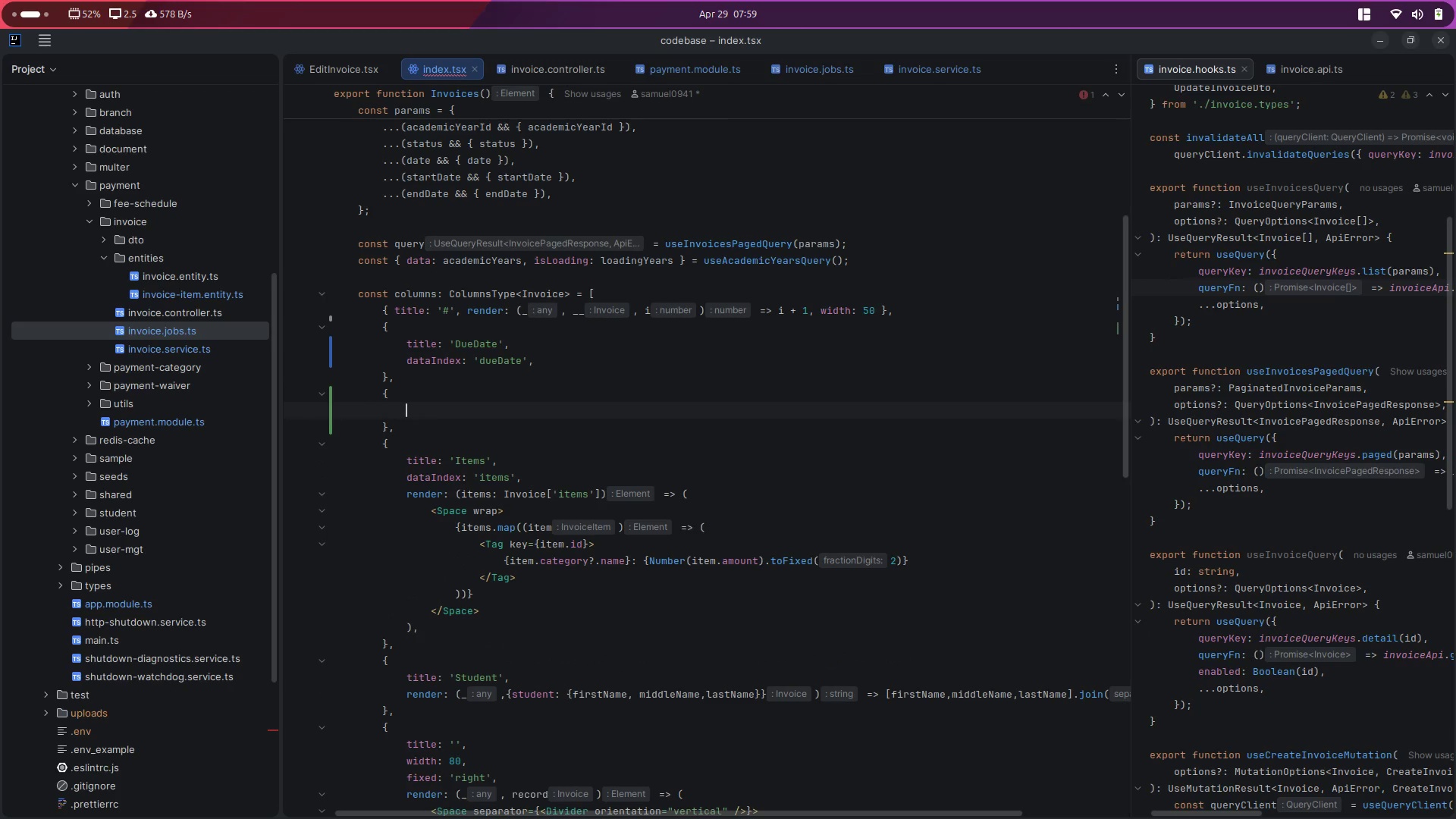 
key(Backspace)
 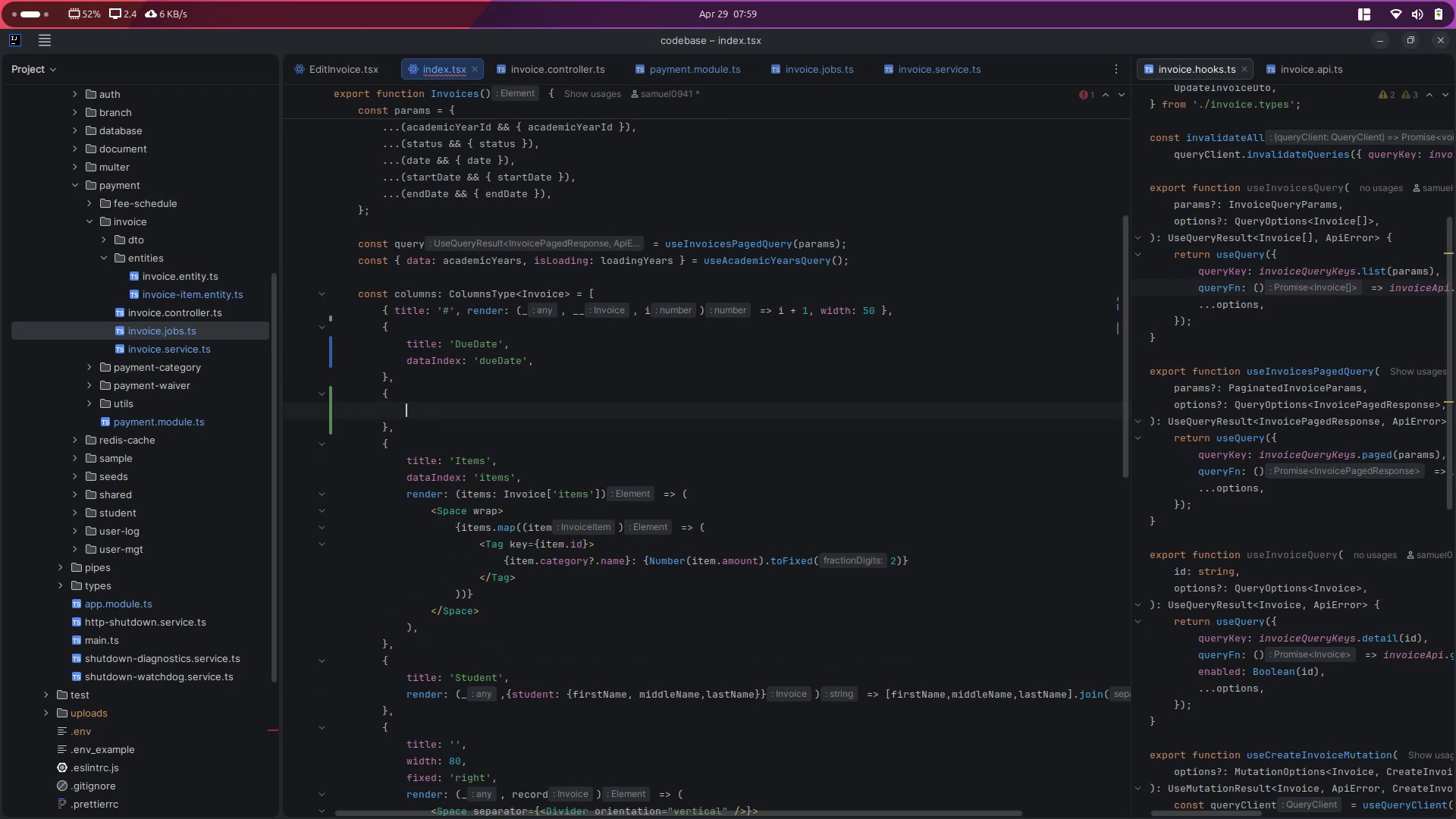 
key(Backspace)
 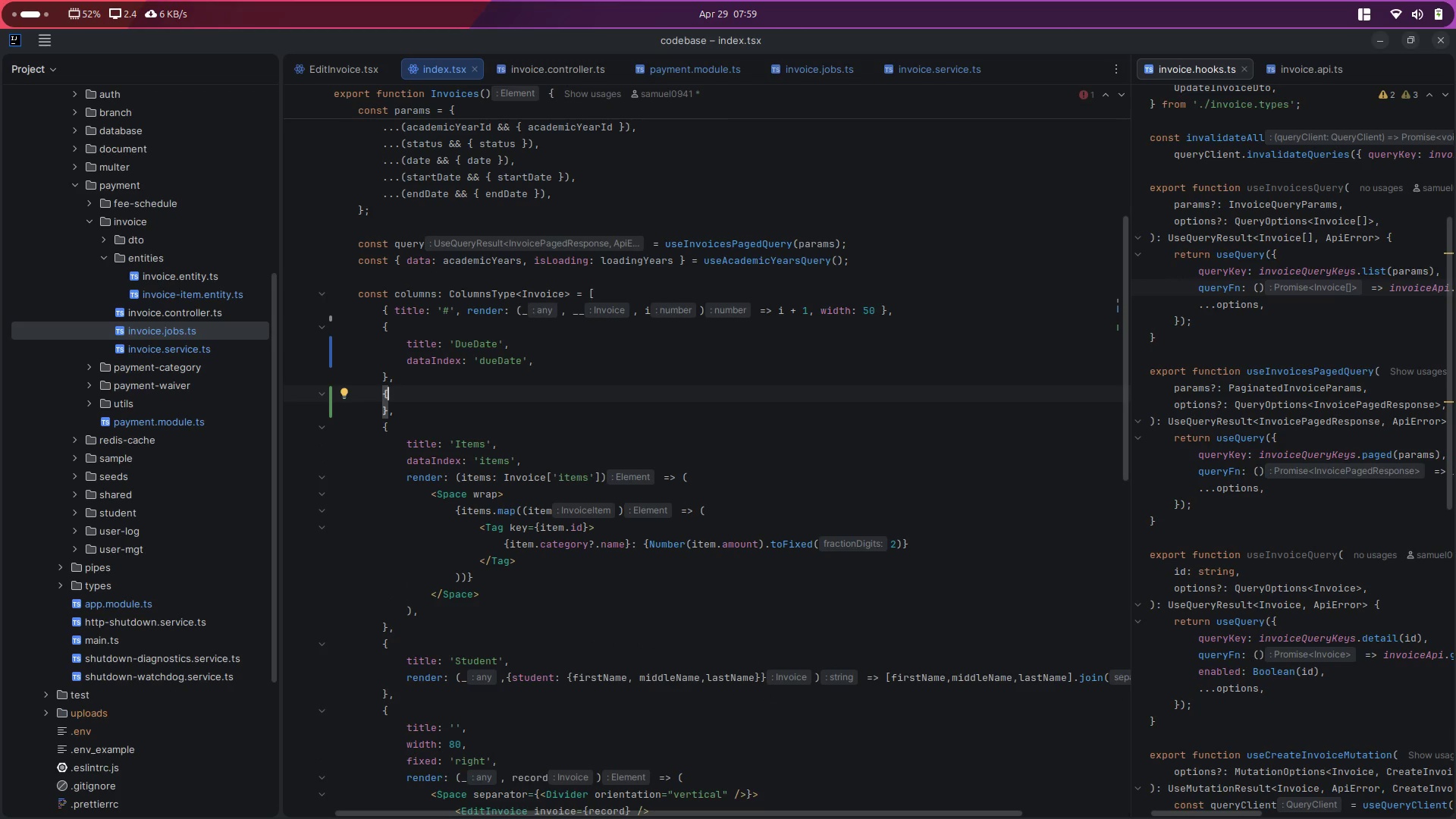 
key(Enter)
 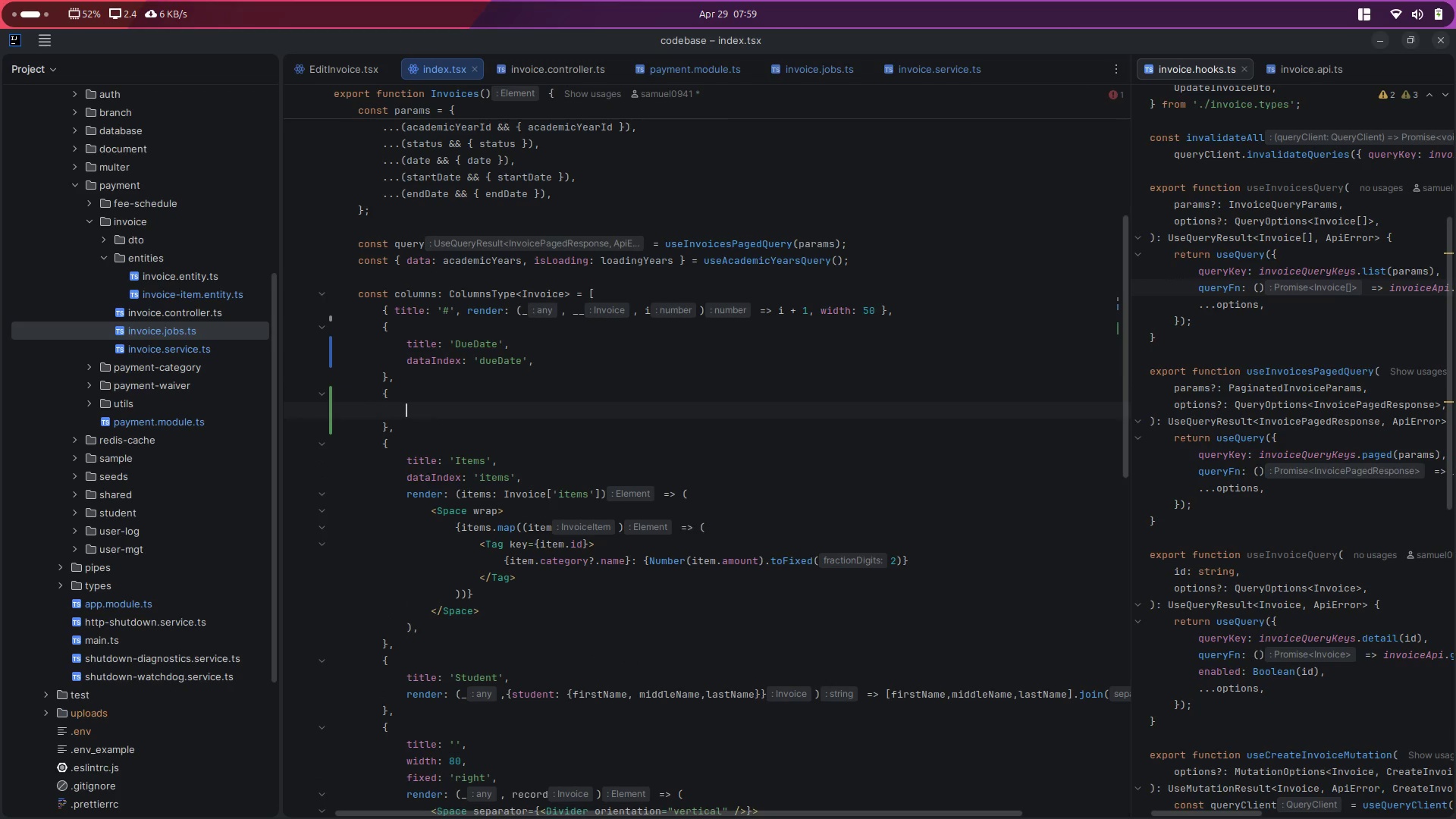 
scroll: coordinate [428, 382], scroll_direction: down, amount: 2.0
 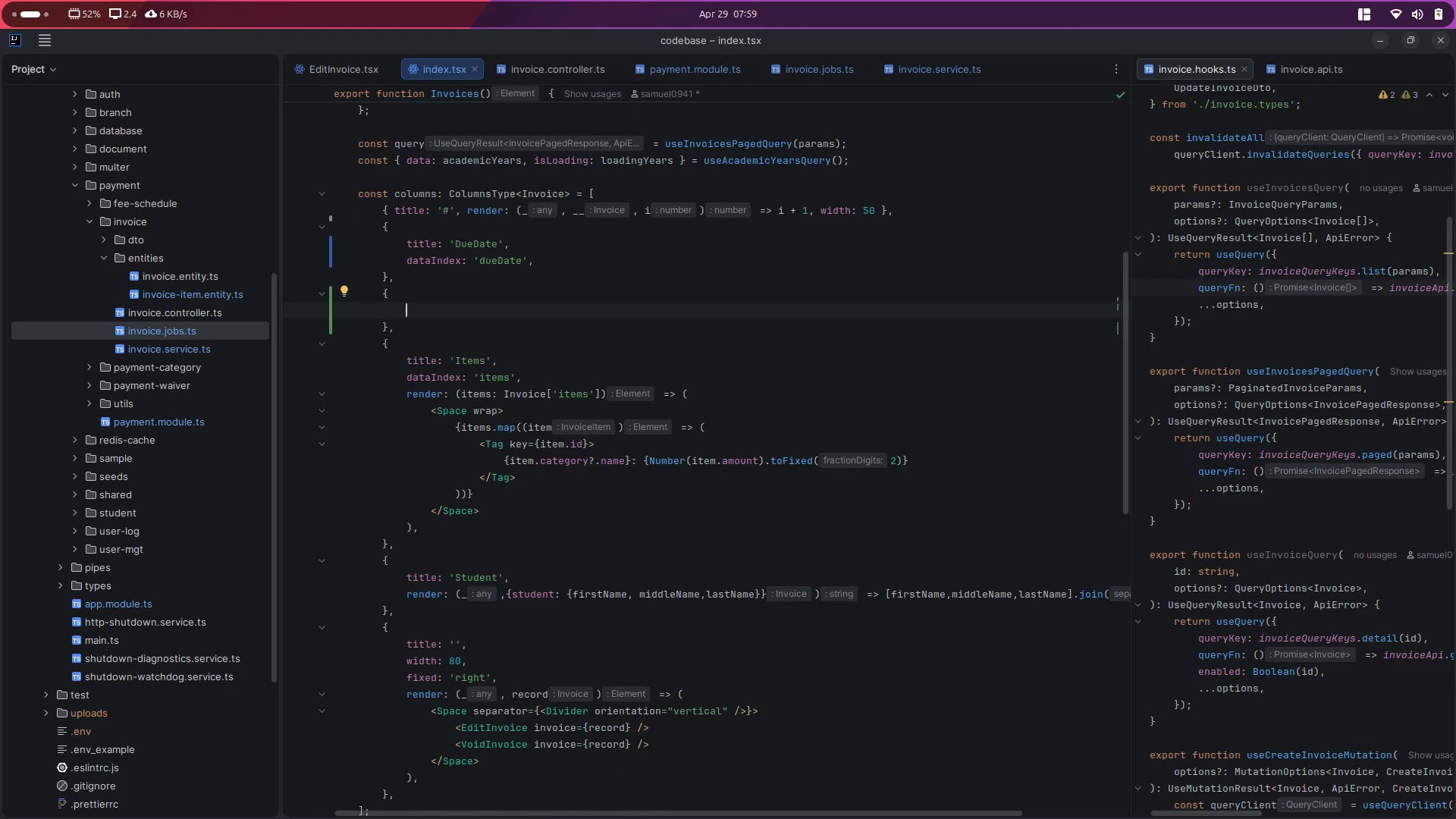 
scroll: coordinate [428, 382], scroll_direction: up, amount: 1.0
 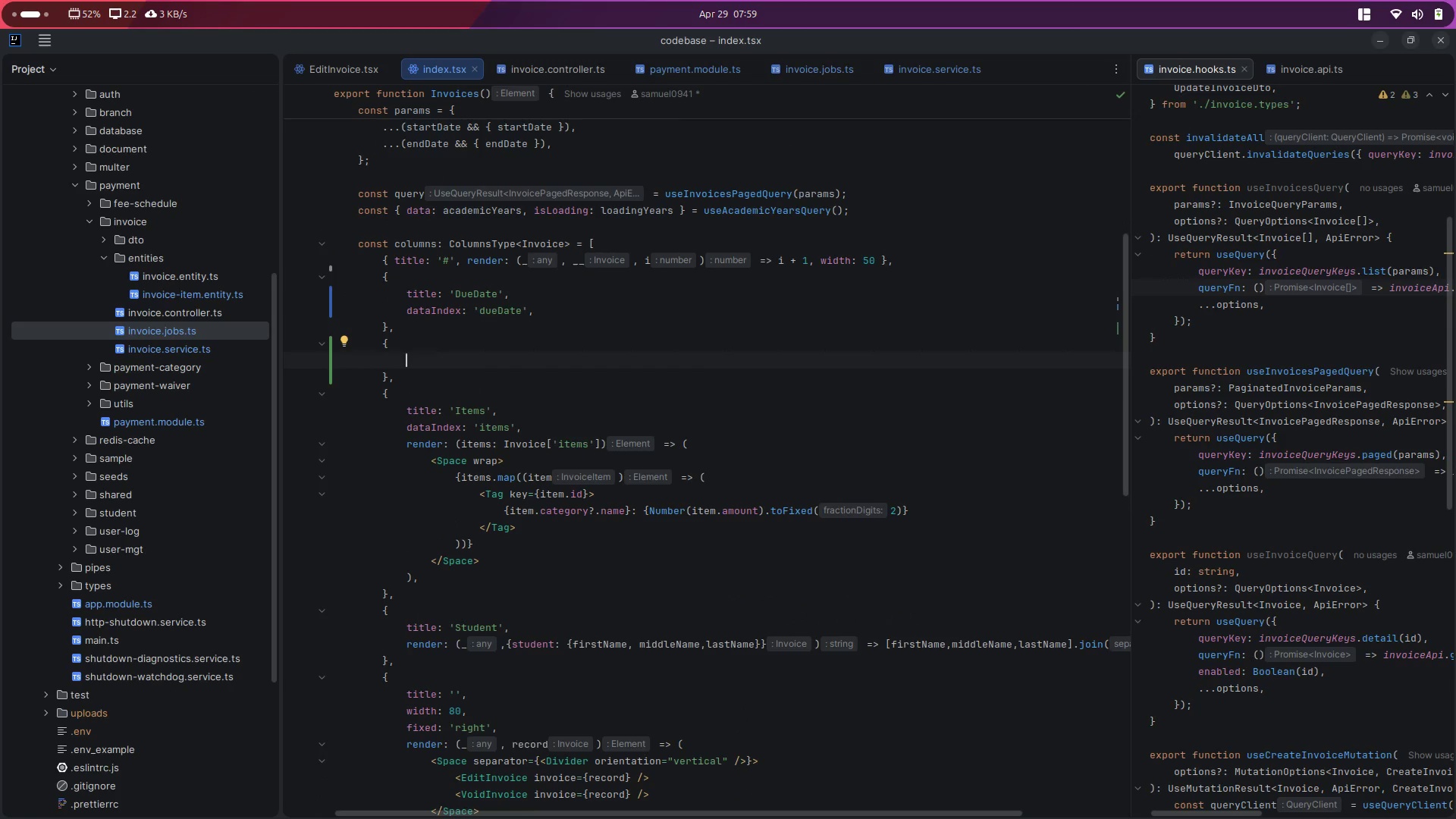 
type(titl)
key(Escape)
 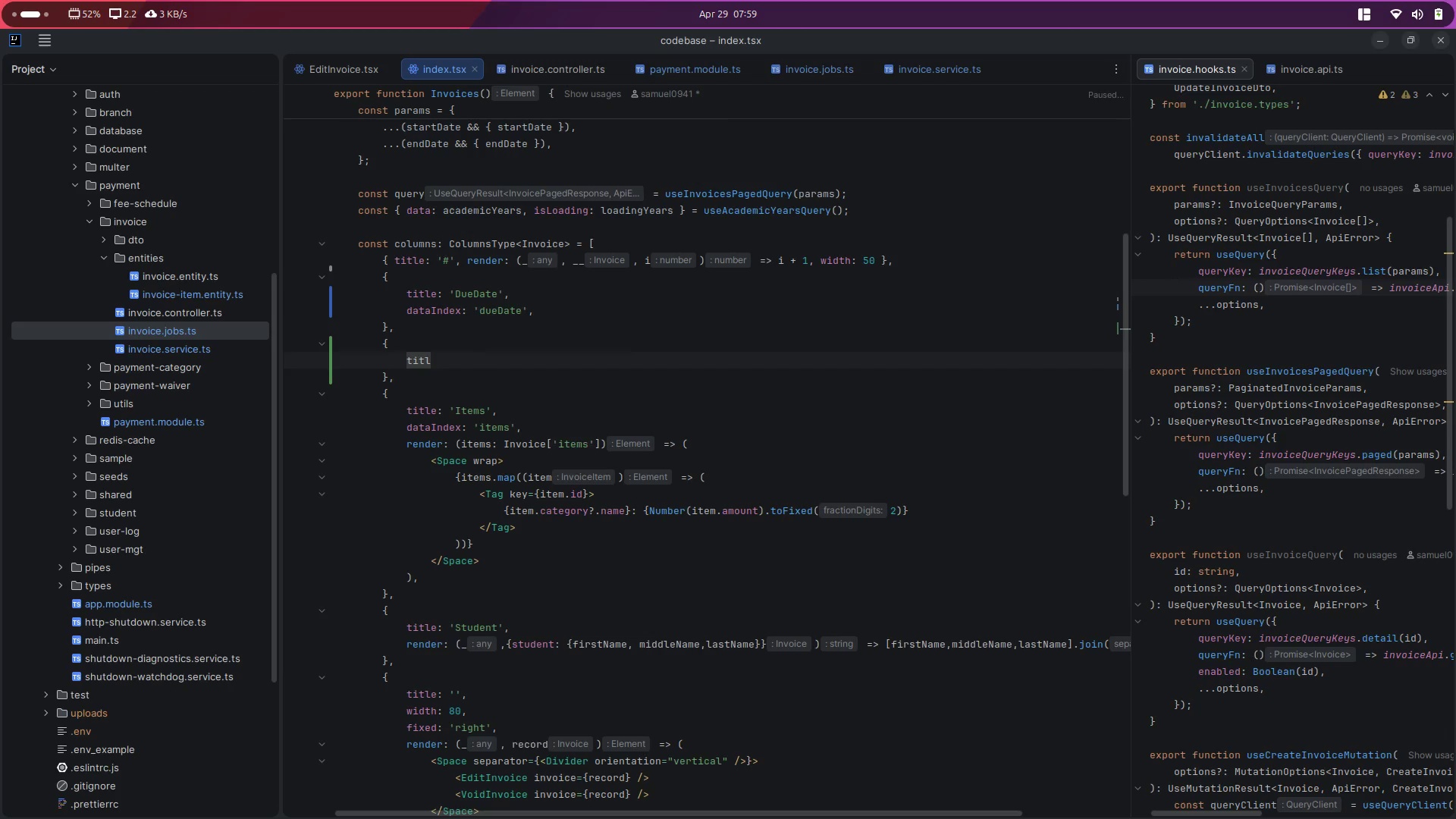 
key(ArrowDown)
 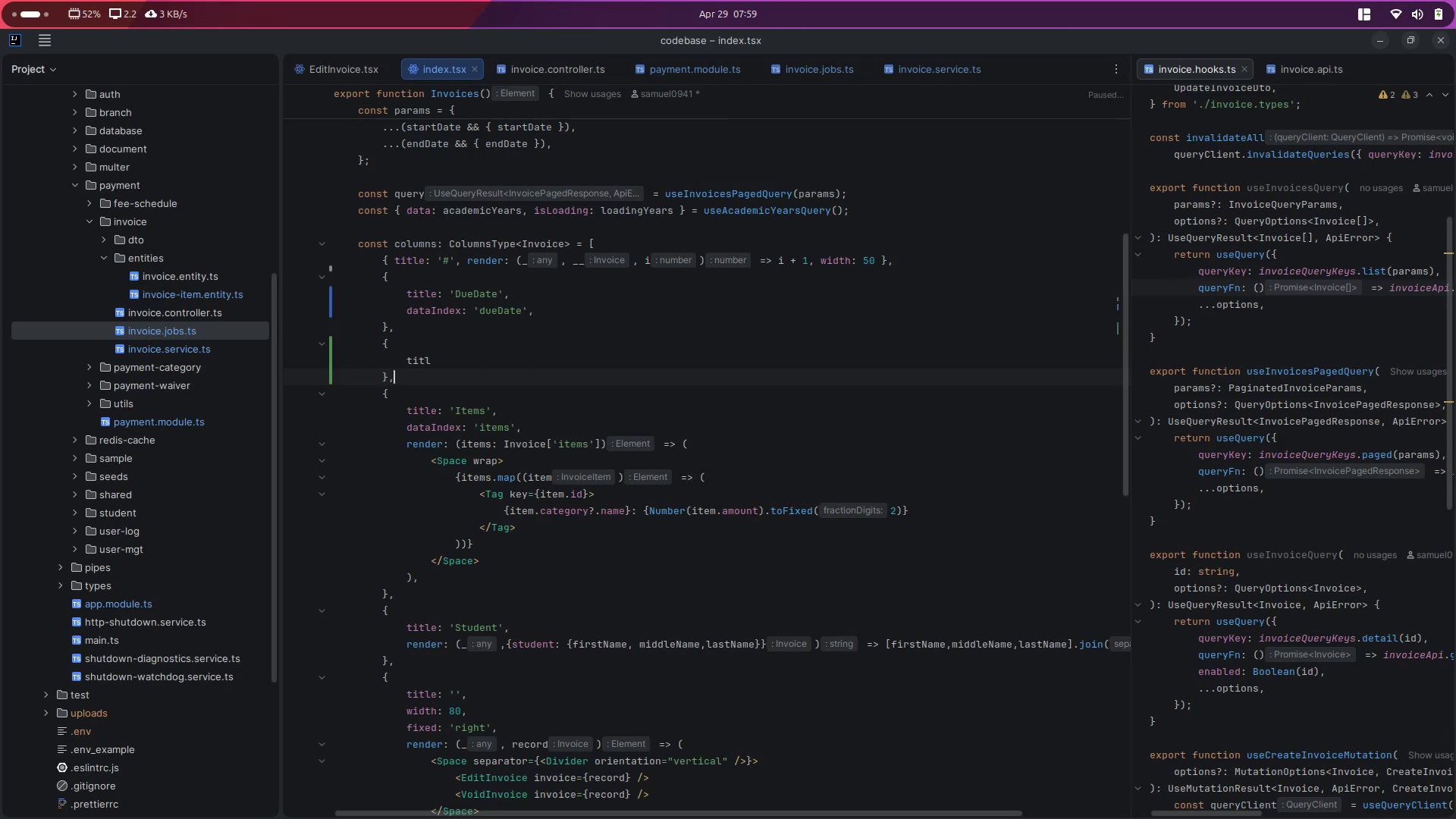 
key(Shift+ArrowUp)
 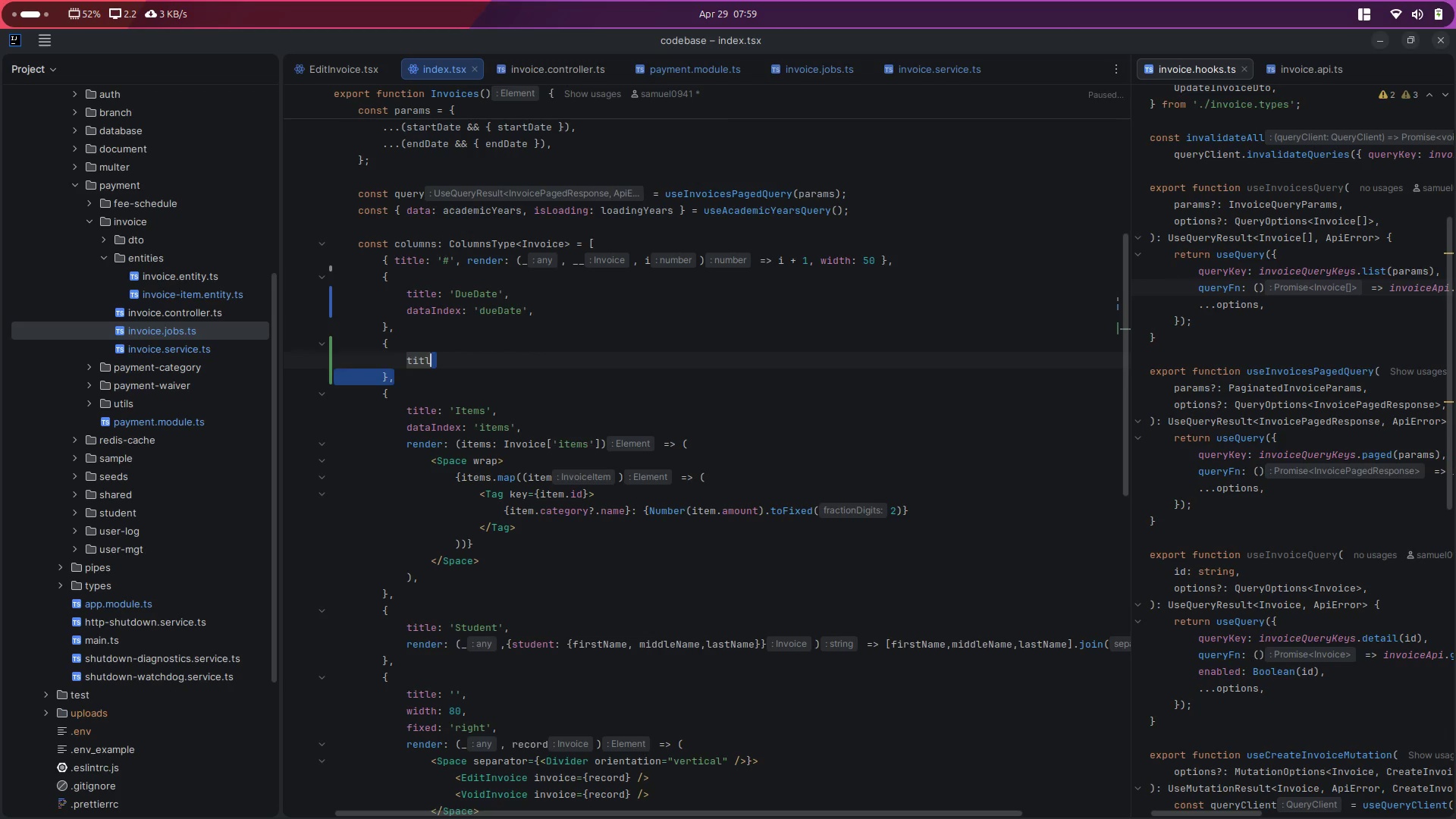 
key(Shift+ArrowUp)
 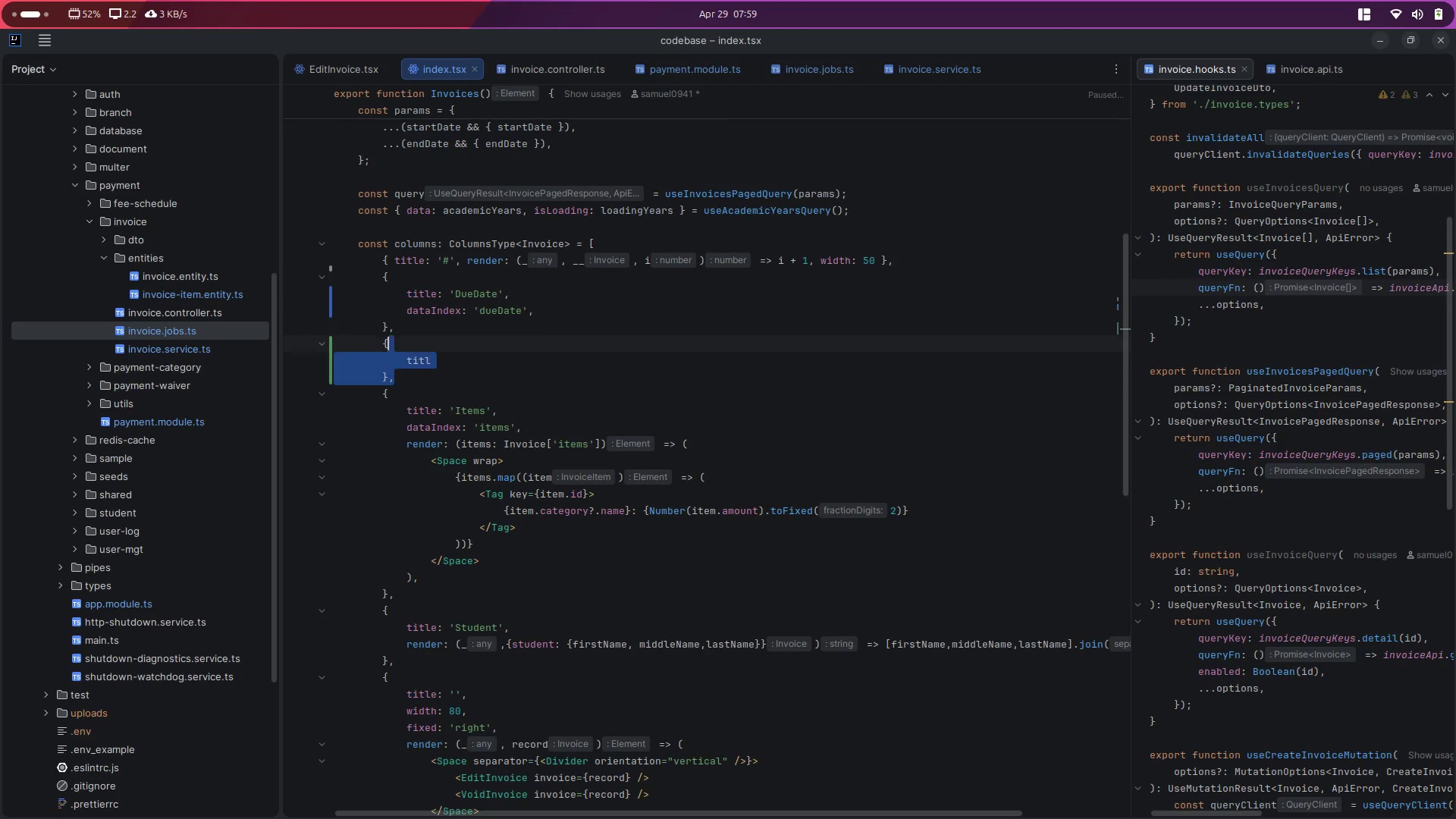 
key(Shift+ArrowUp)
 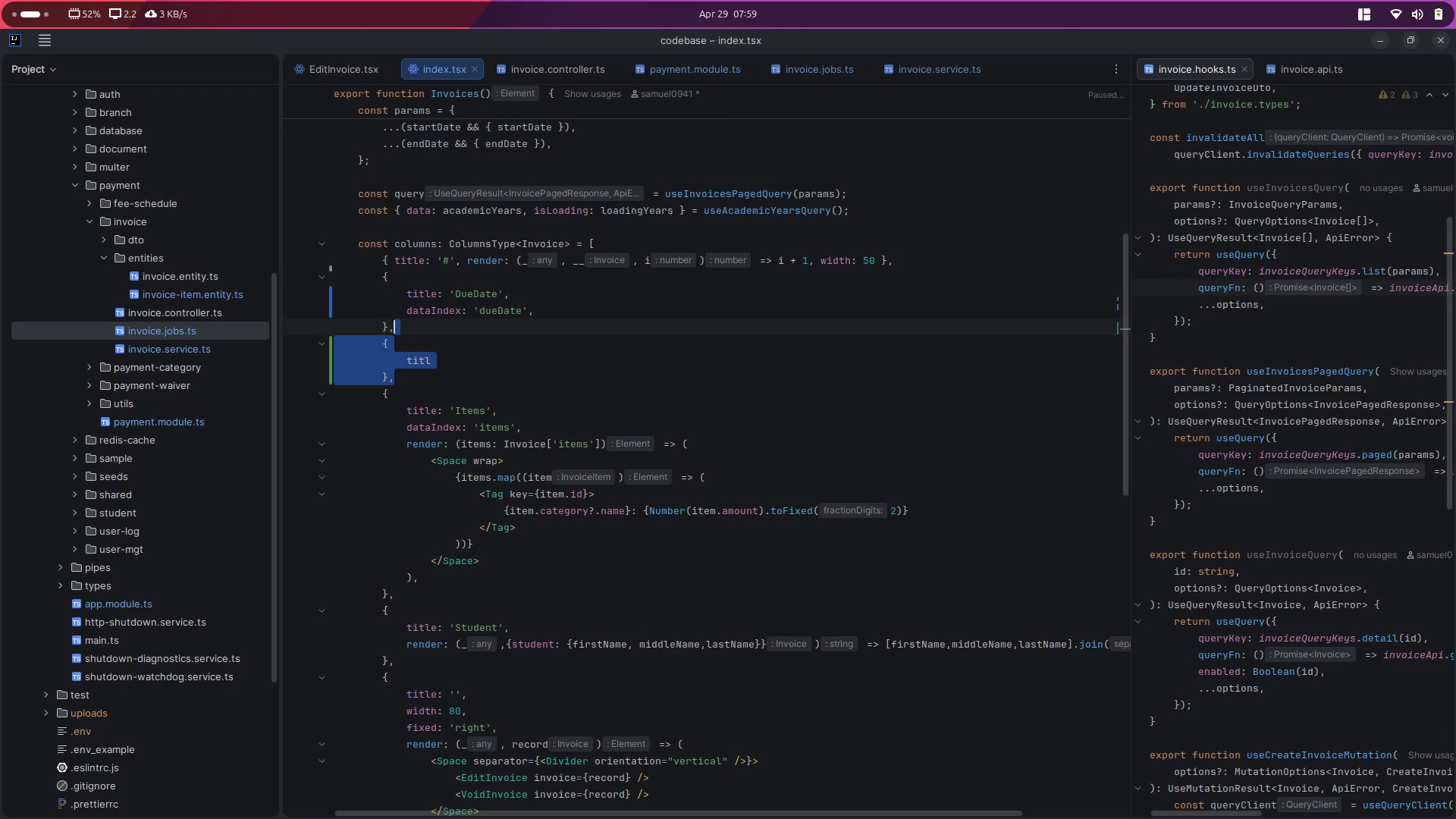 
key(Backspace)
 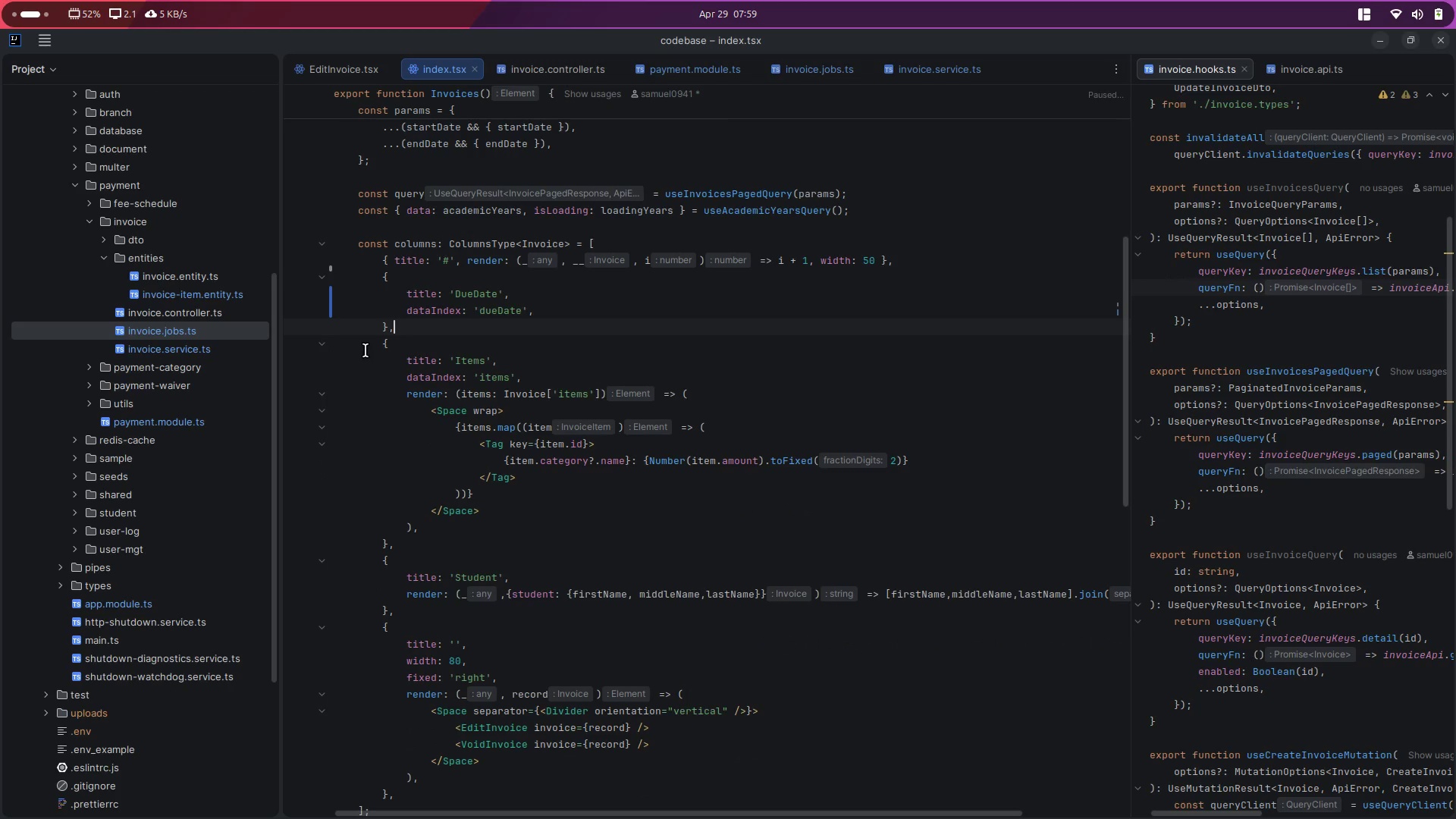 
left_click_drag(start_coordinate=[372, 346], to_coordinate=[419, 541])
 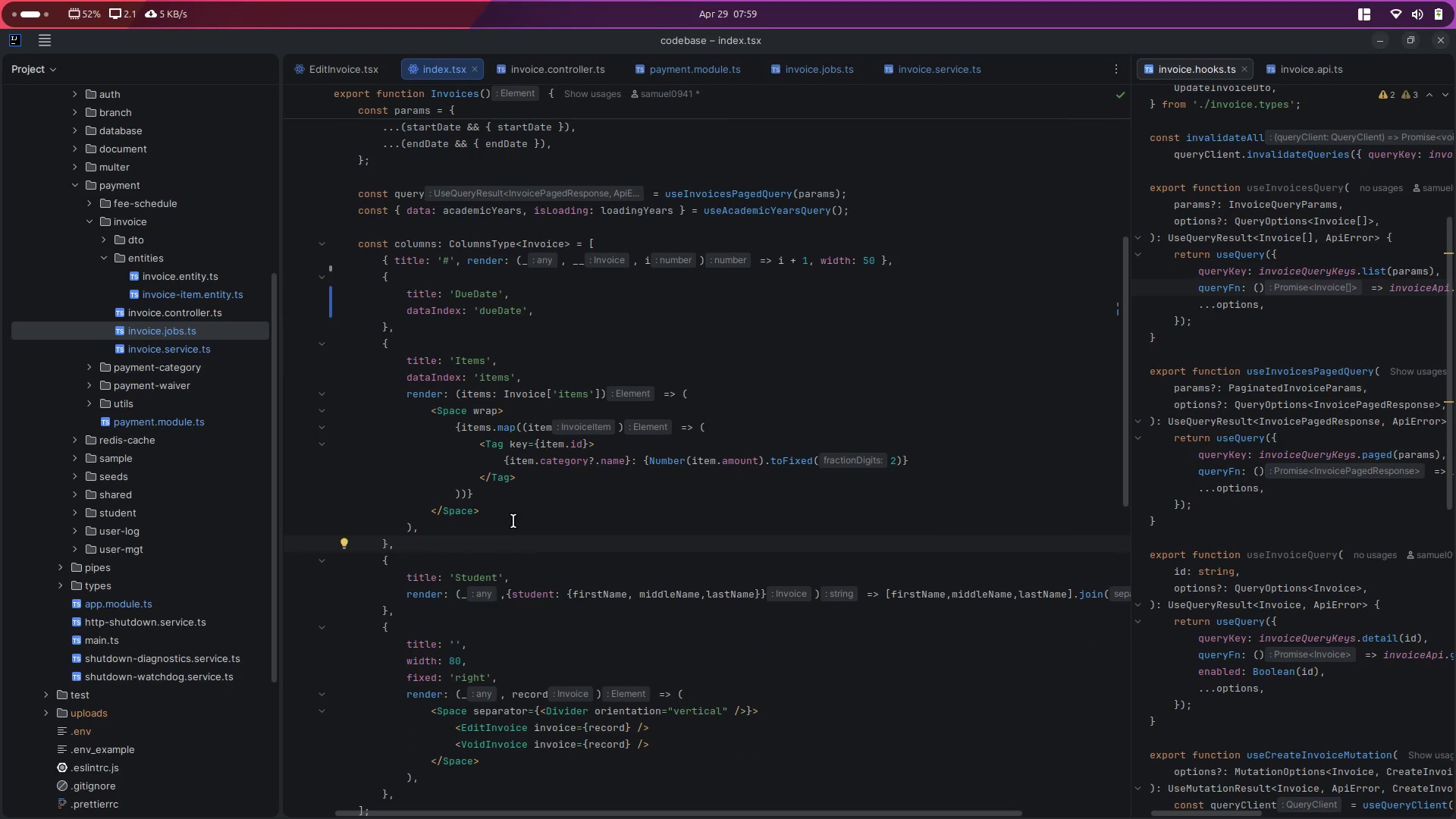 
scroll: coordinate [513, 521], scroll_direction: down, amount: 1.0
 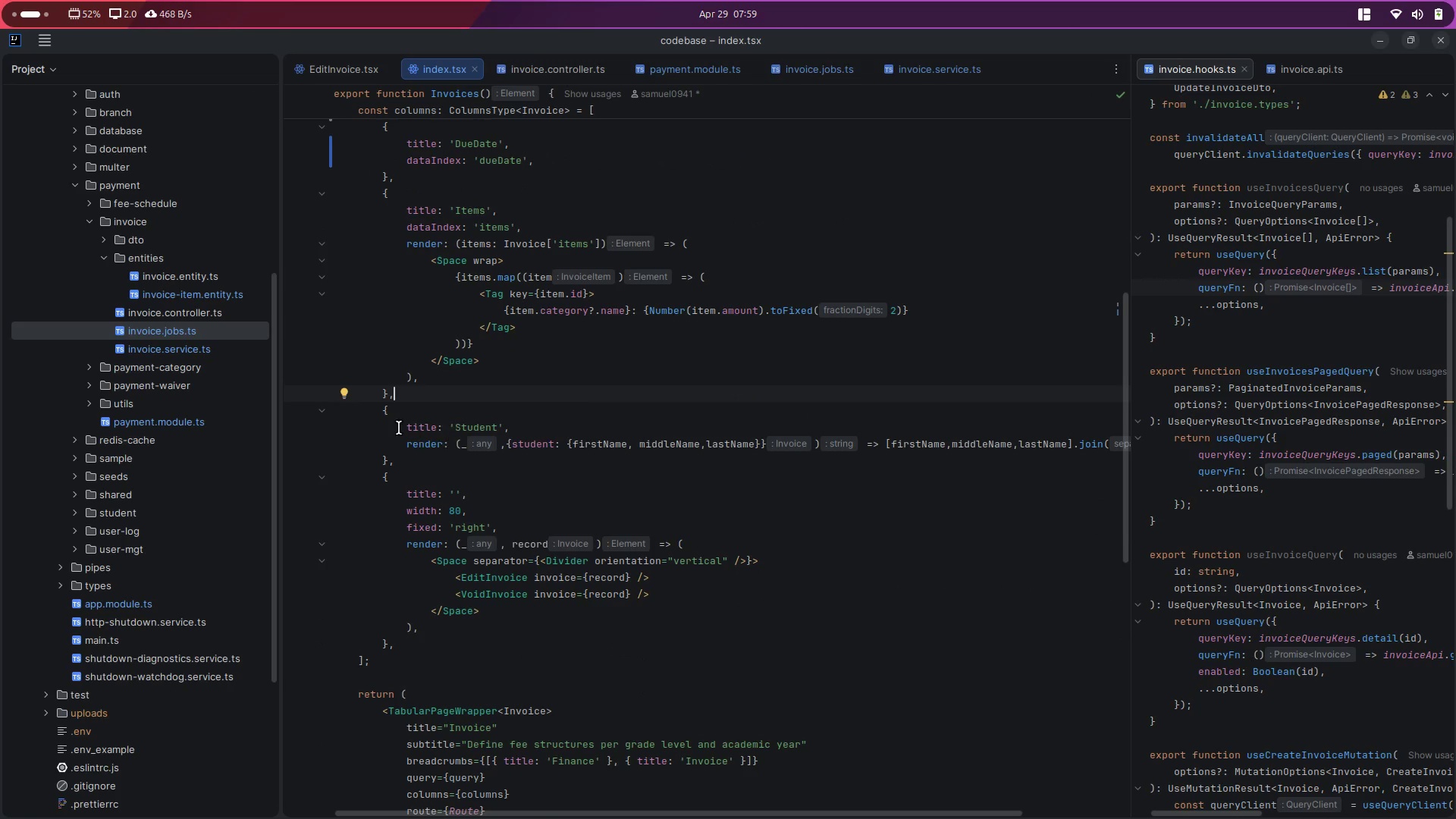 
left_click_drag(start_coordinate=[380, 410], to_coordinate=[402, 463])
 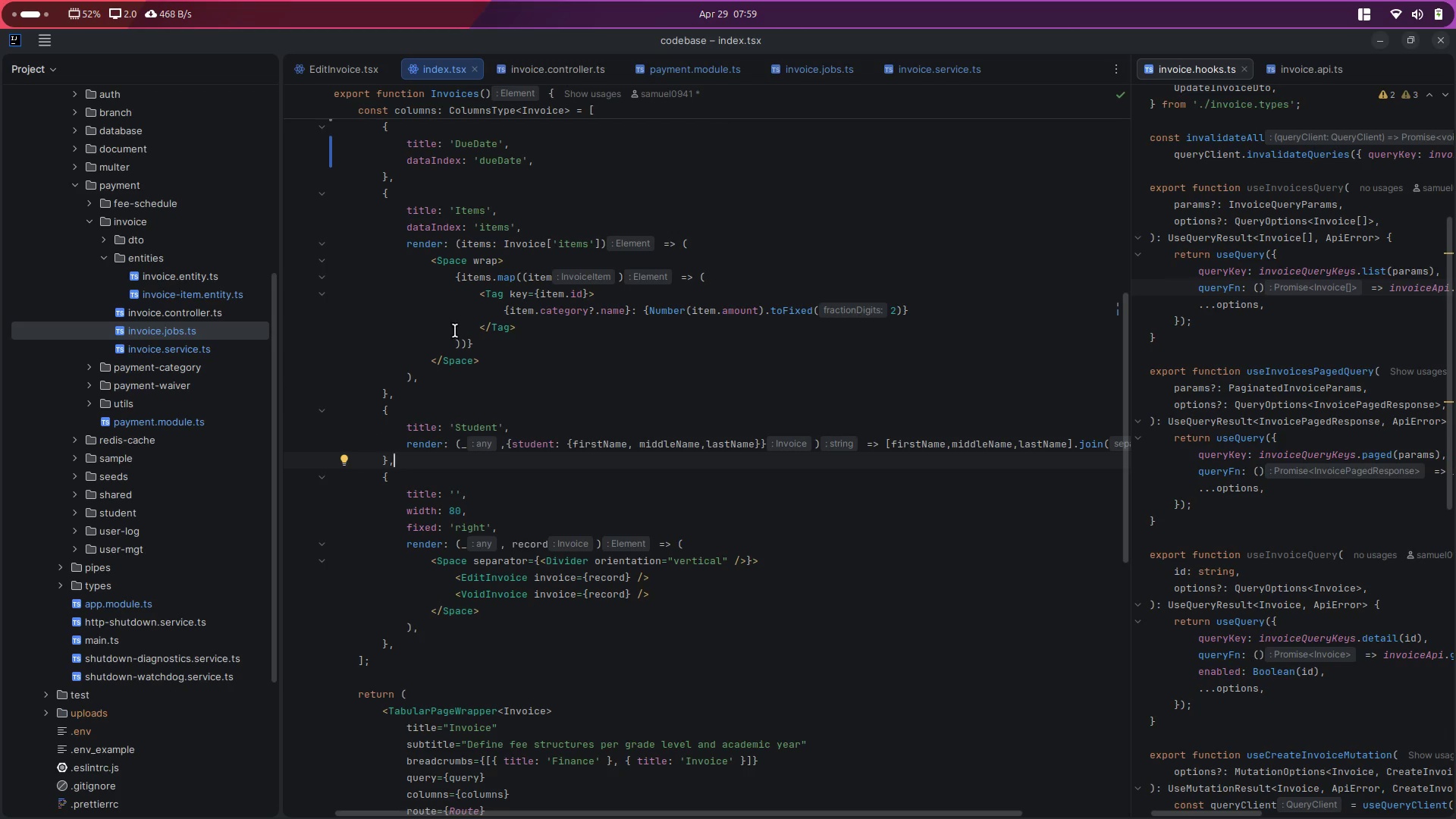 
left_click([506, 340])
 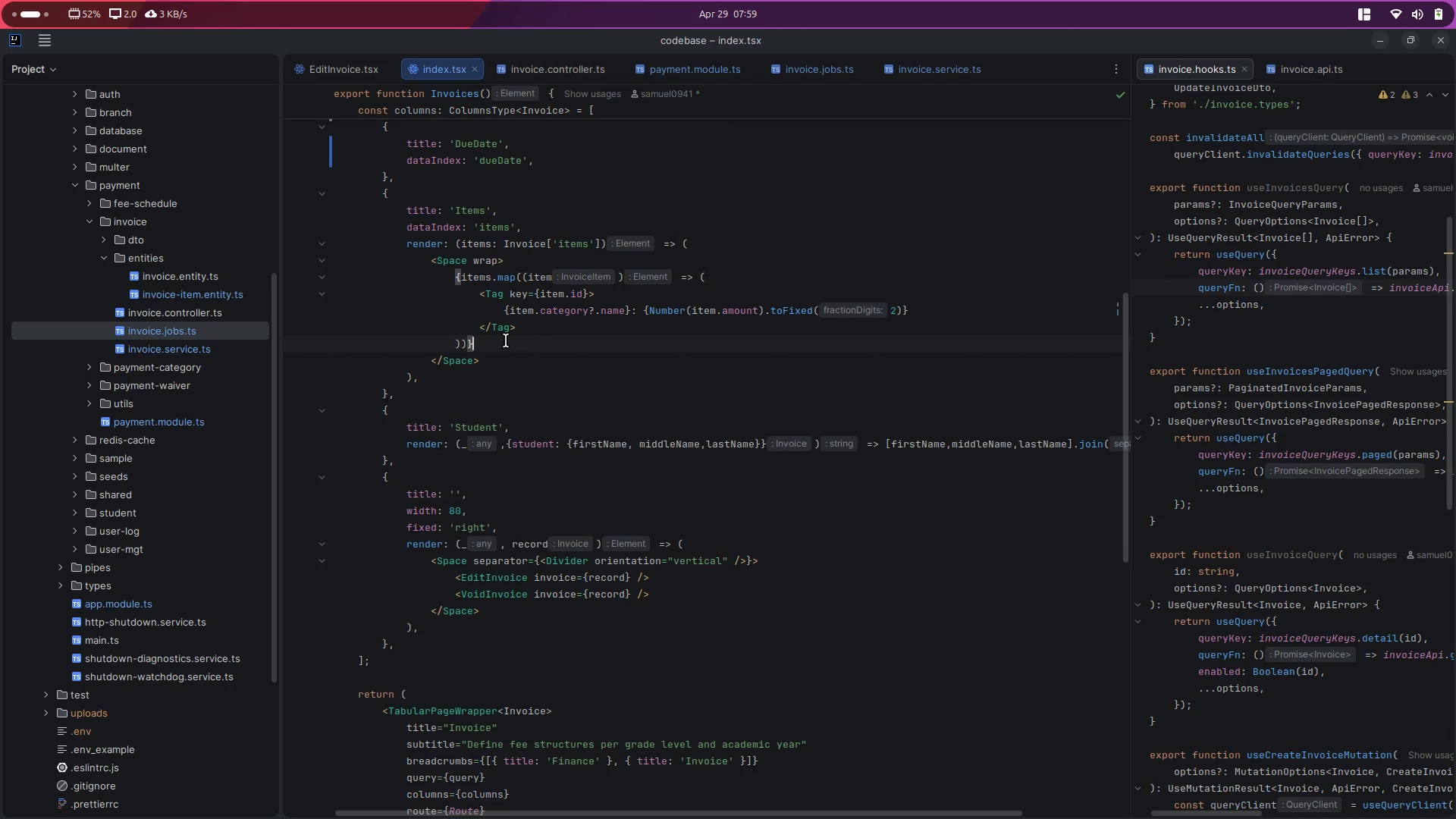 
key(Enter)
 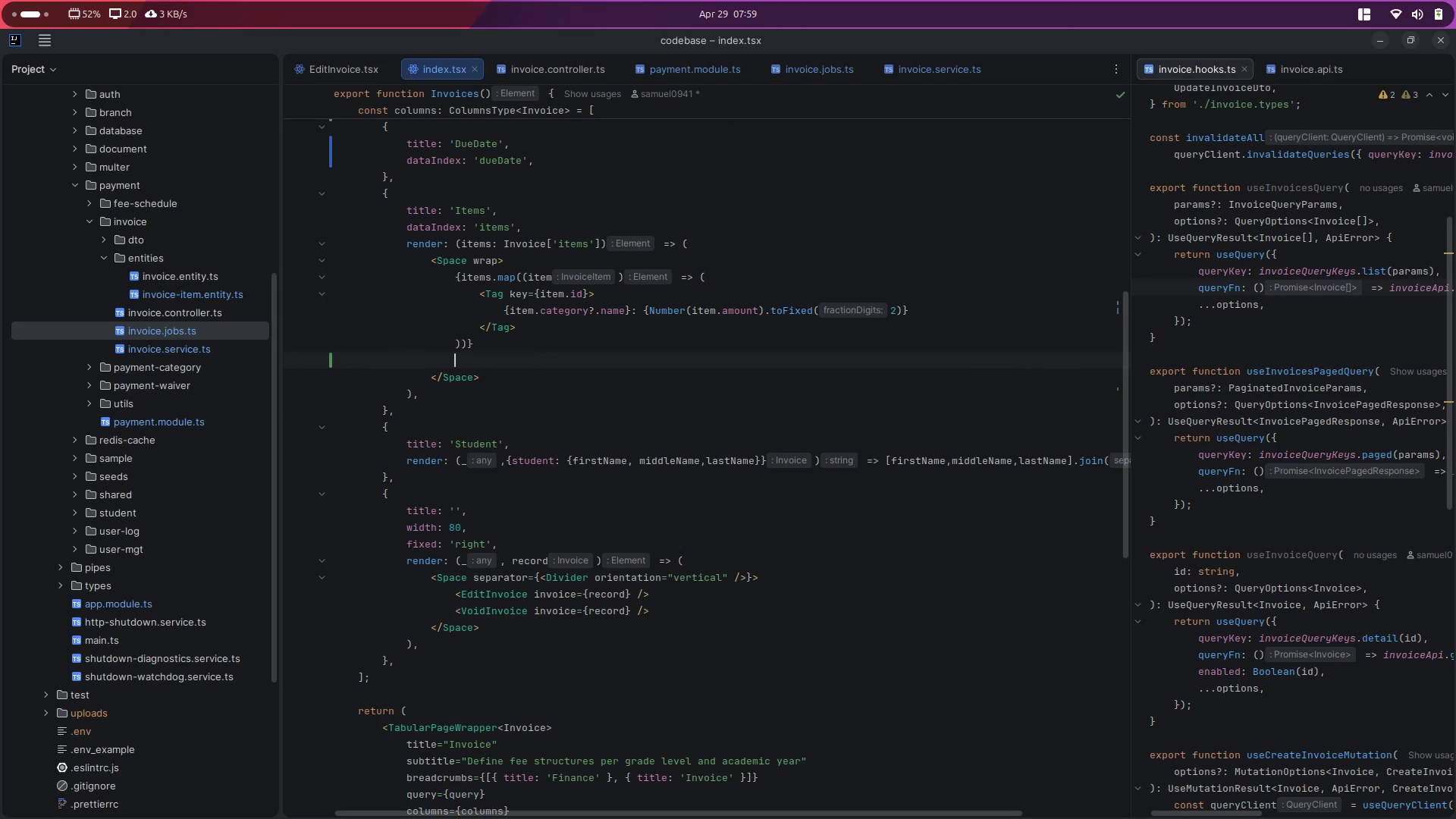 
key(Shift+Comma)
 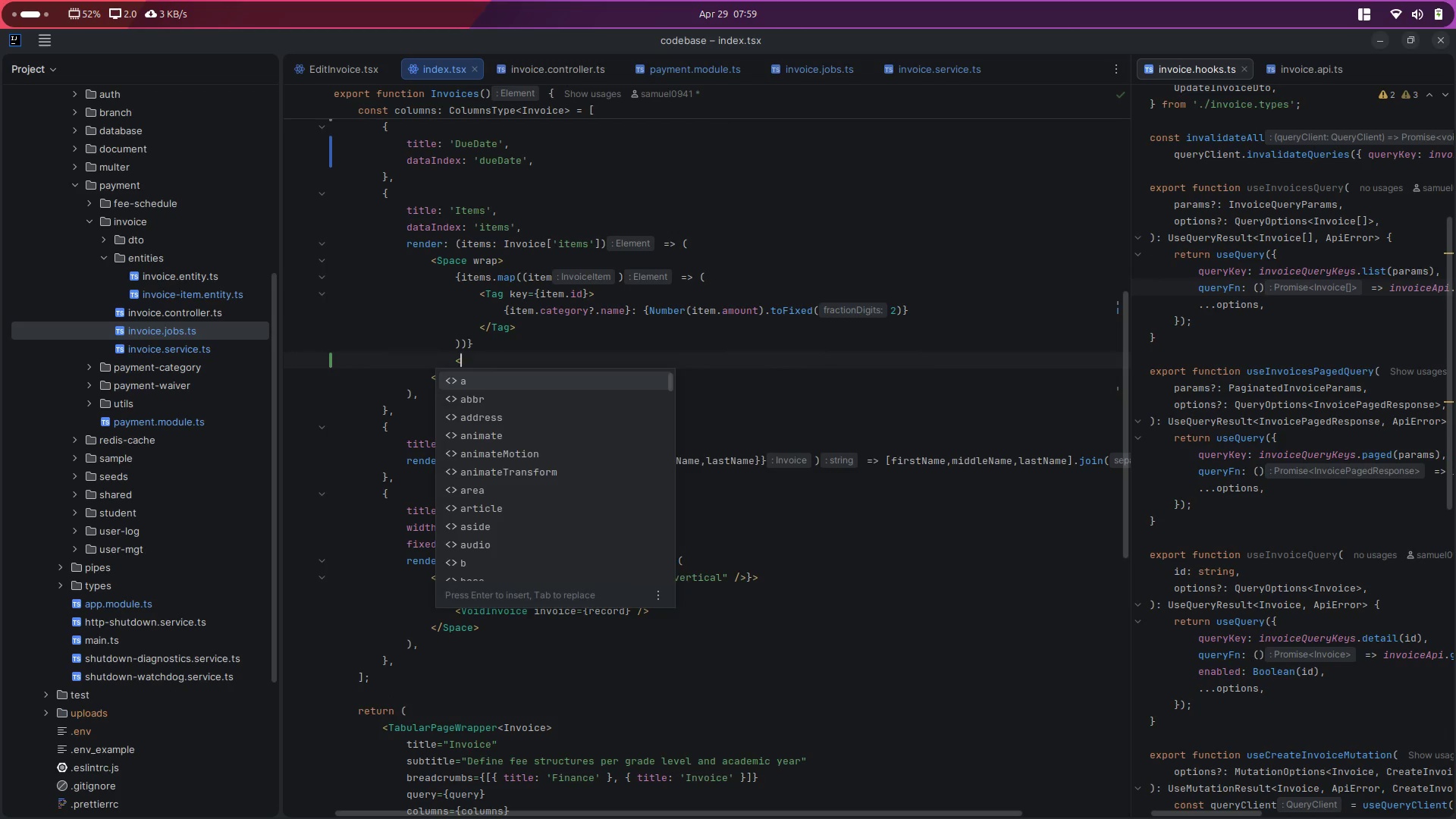 
key(Shift+T)
 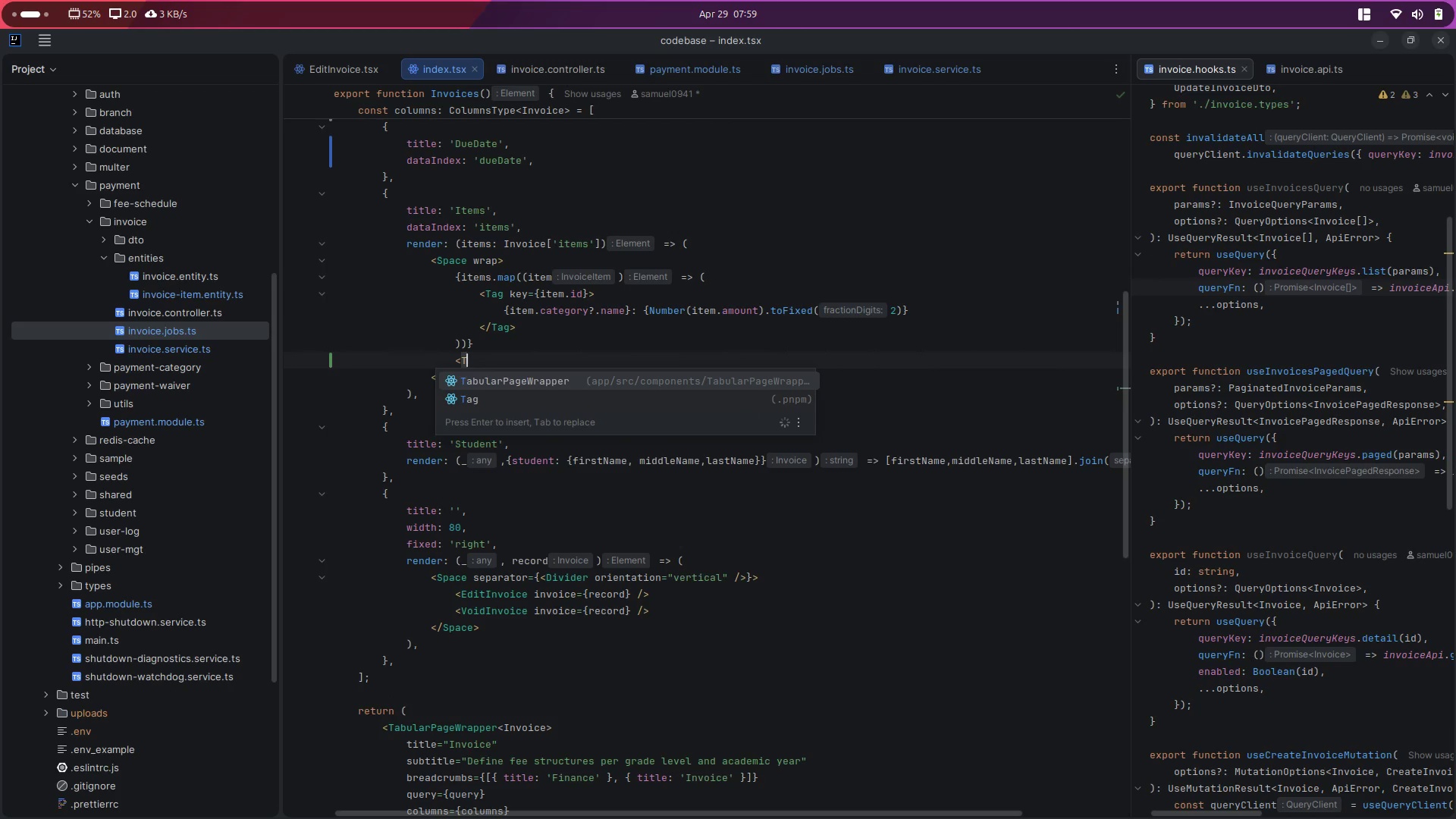 
key(ArrowDown)
 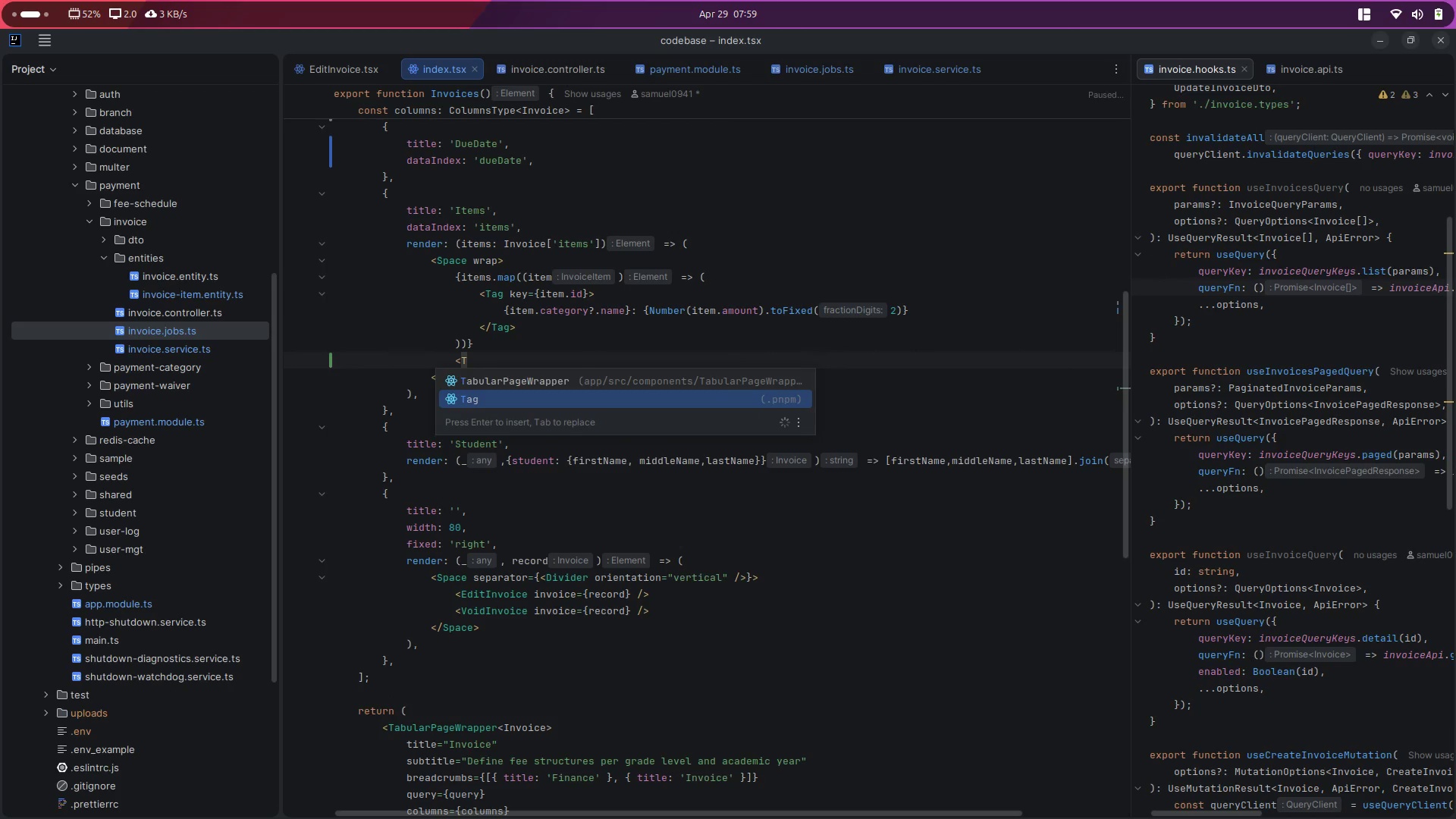 
key(Enter)
 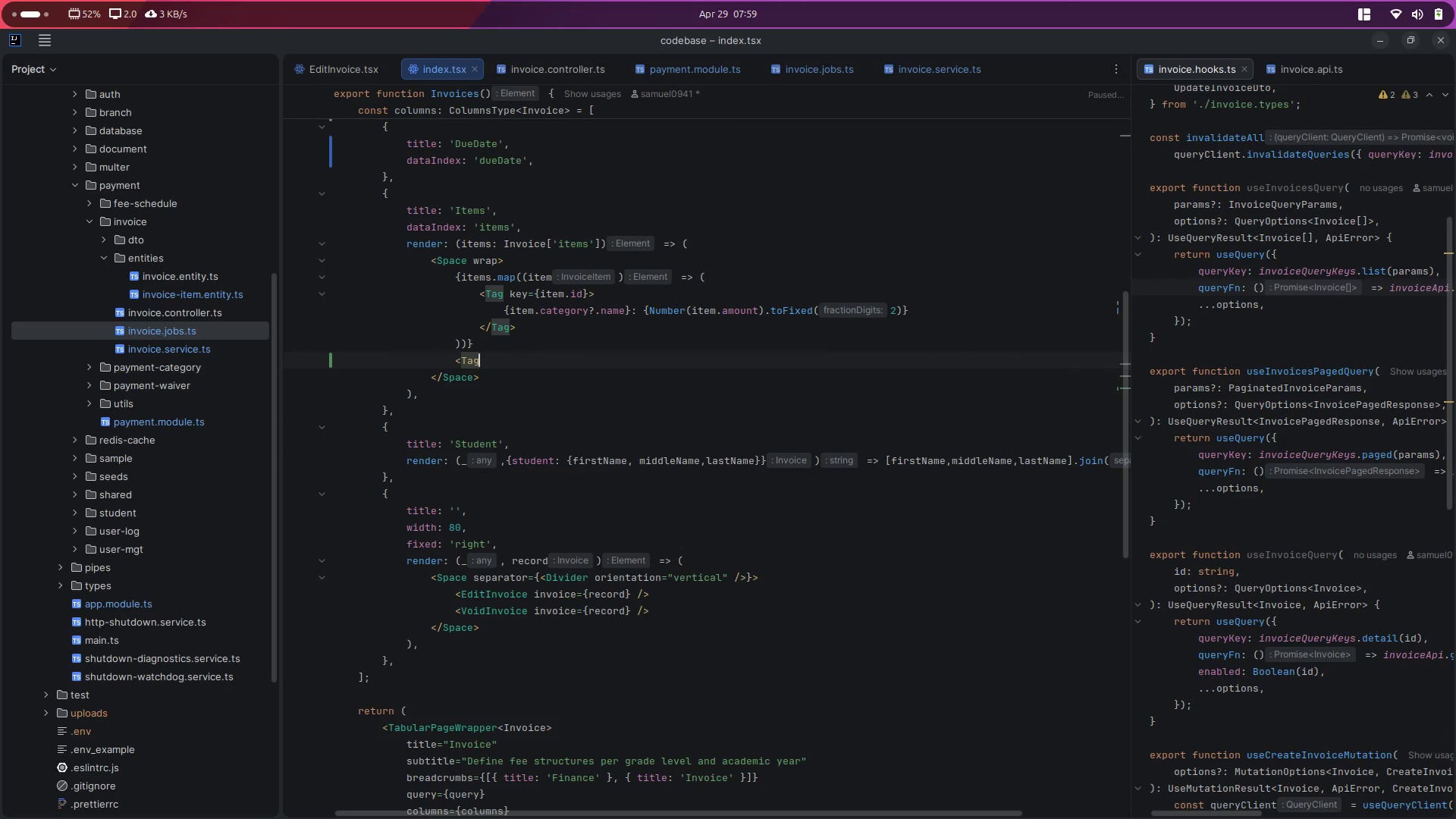 
type(>Total: )
 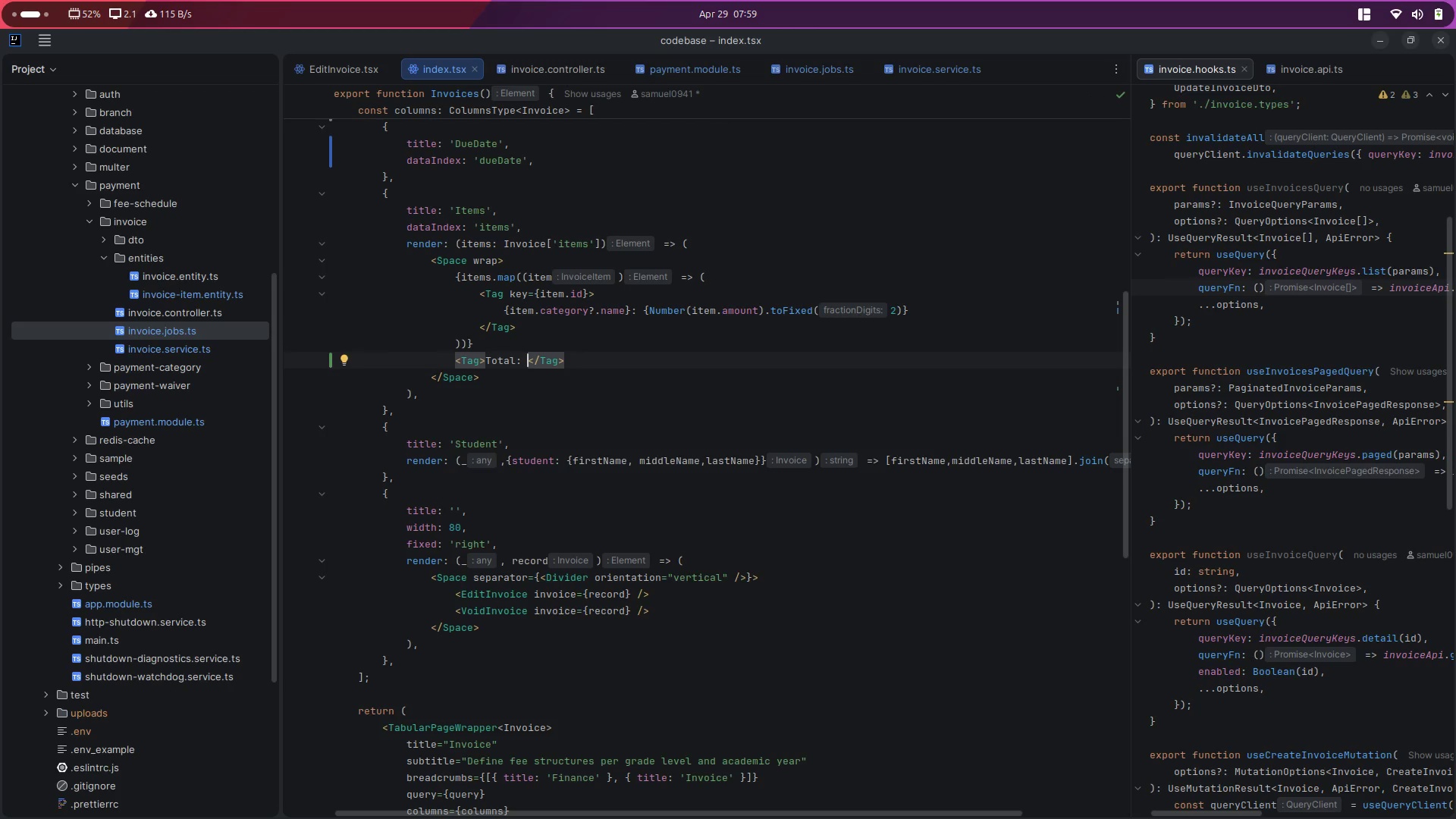 
left_click([585, 357])
 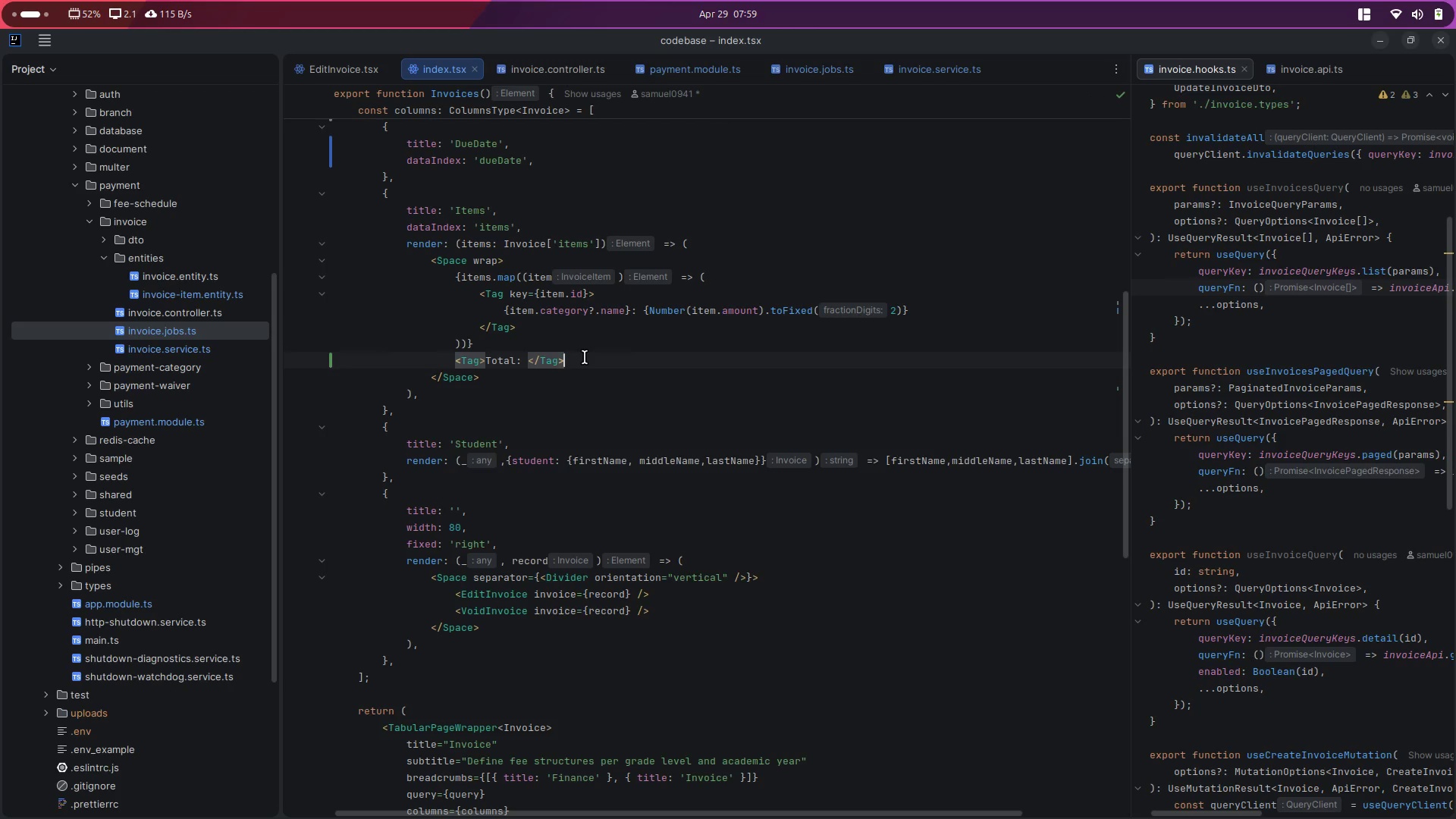 
key(Control+X)
 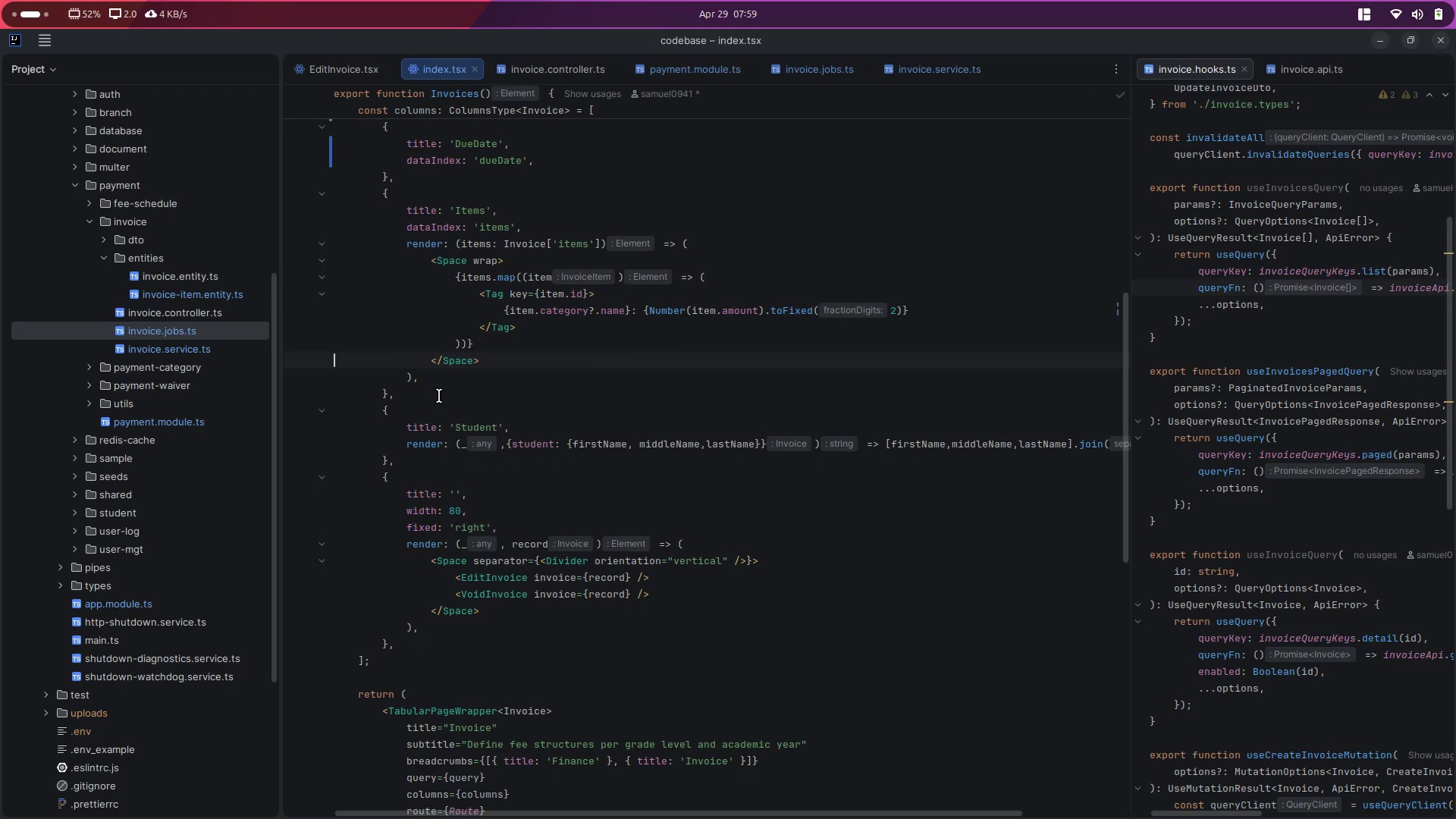 
left_click([431, 393])
 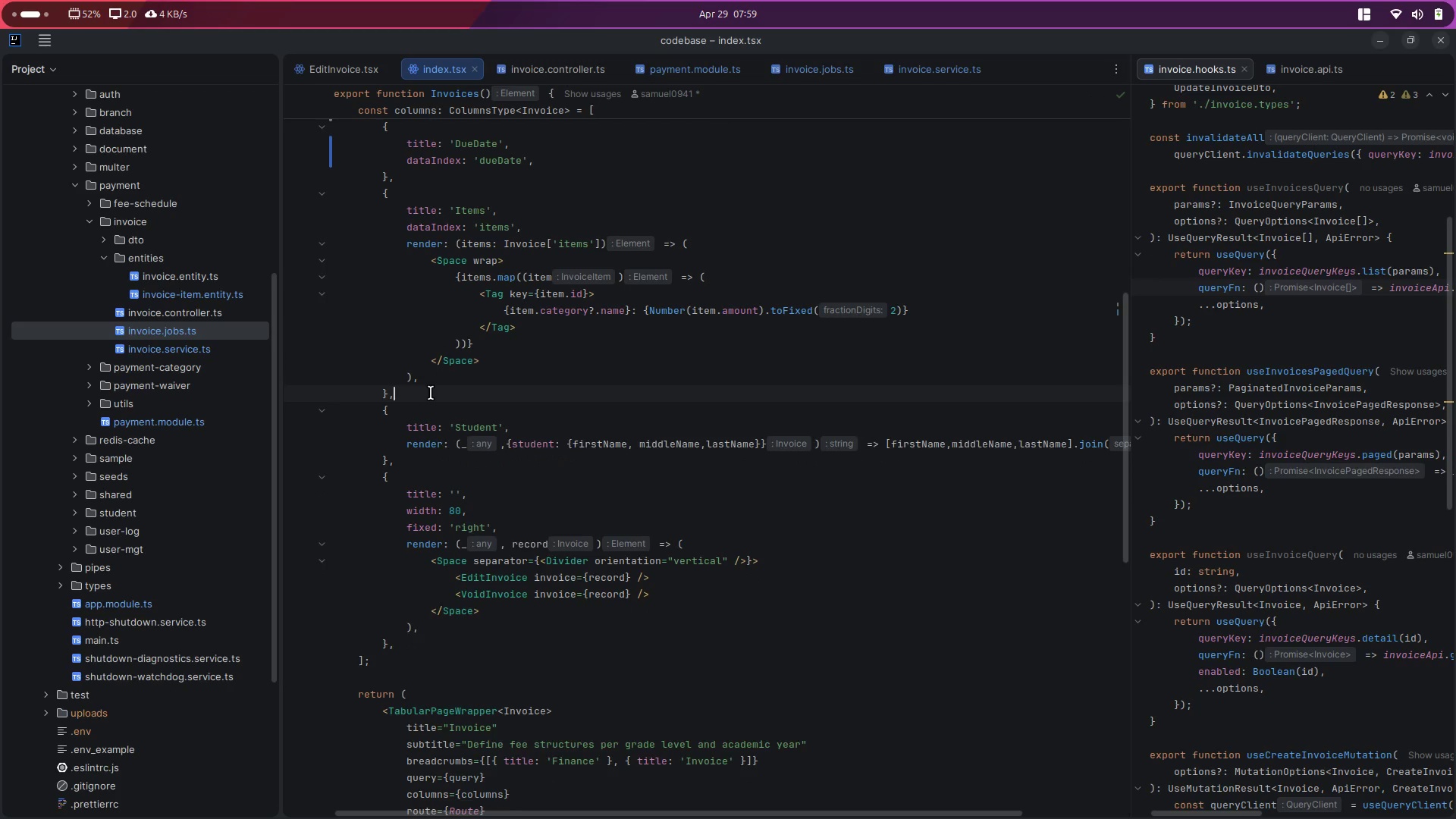 
key(Enter)
 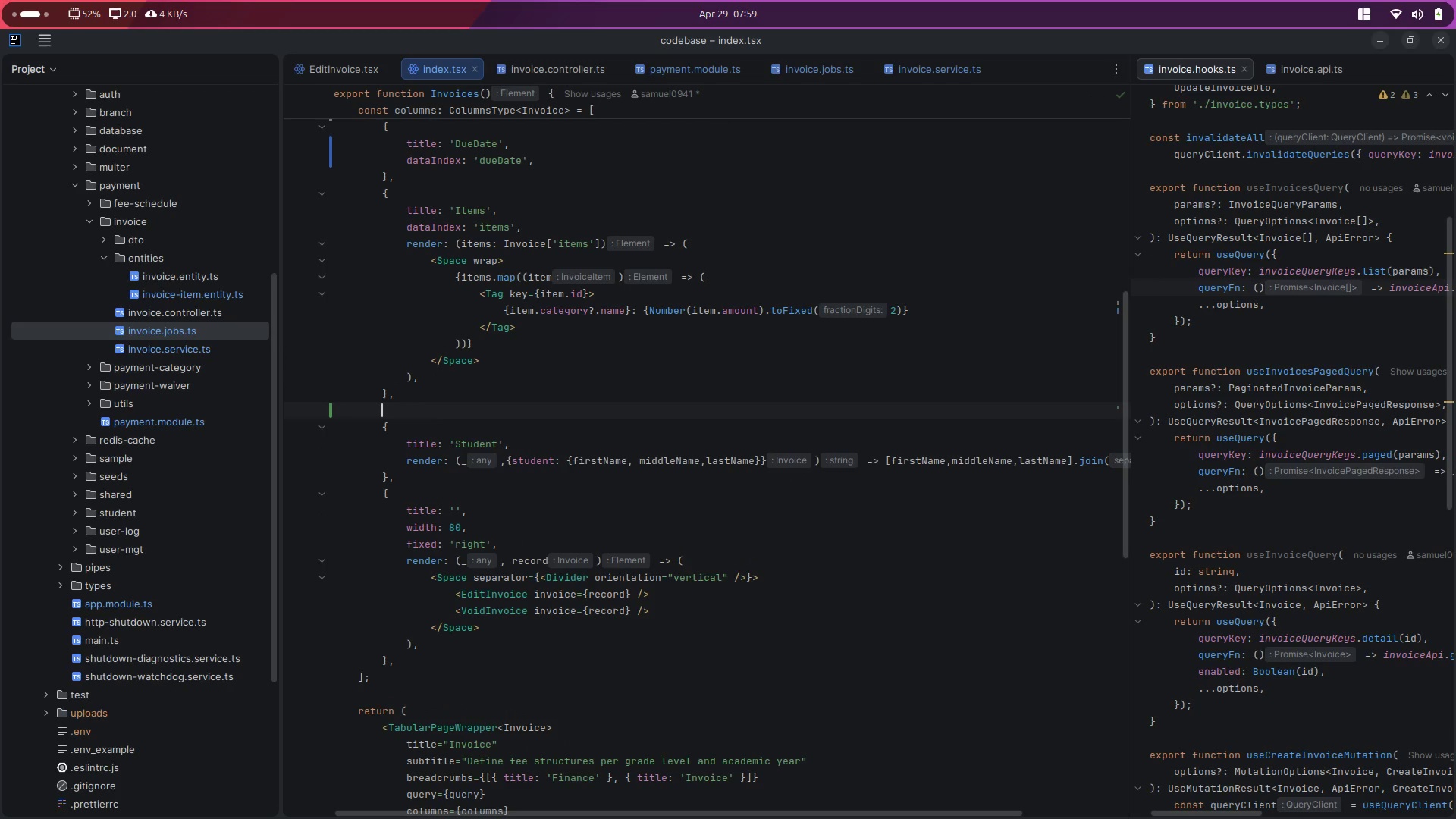 
key(Shift+BracketLeft)
 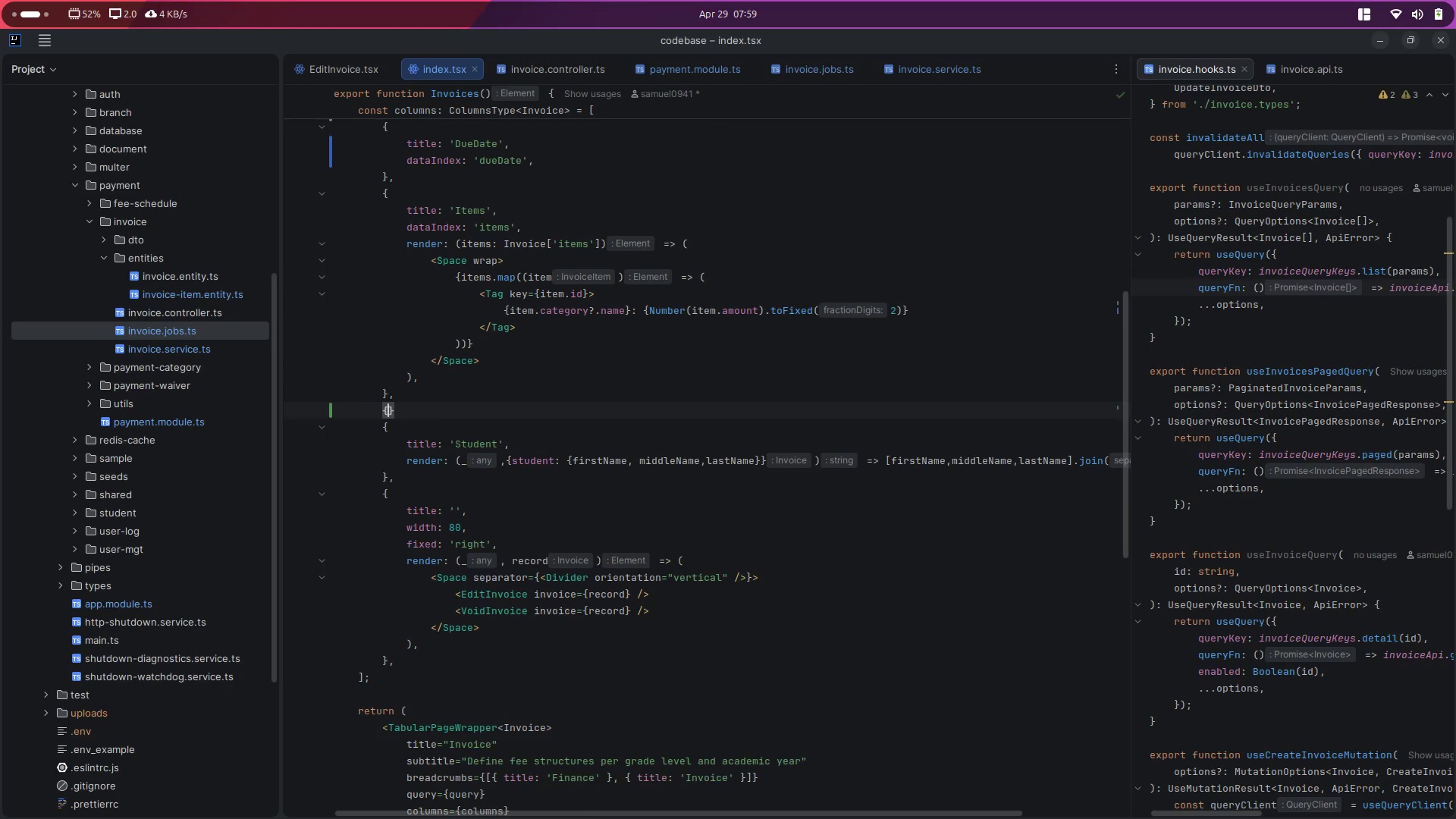 
key(Enter)
 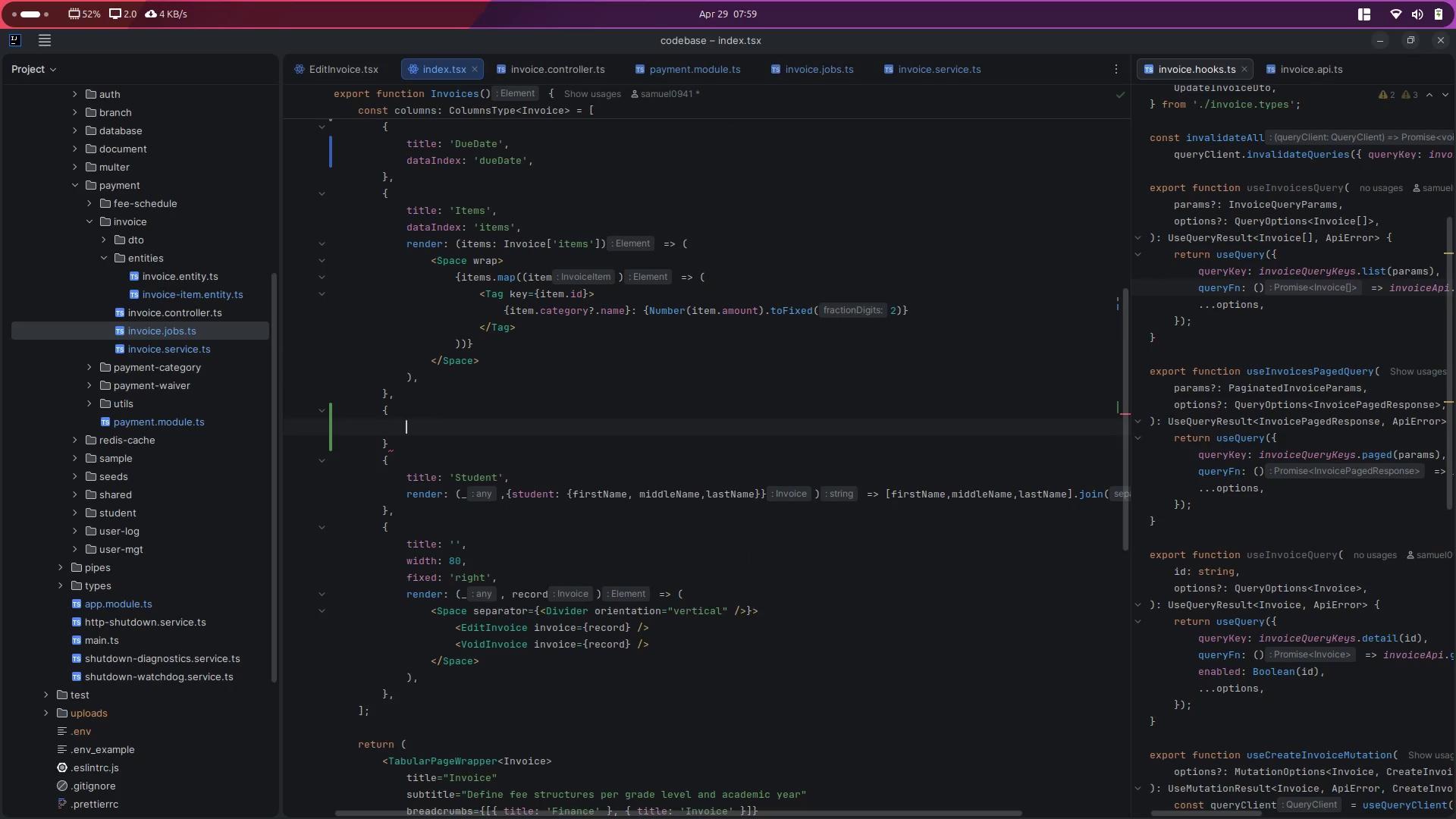 
type(titl)
 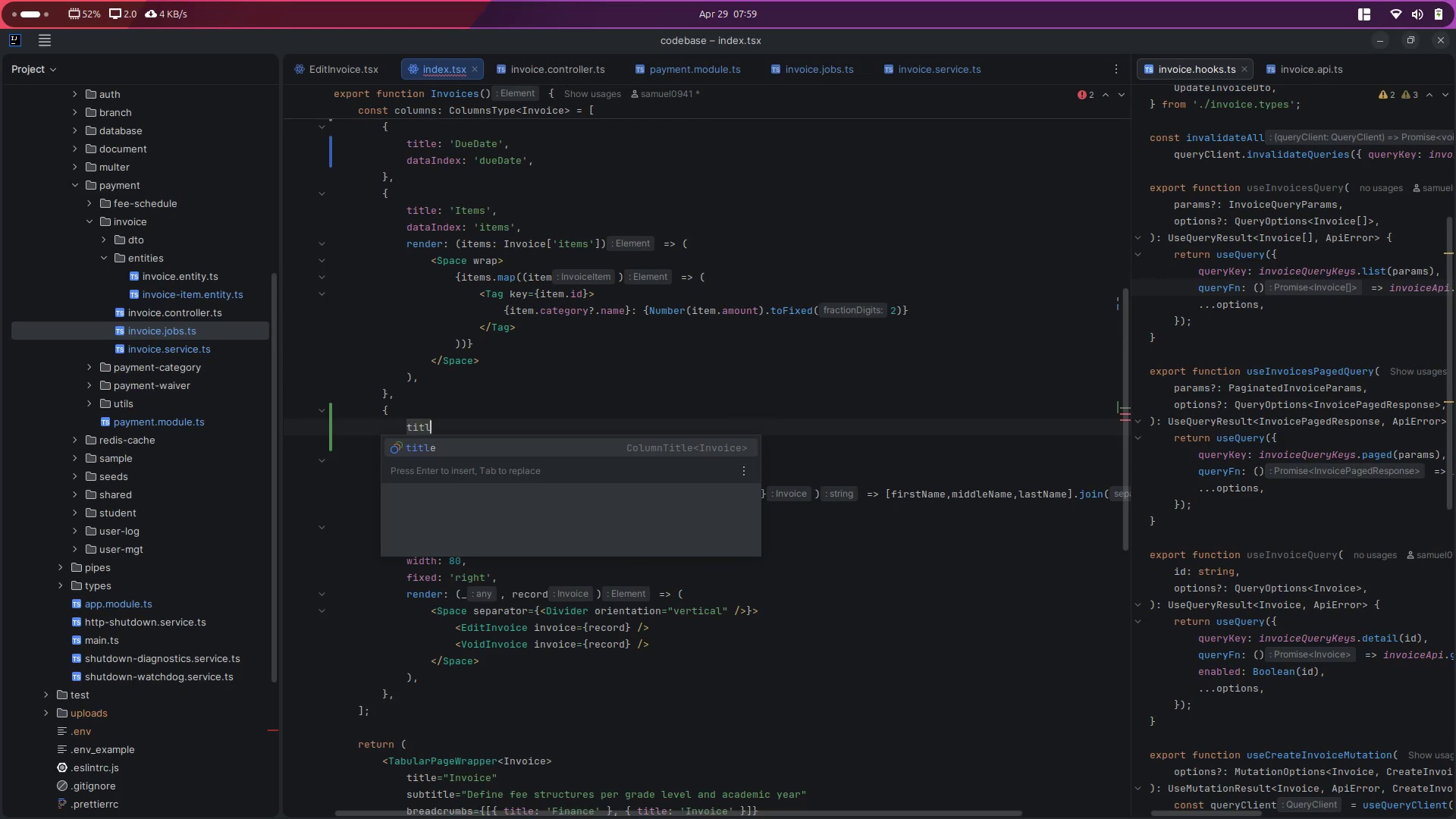 
key(Enter)
 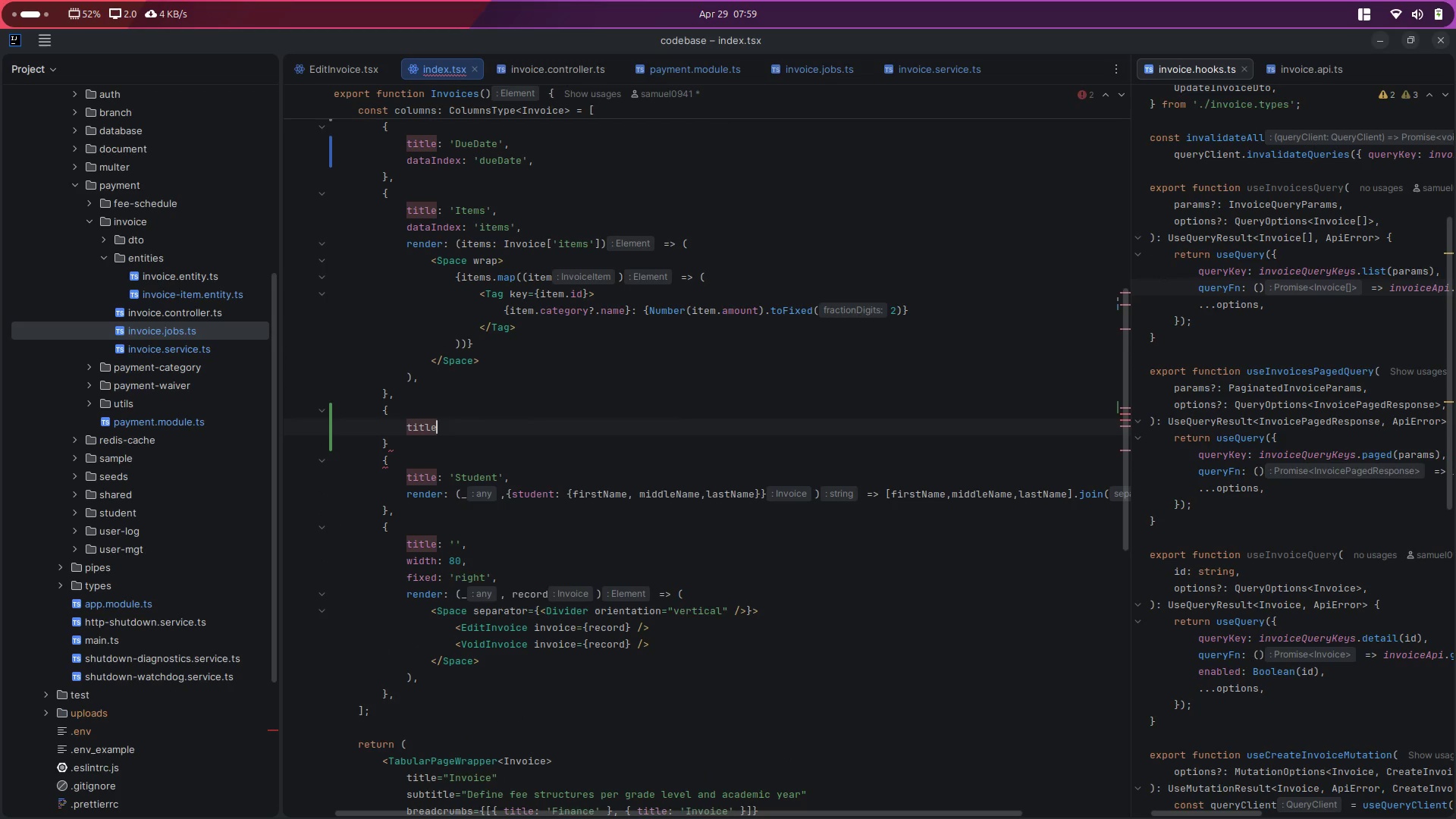 
key(Shift+Semicolon)
 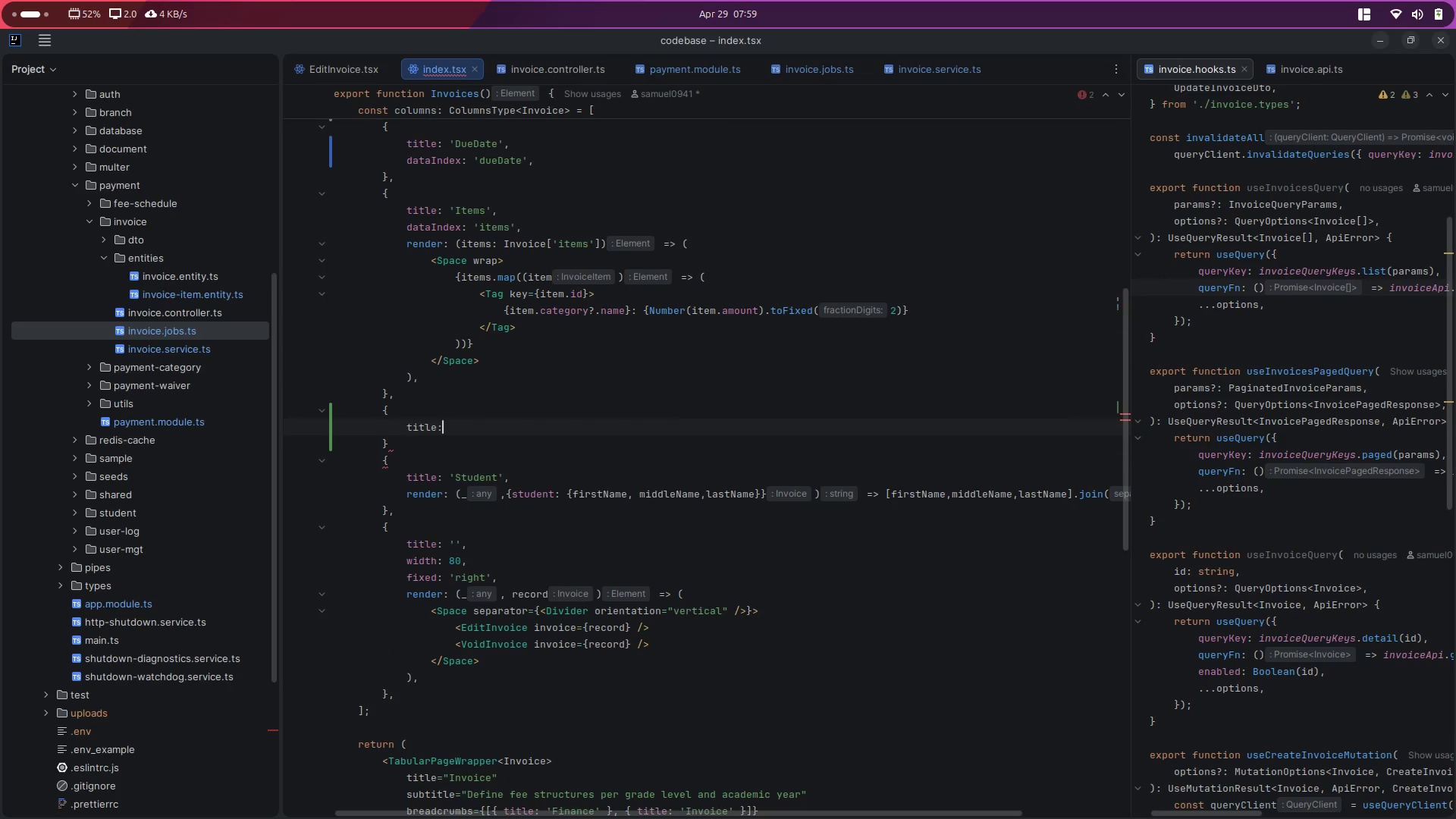 
key(Quote)
 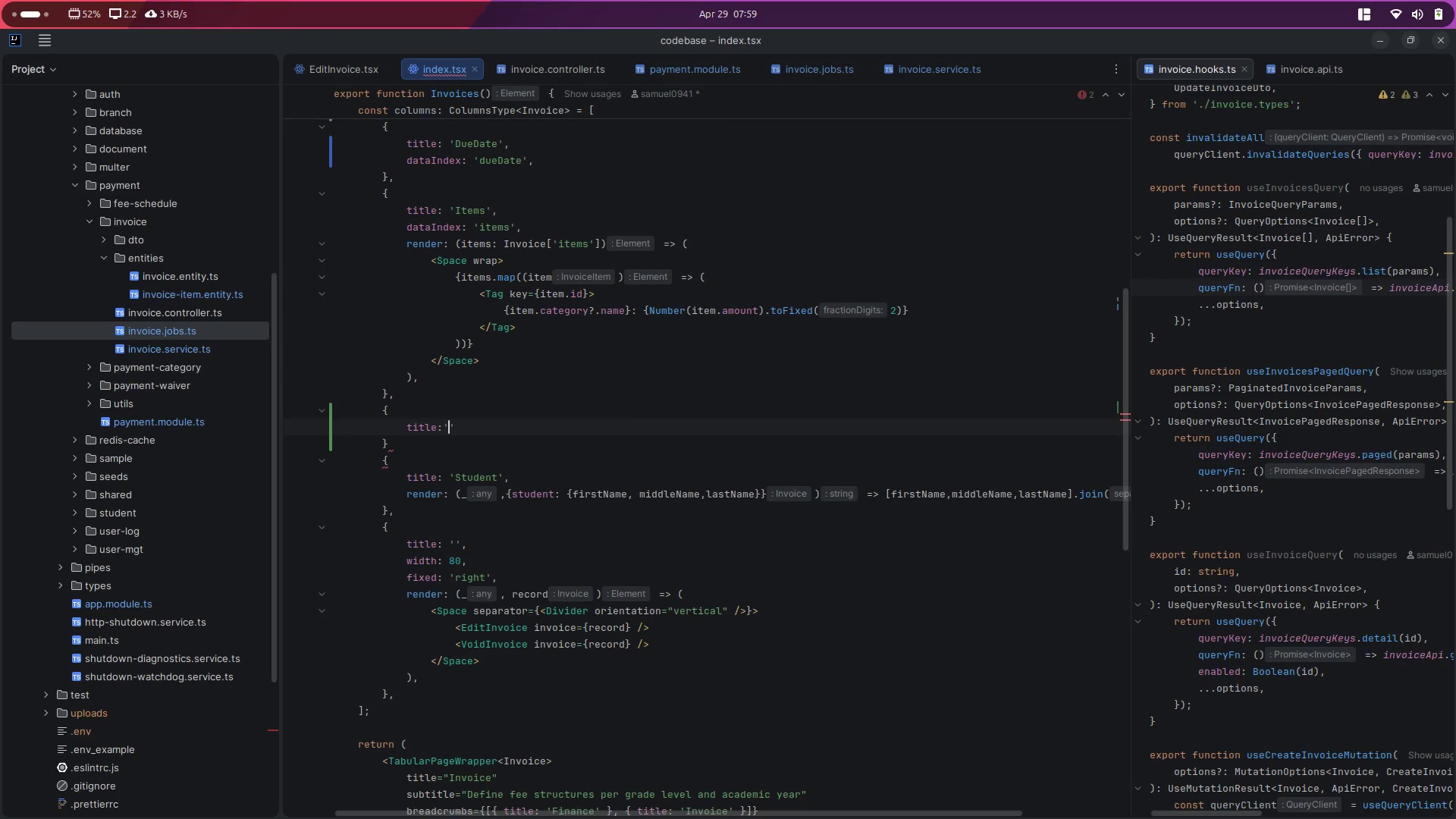 
scroll: coordinate [431, 393], scroll_direction: up, amount: 5.0
 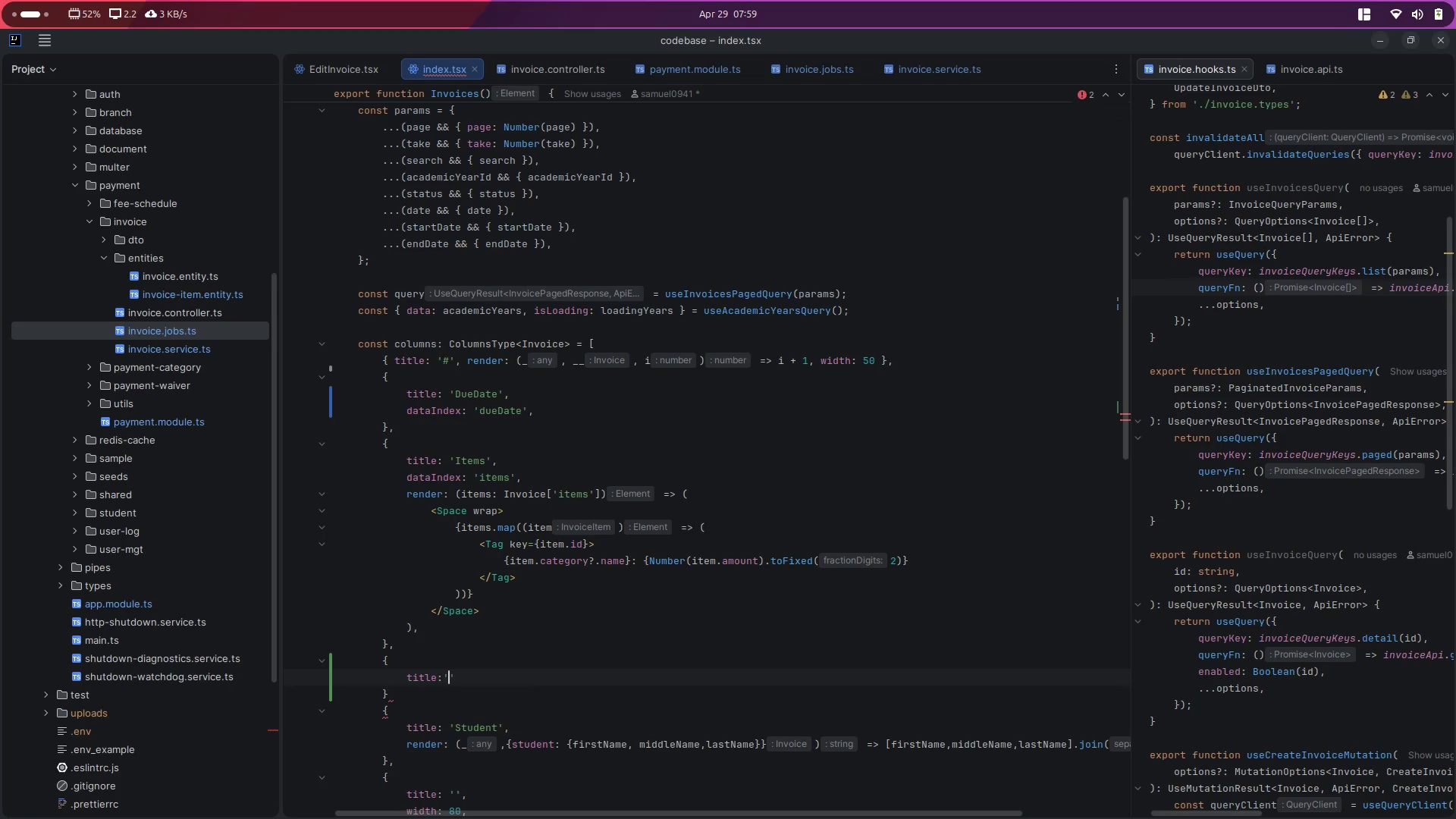 
scroll: coordinate [431, 393], scroll_direction: down, amount: 1.0
 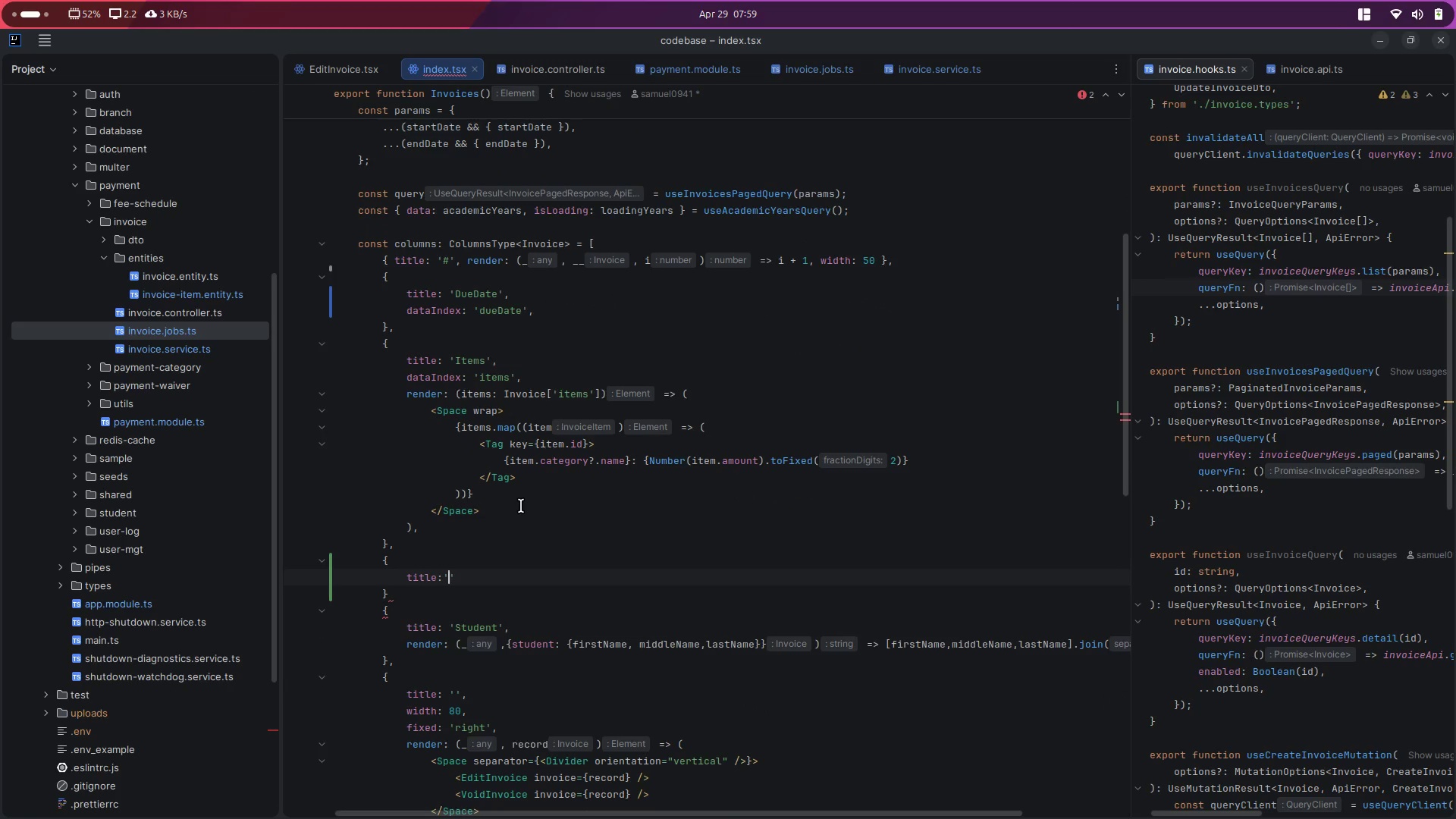 
key(ArrowDown)
 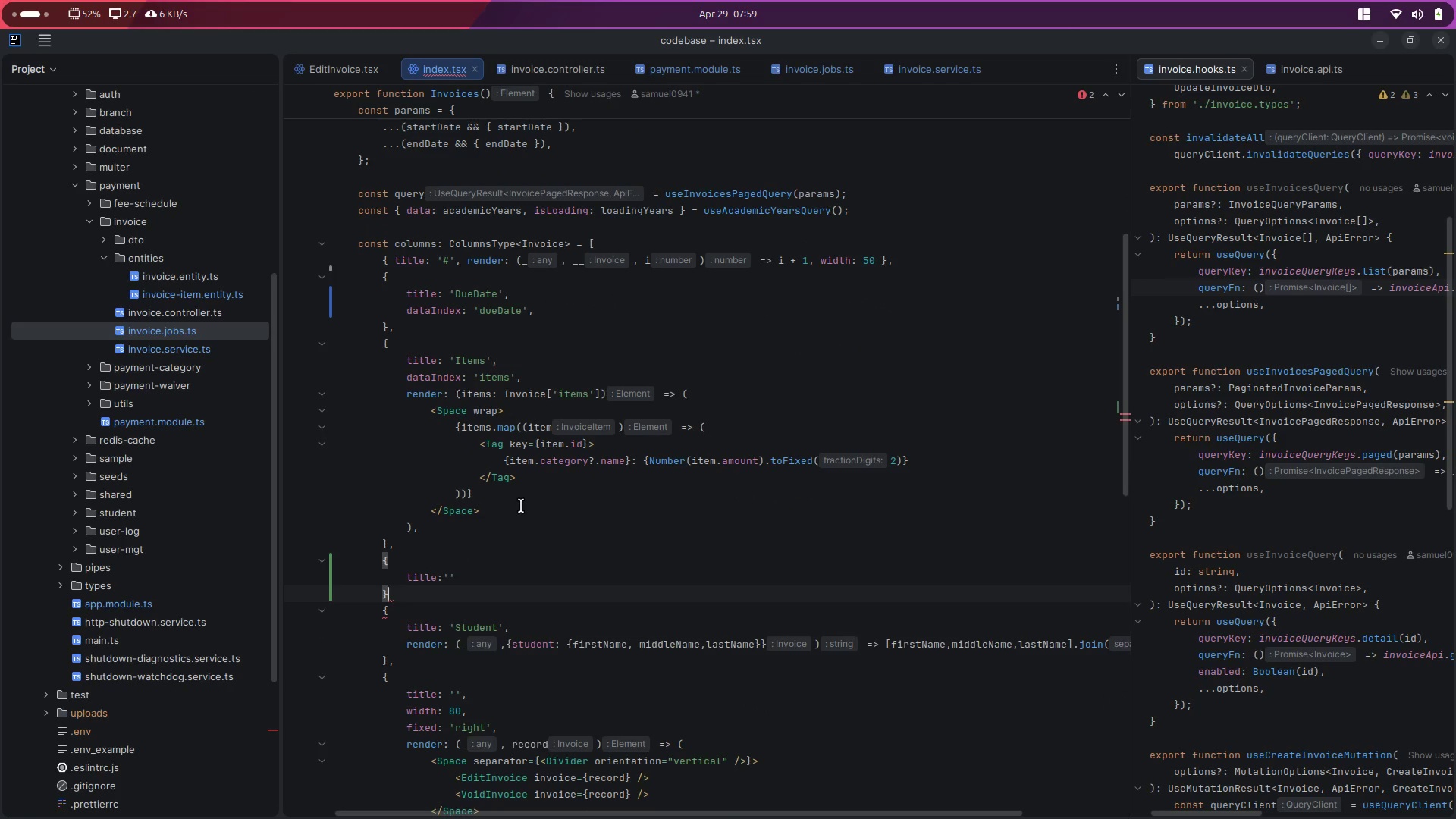 
key(Comma)
 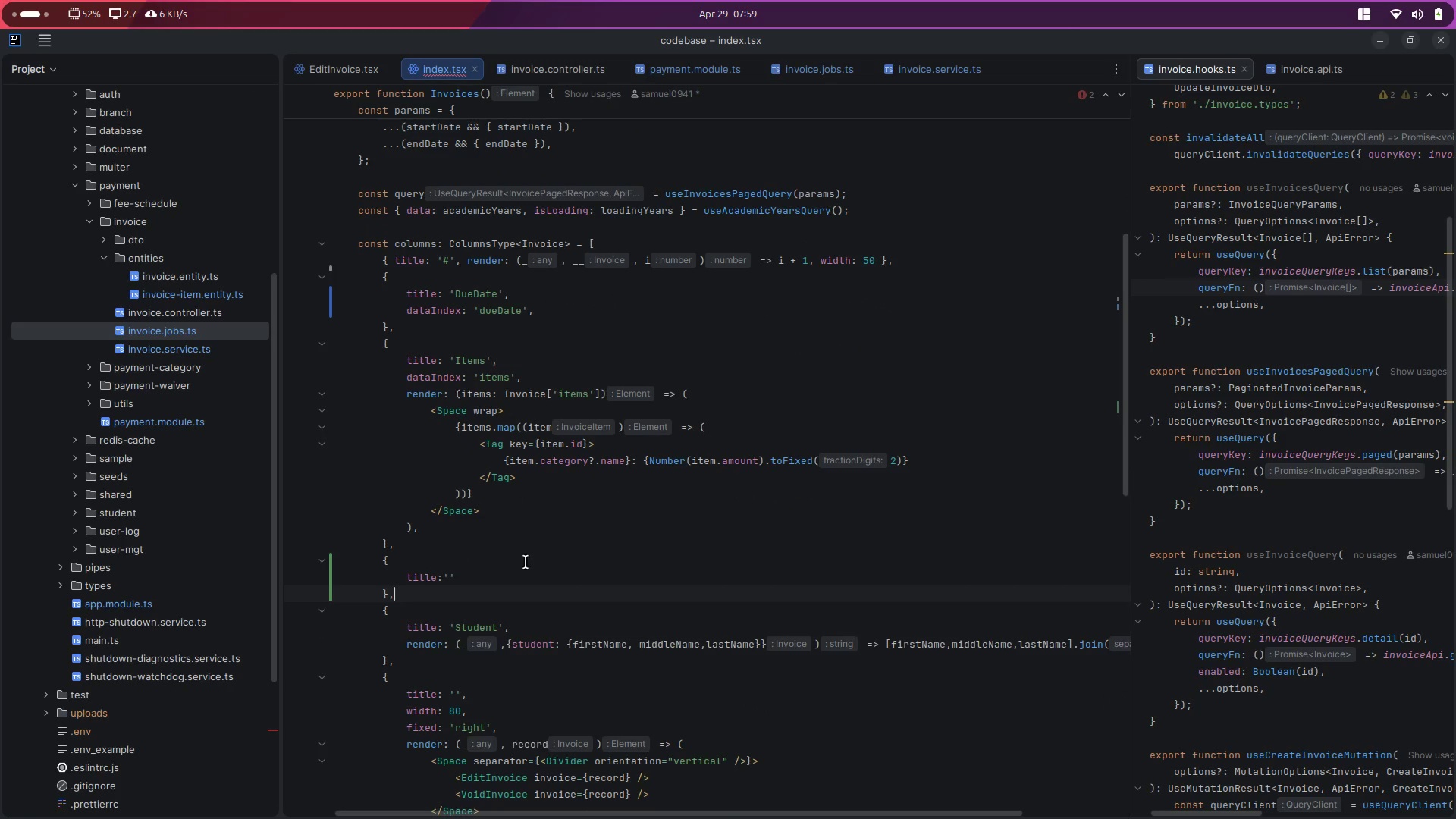 
left_click([513, 572])
 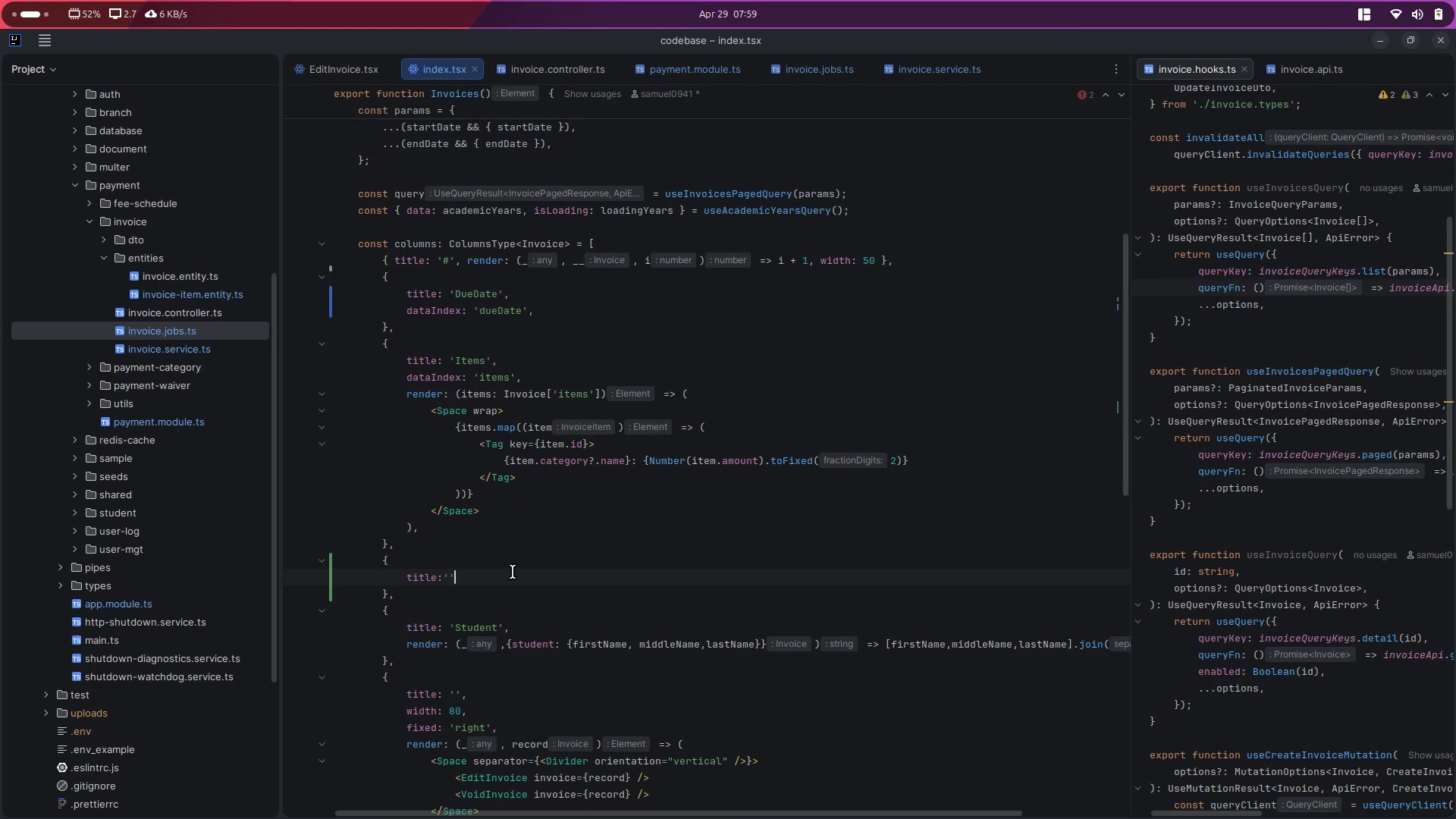 
key(ArrowLeft)
 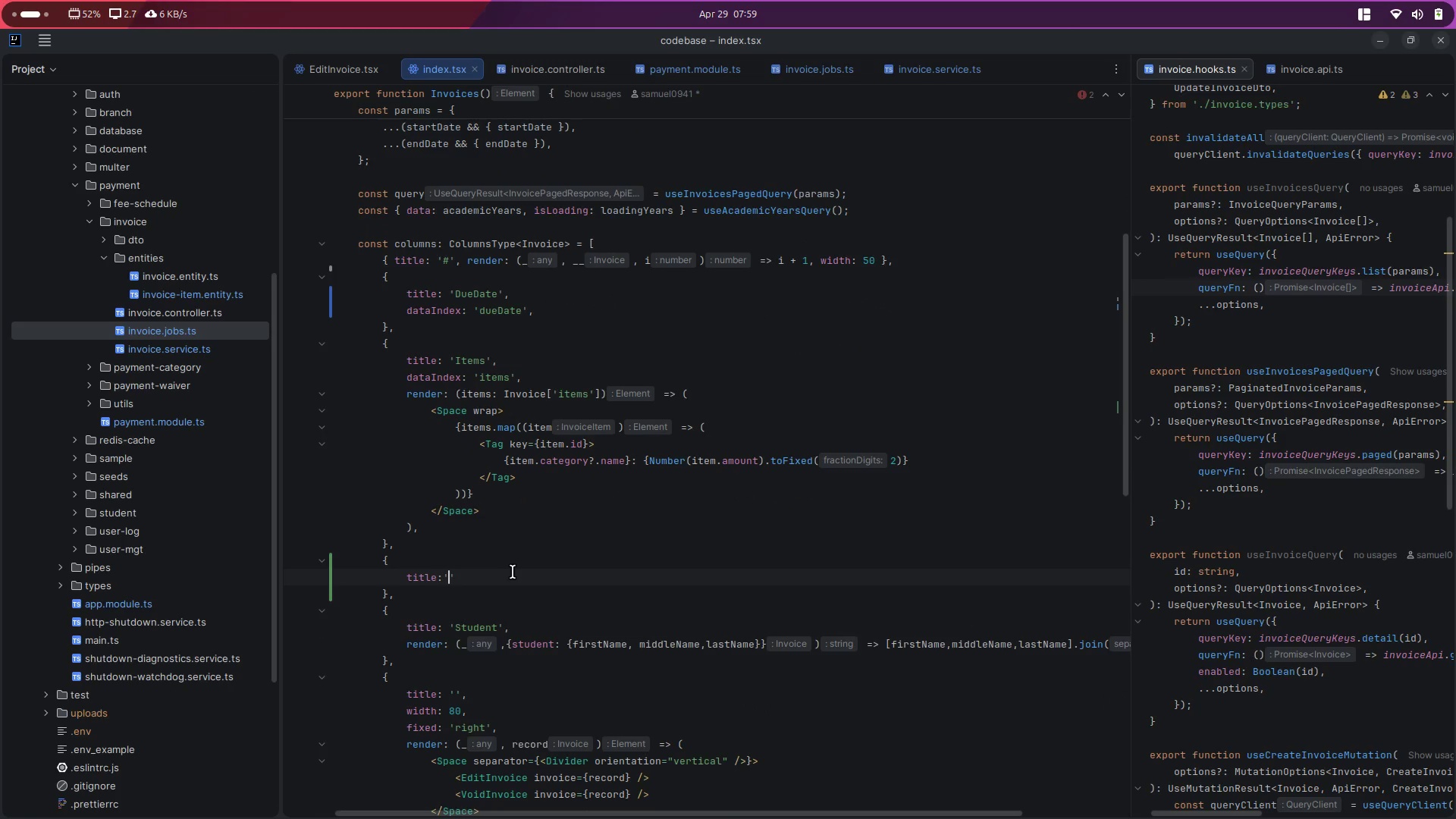 
type(Penality)
 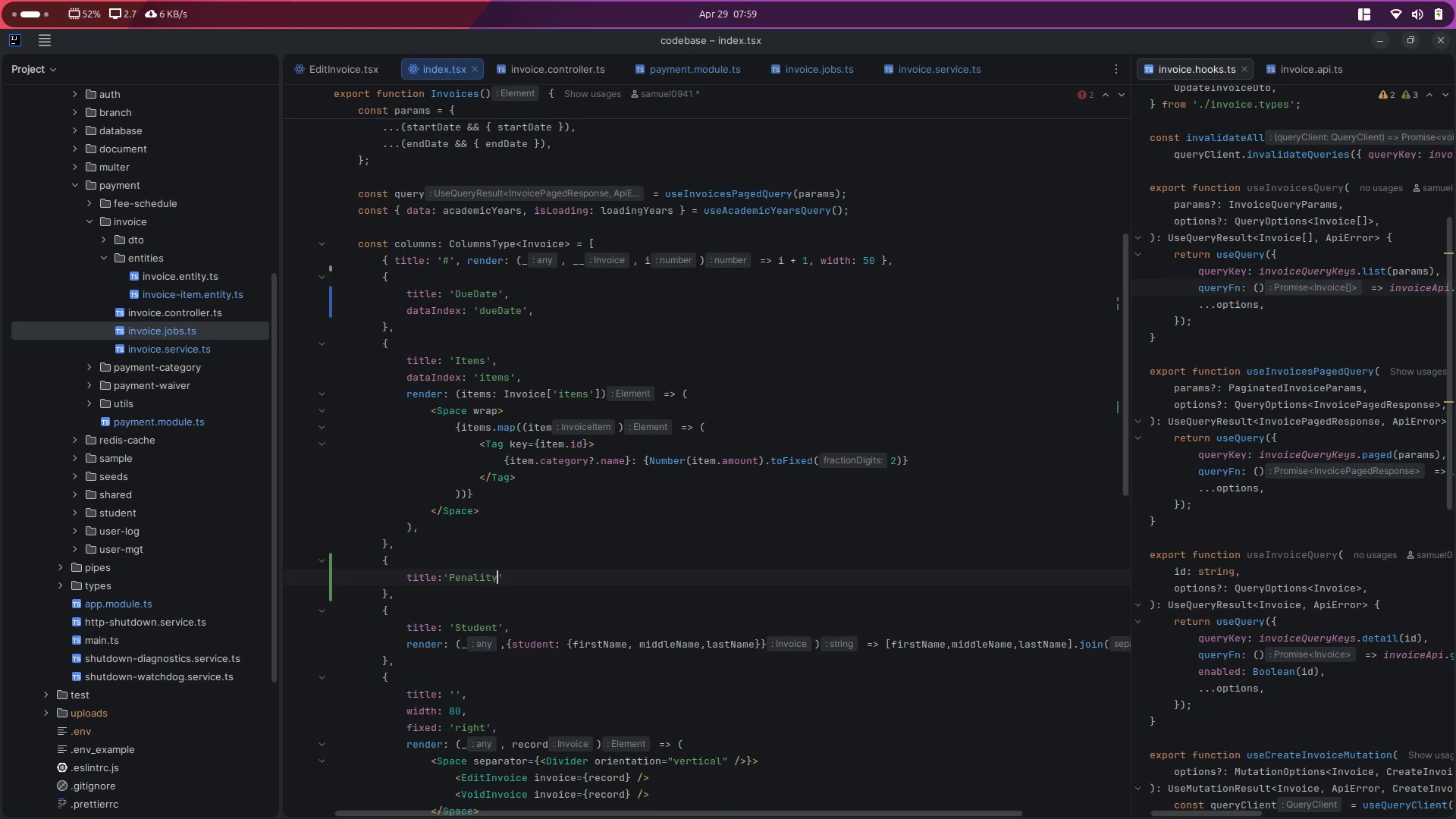 
key(ArrowRight)
 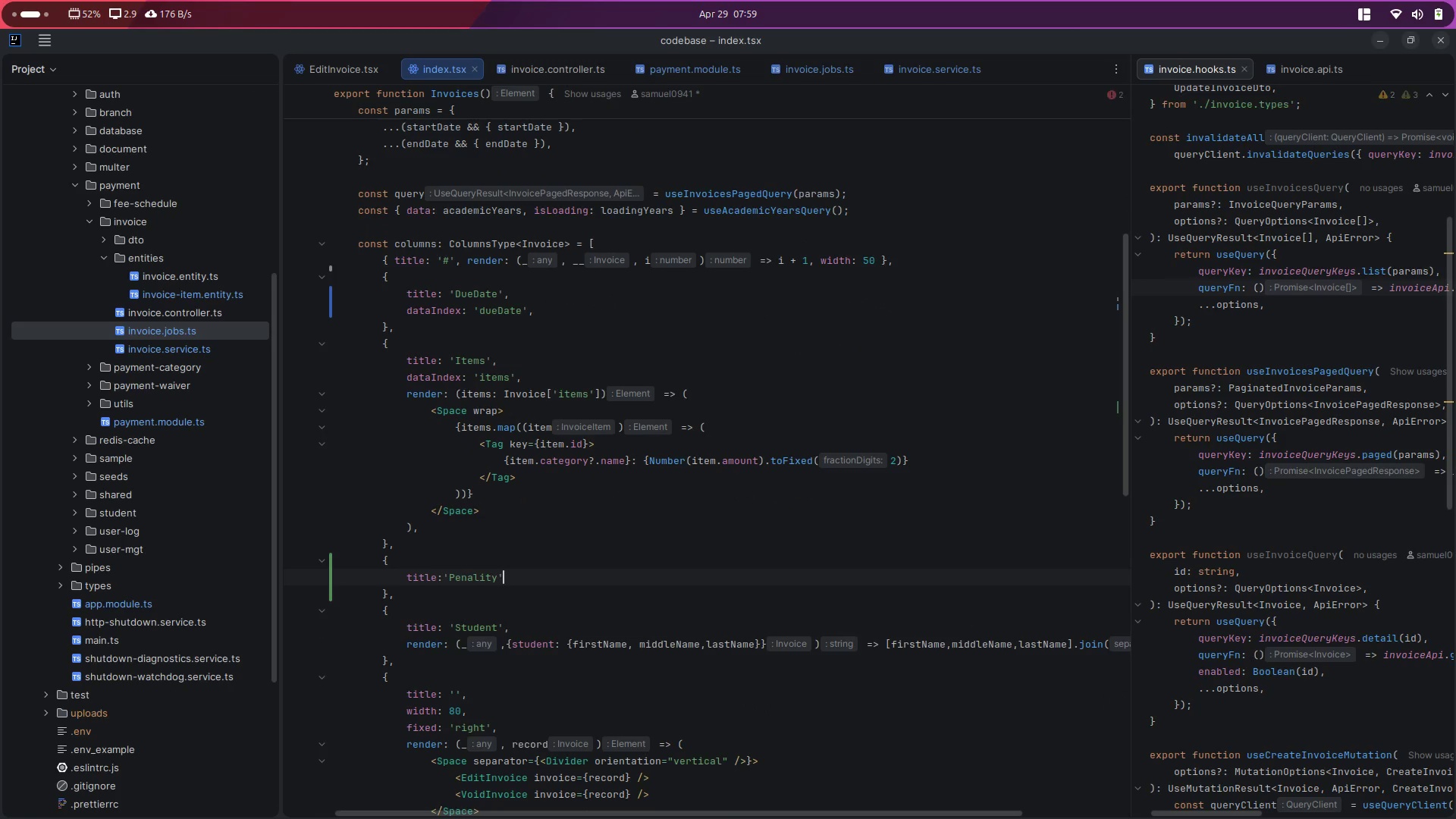 
key(Comma)
 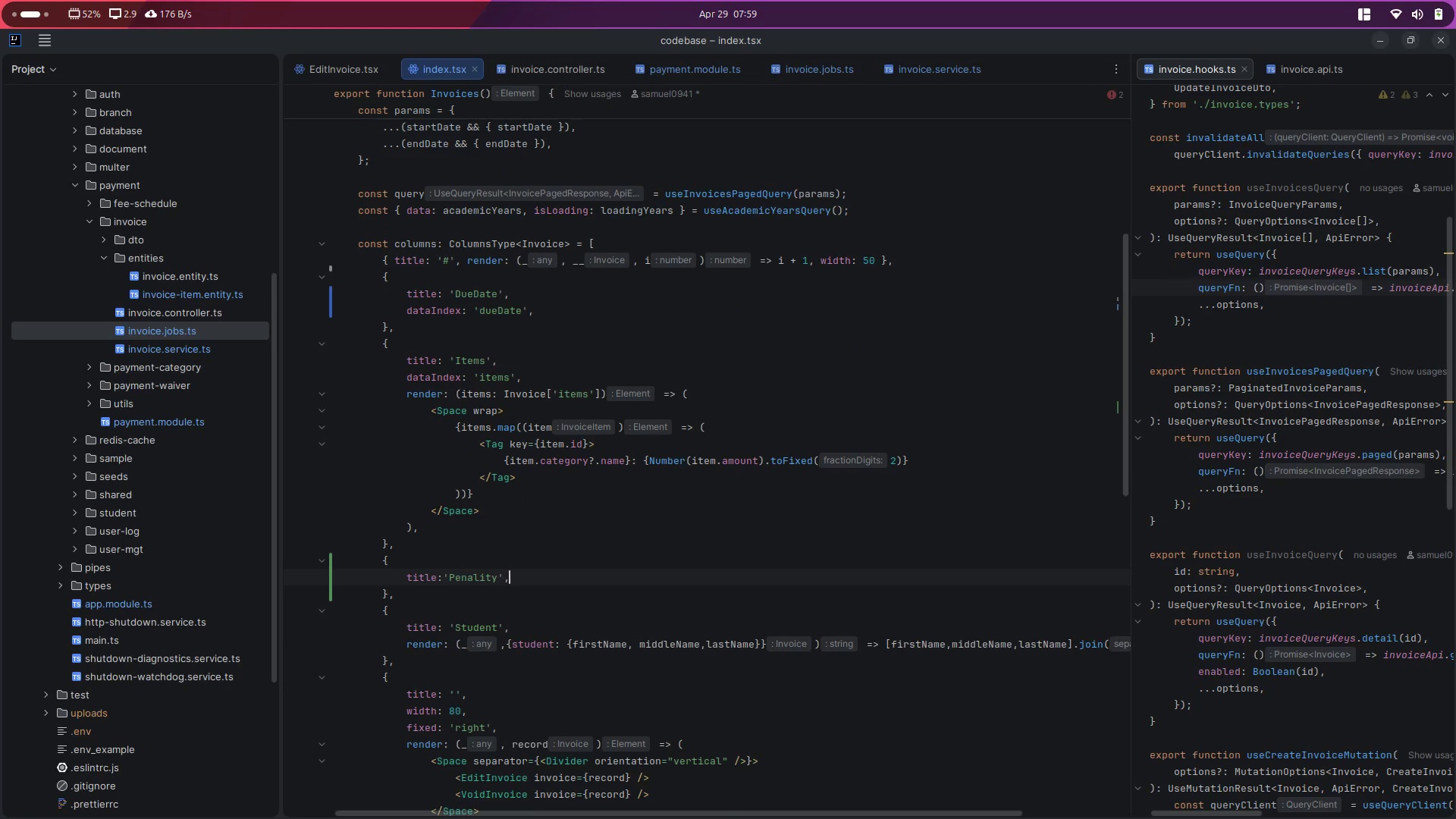 
key(Enter)
 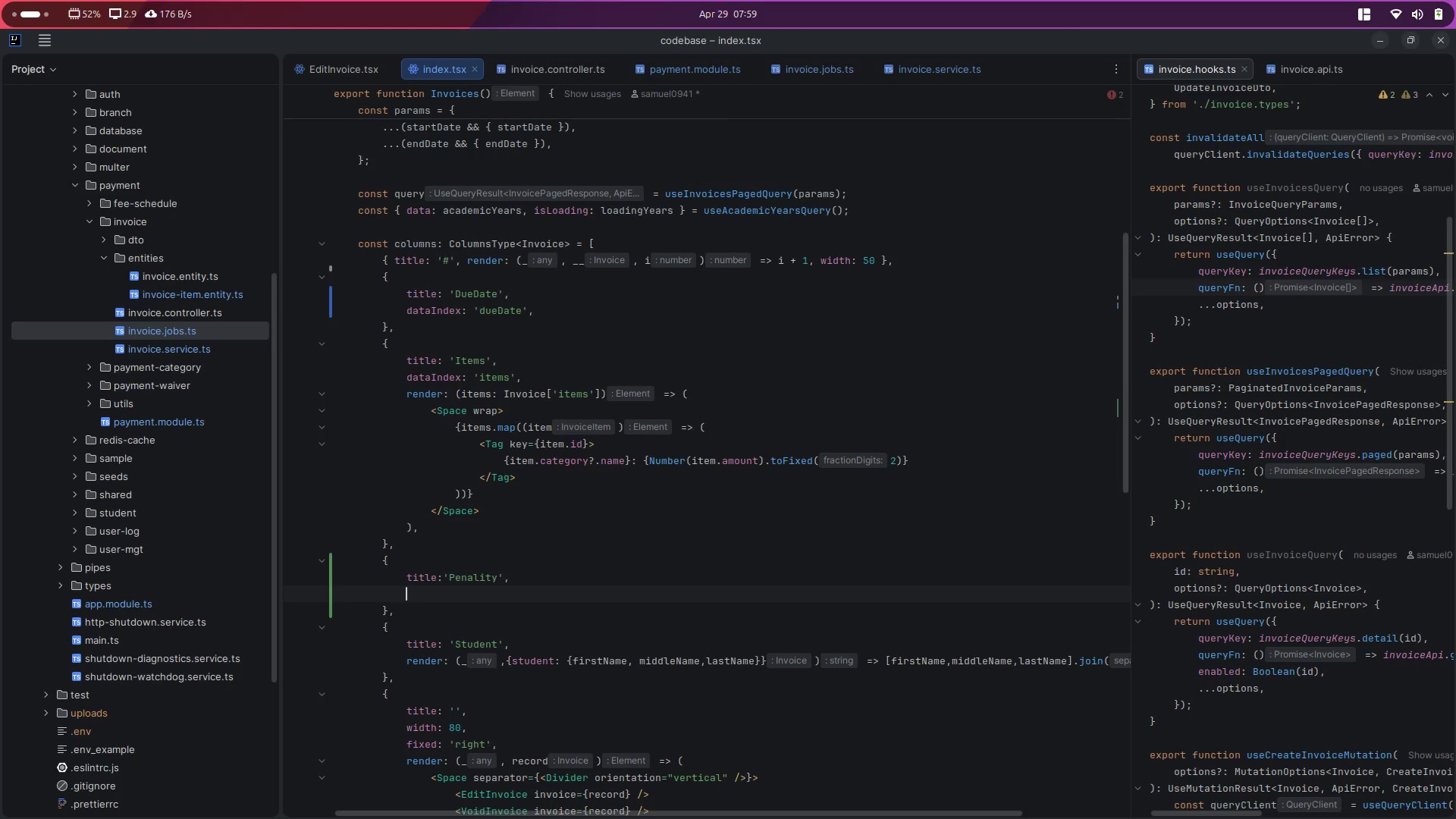 
type(ti)
key(Backspace)
key(Backspace)
type(data)
 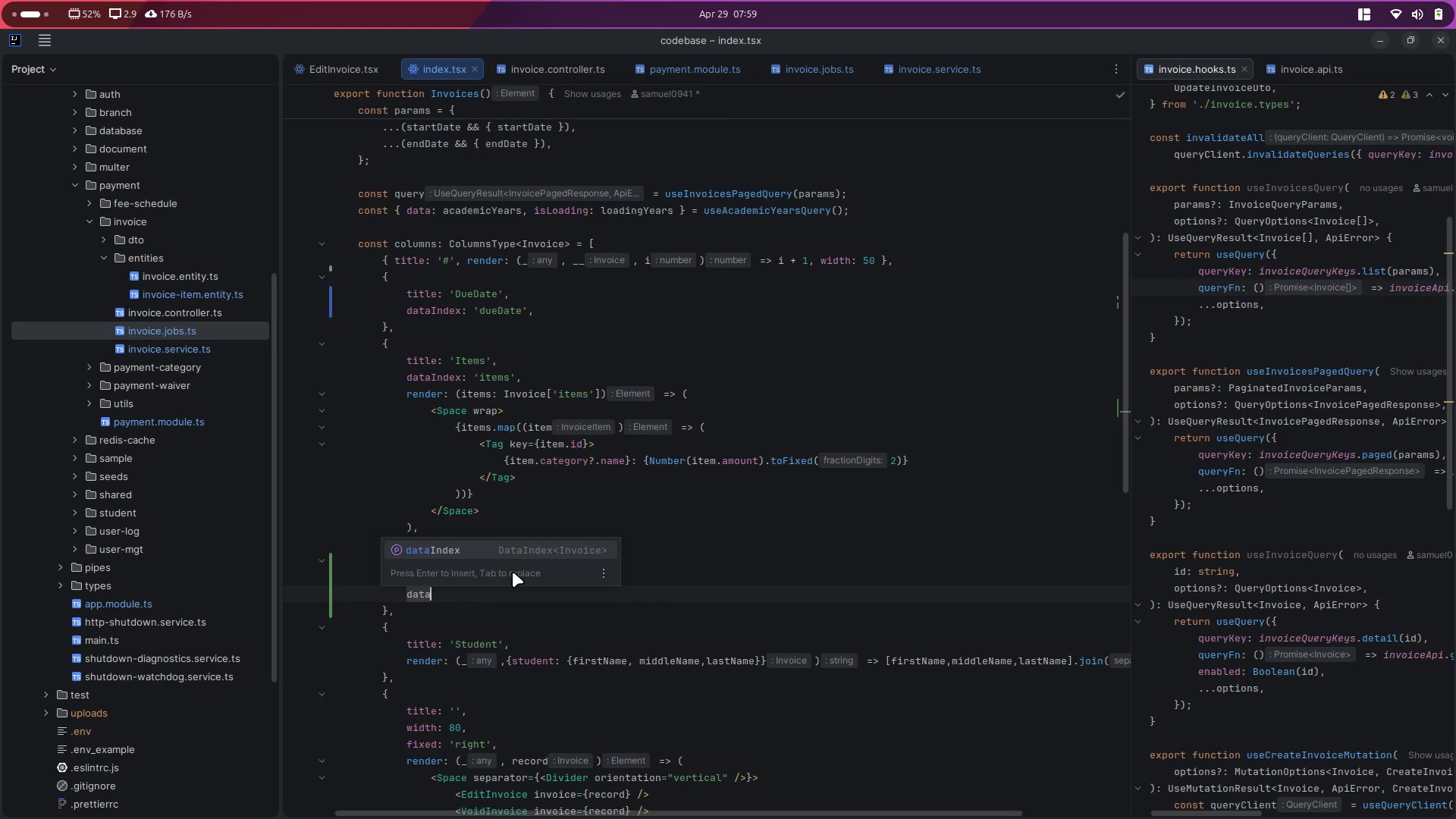 
key(Enter)
 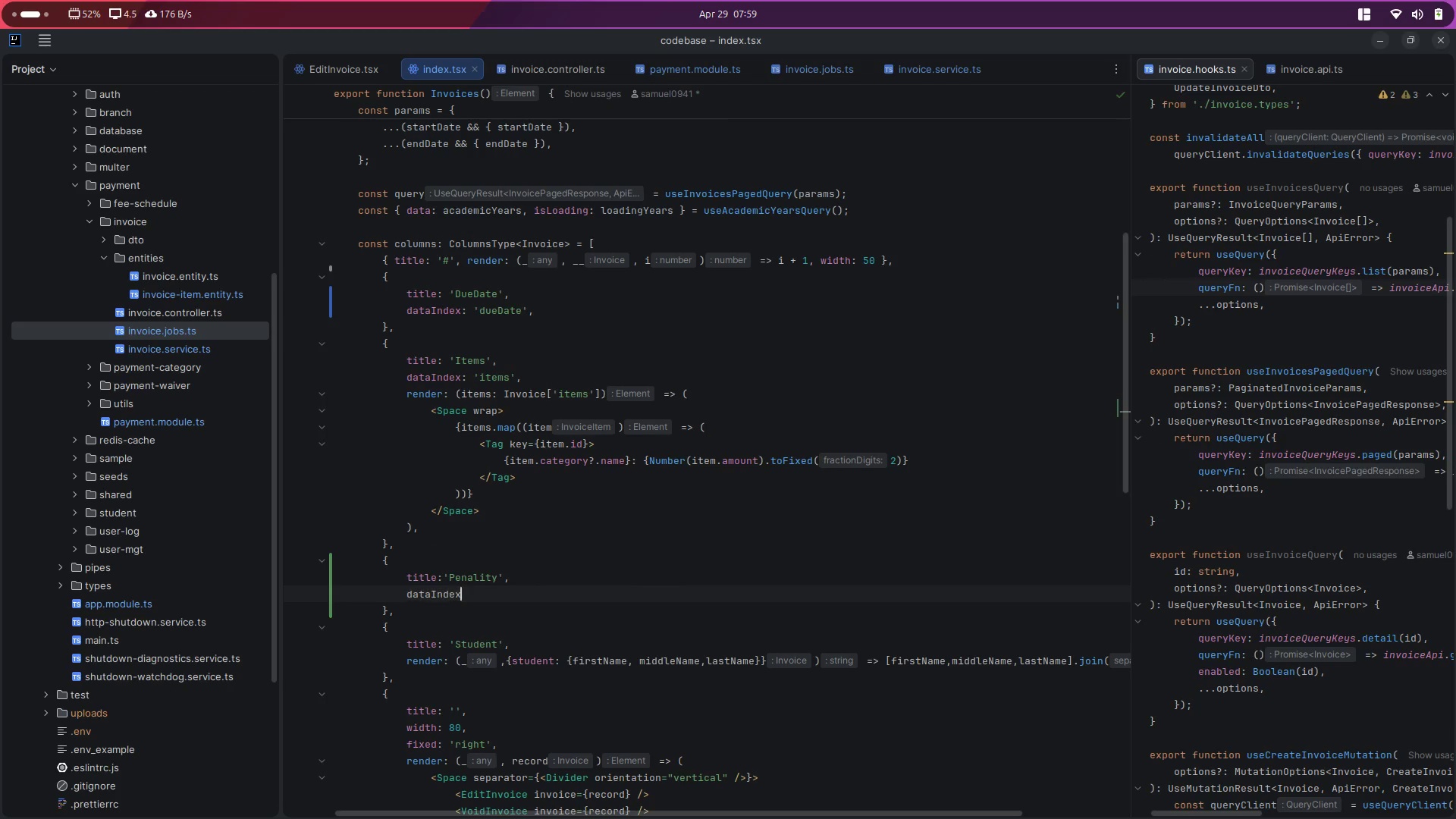 
type(: 'penal)
 